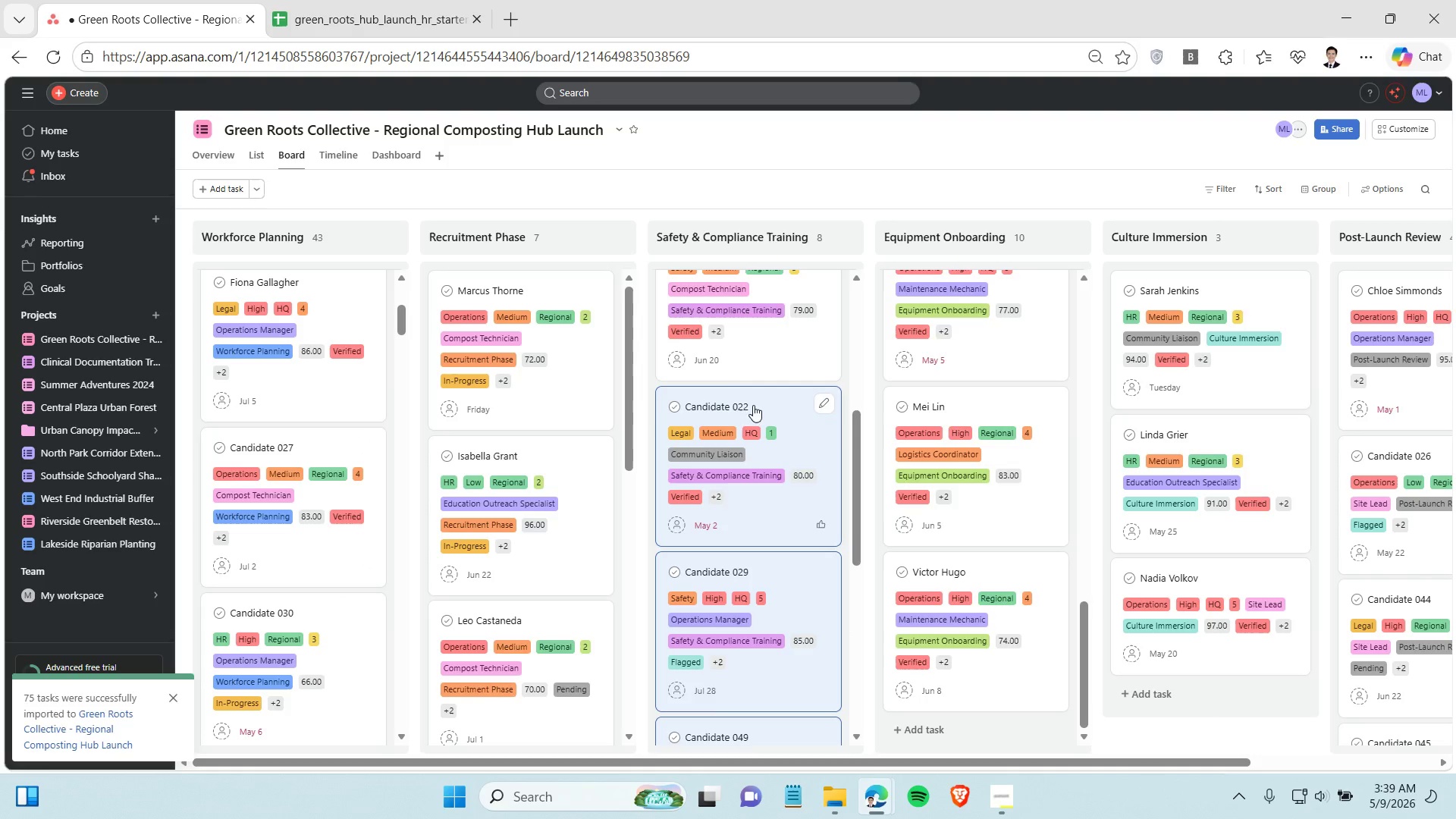 
wait(7.25)
 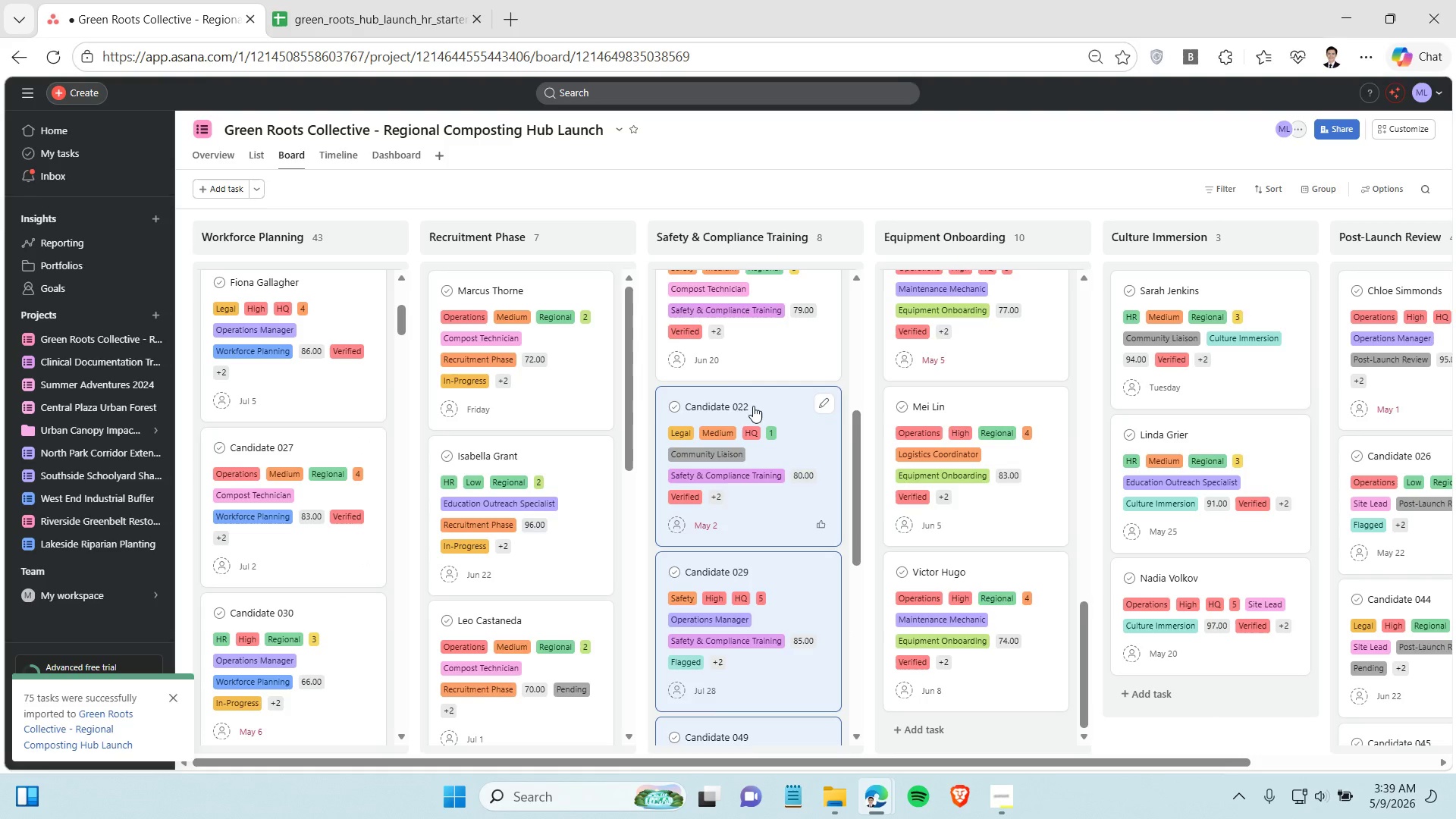 
left_click([410, 462])
 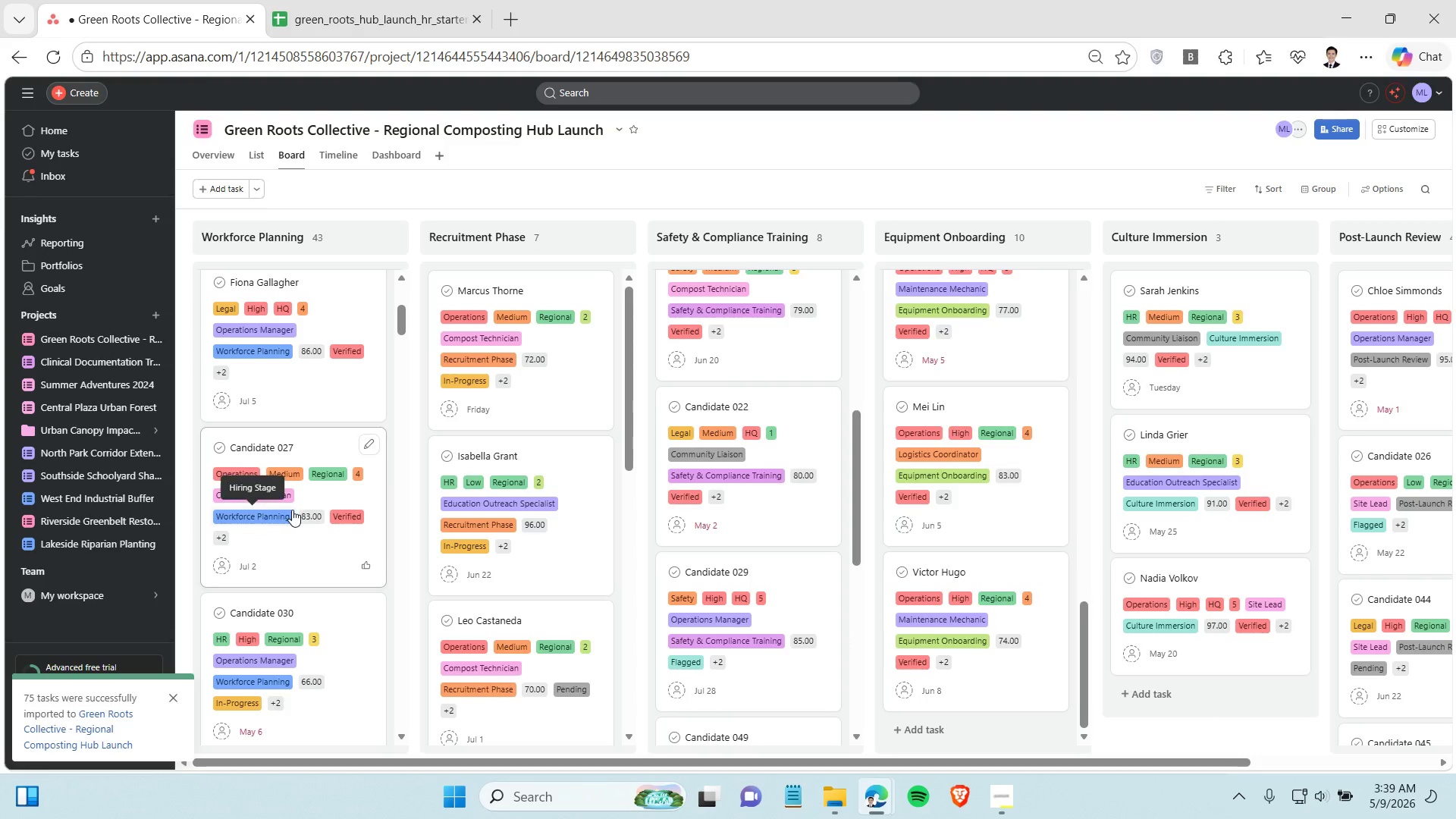 
scroll: coordinate [300, 510], scroll_direction: down, amount: 3.0
 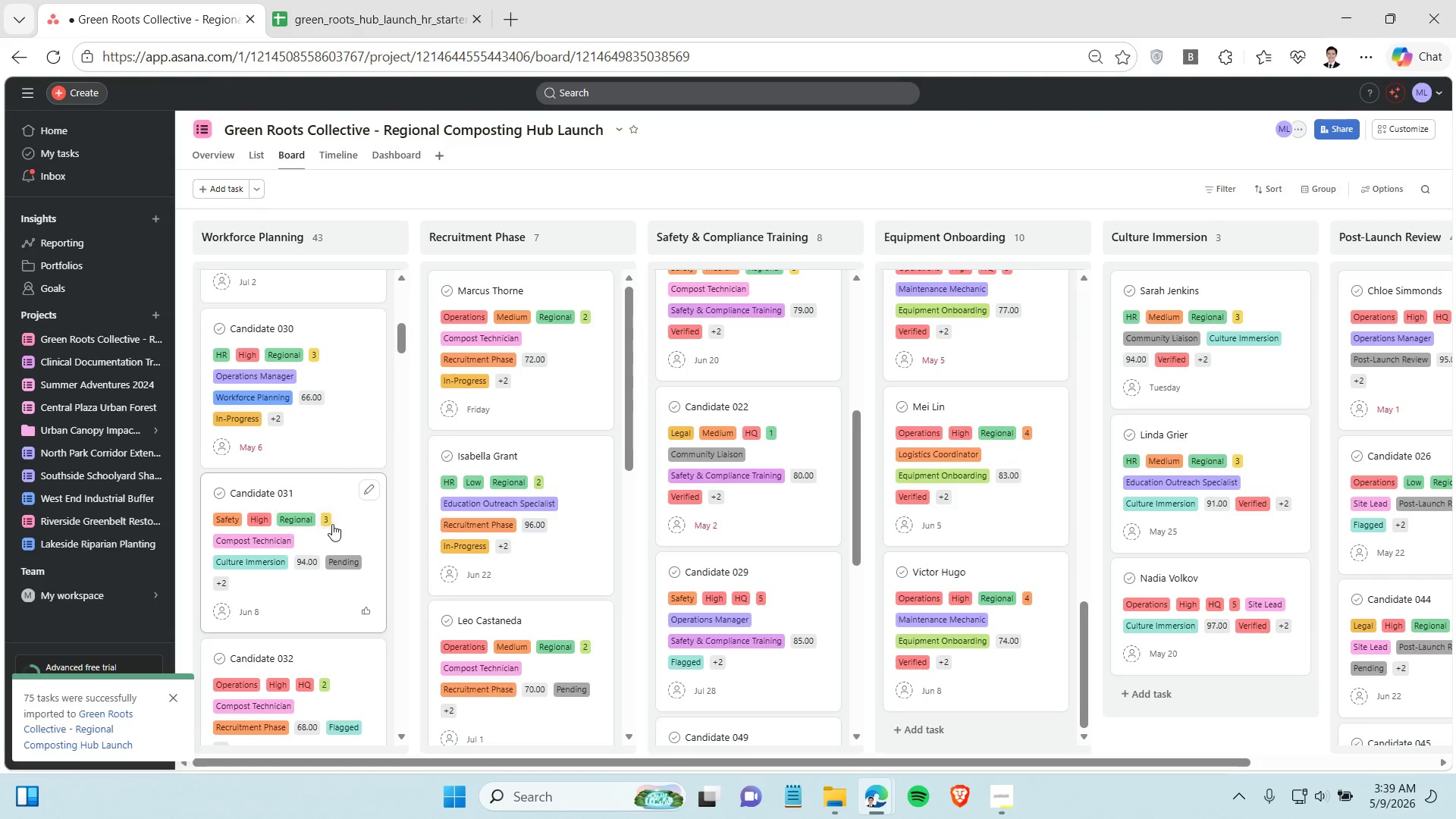 
wait(5.35)
 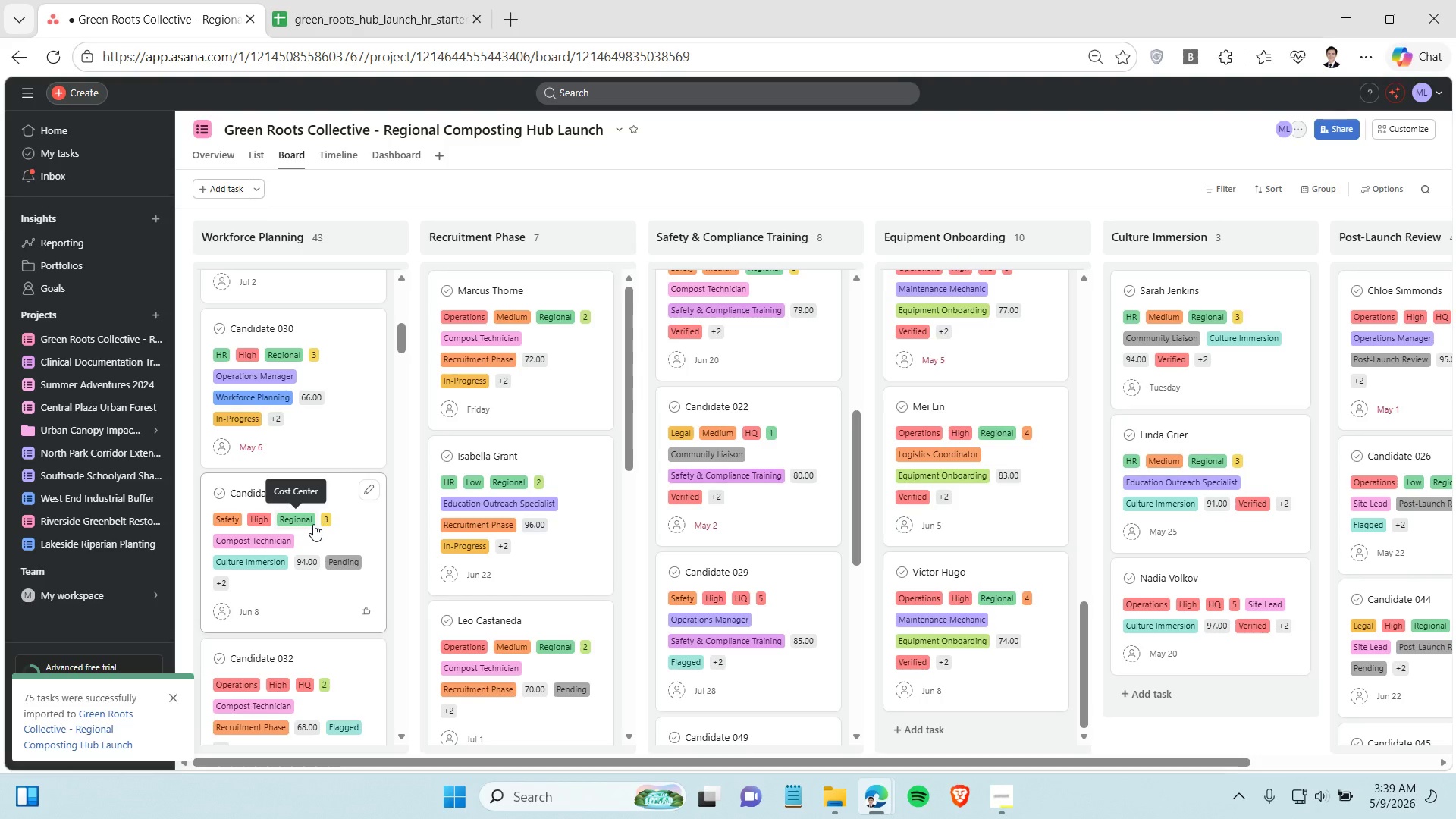 
hold_key(key=ControlLeft, duration=0.94)
left_click([348, 522])
 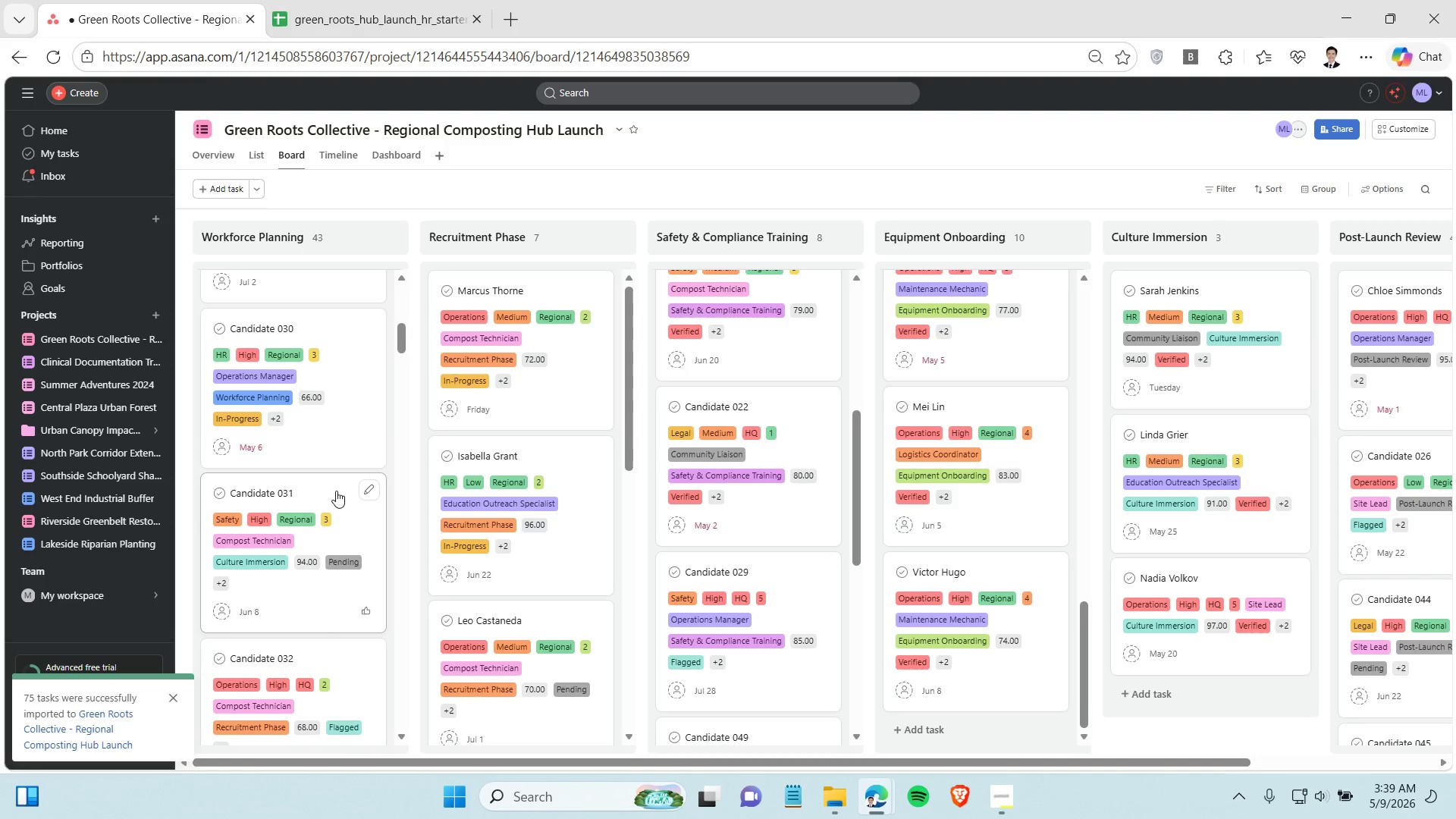 
hold_key(key=ControlLeft, duration=1.51)
left_click([332, 488])
 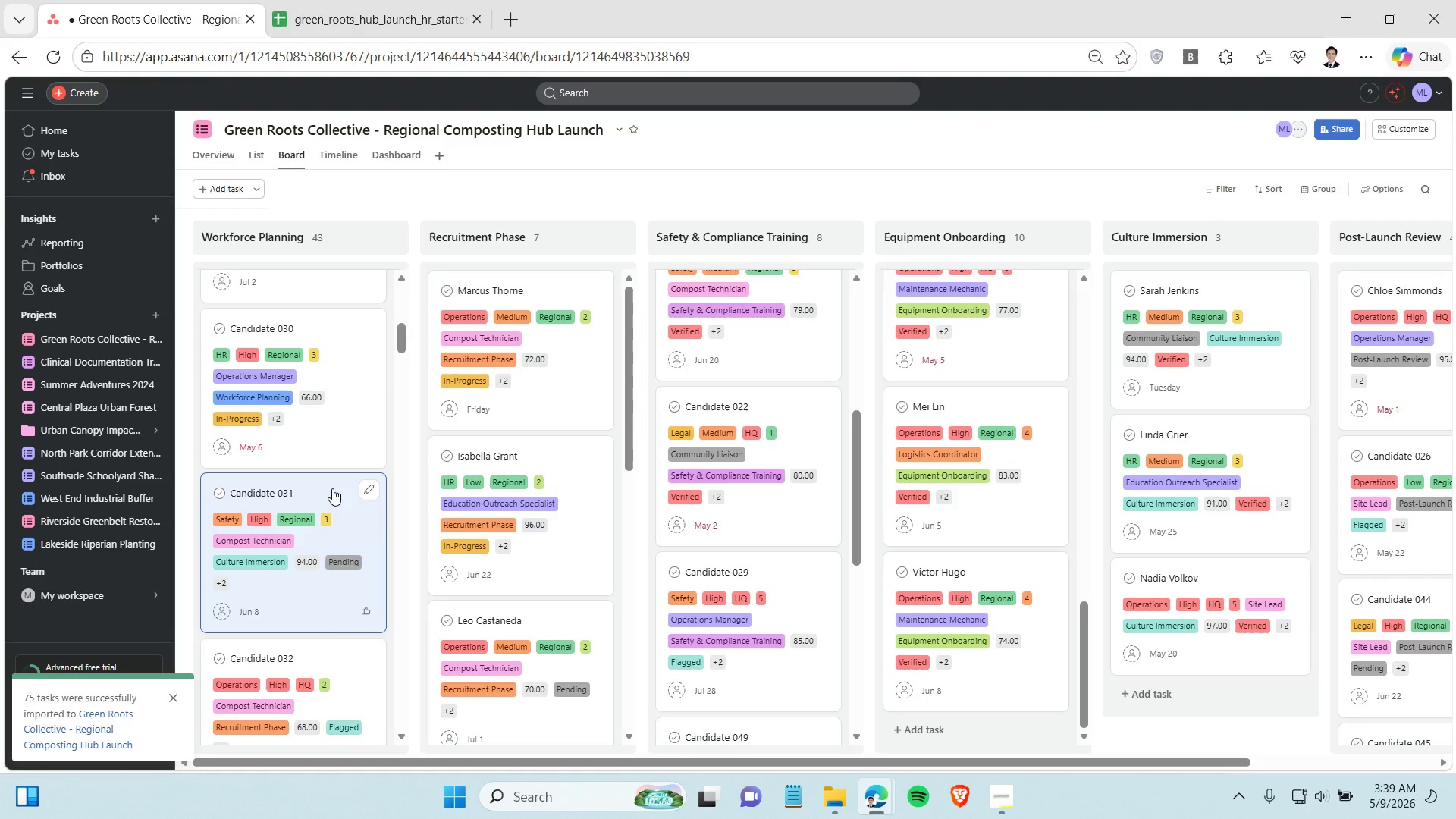 
key(Control+ControlLeft)
 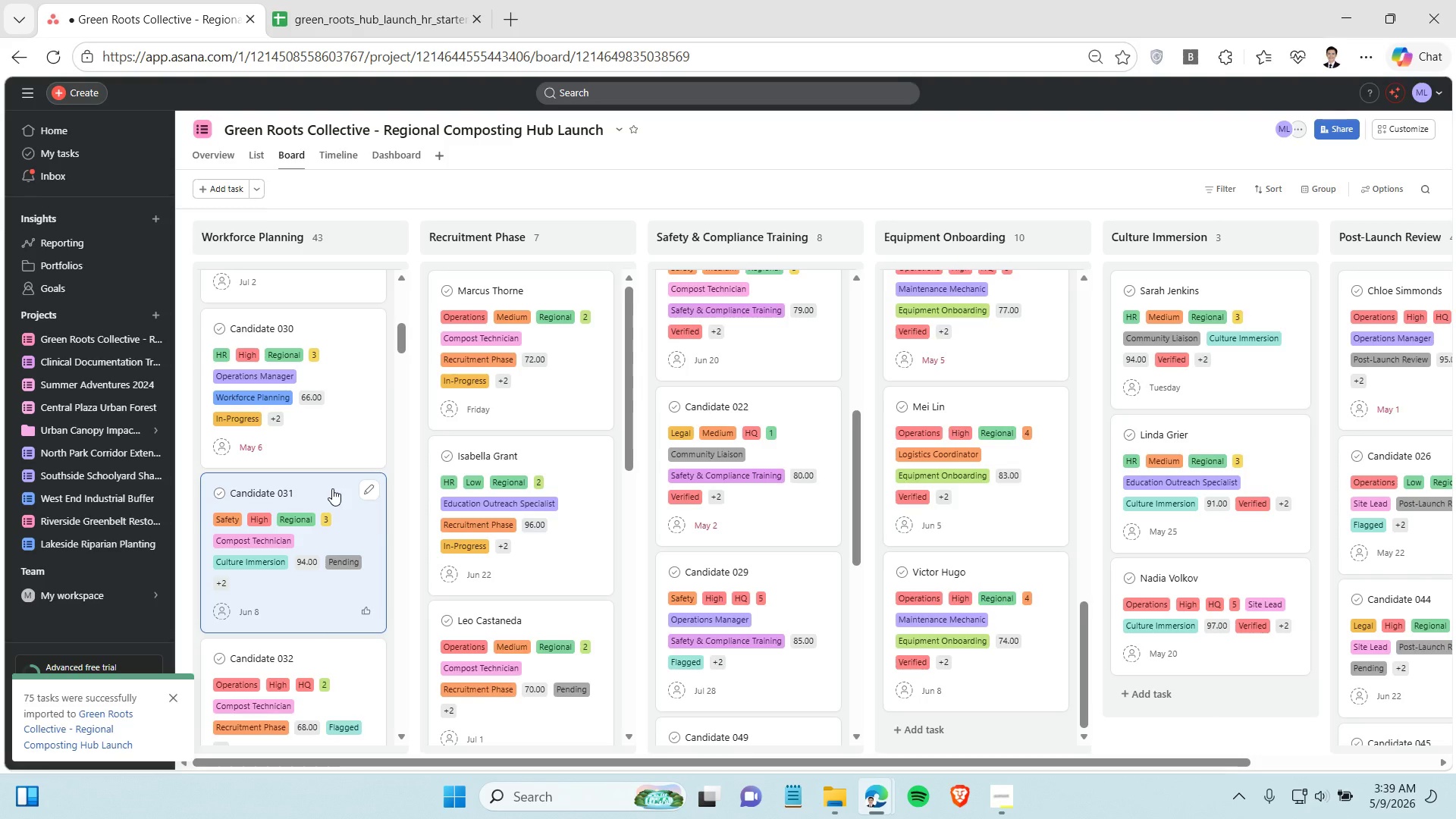 
key(Control+ControlLeft)
 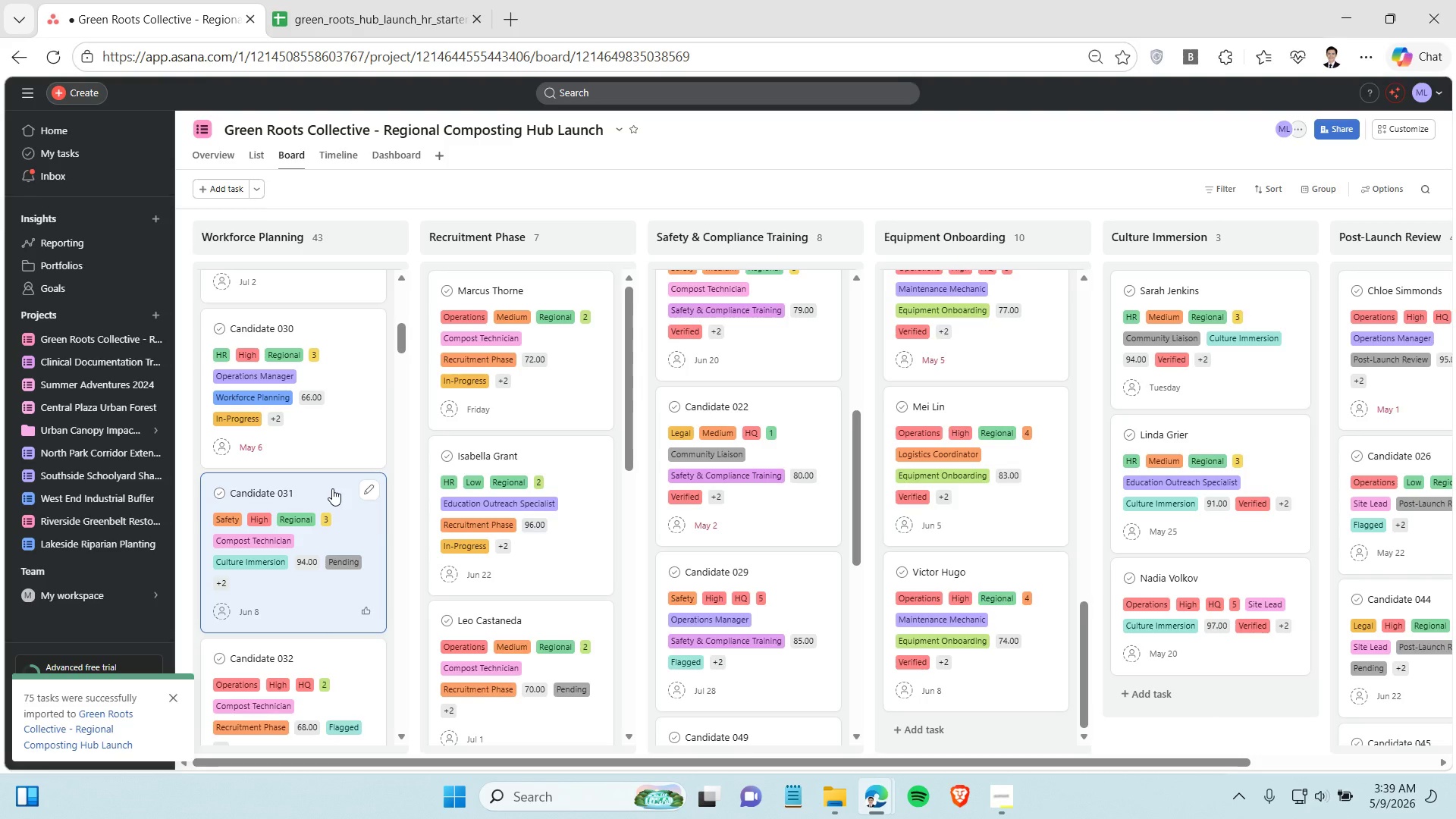 
key(Control+ControlLeft)
 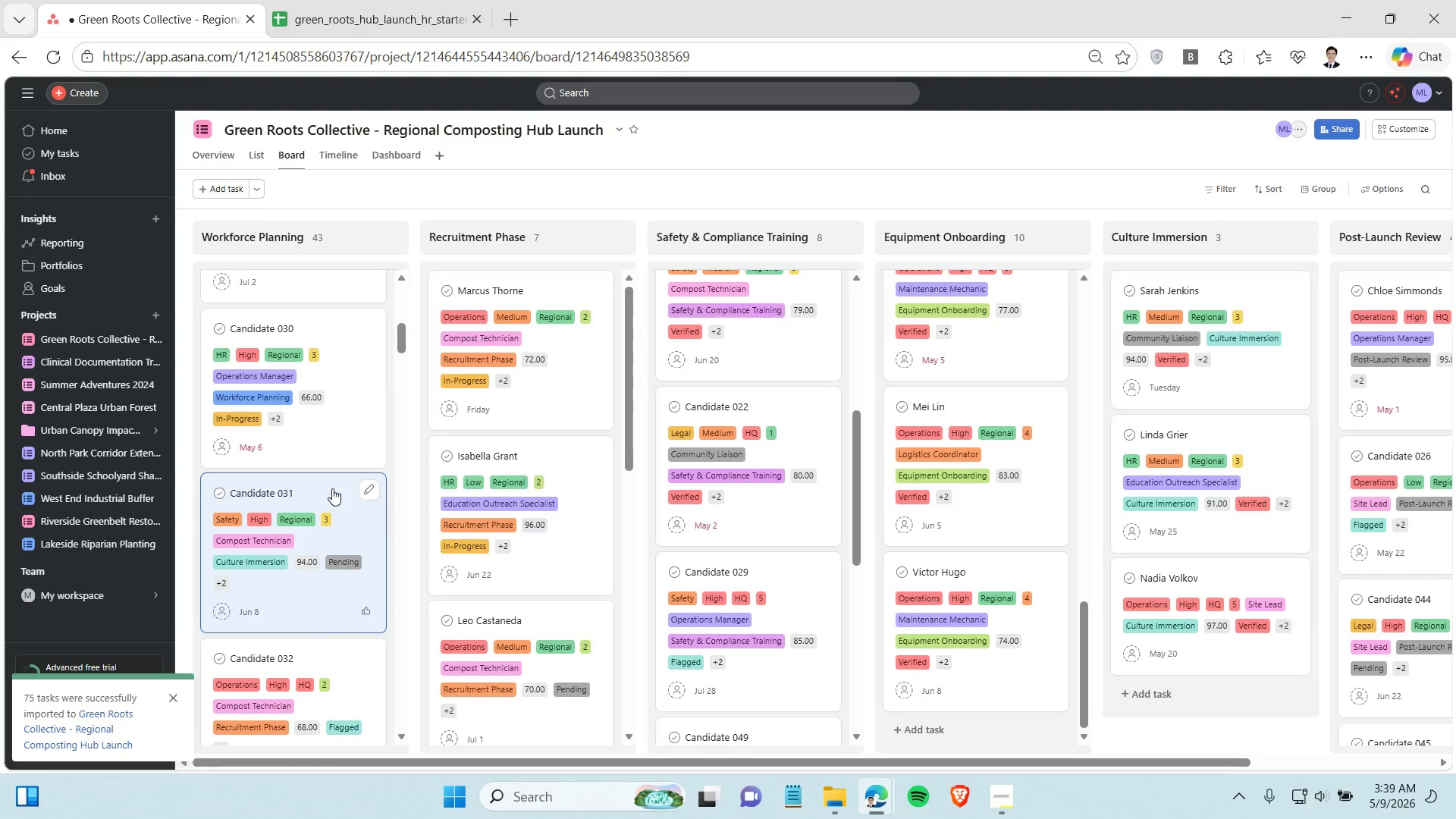 
key(Control+ControlLeft)
 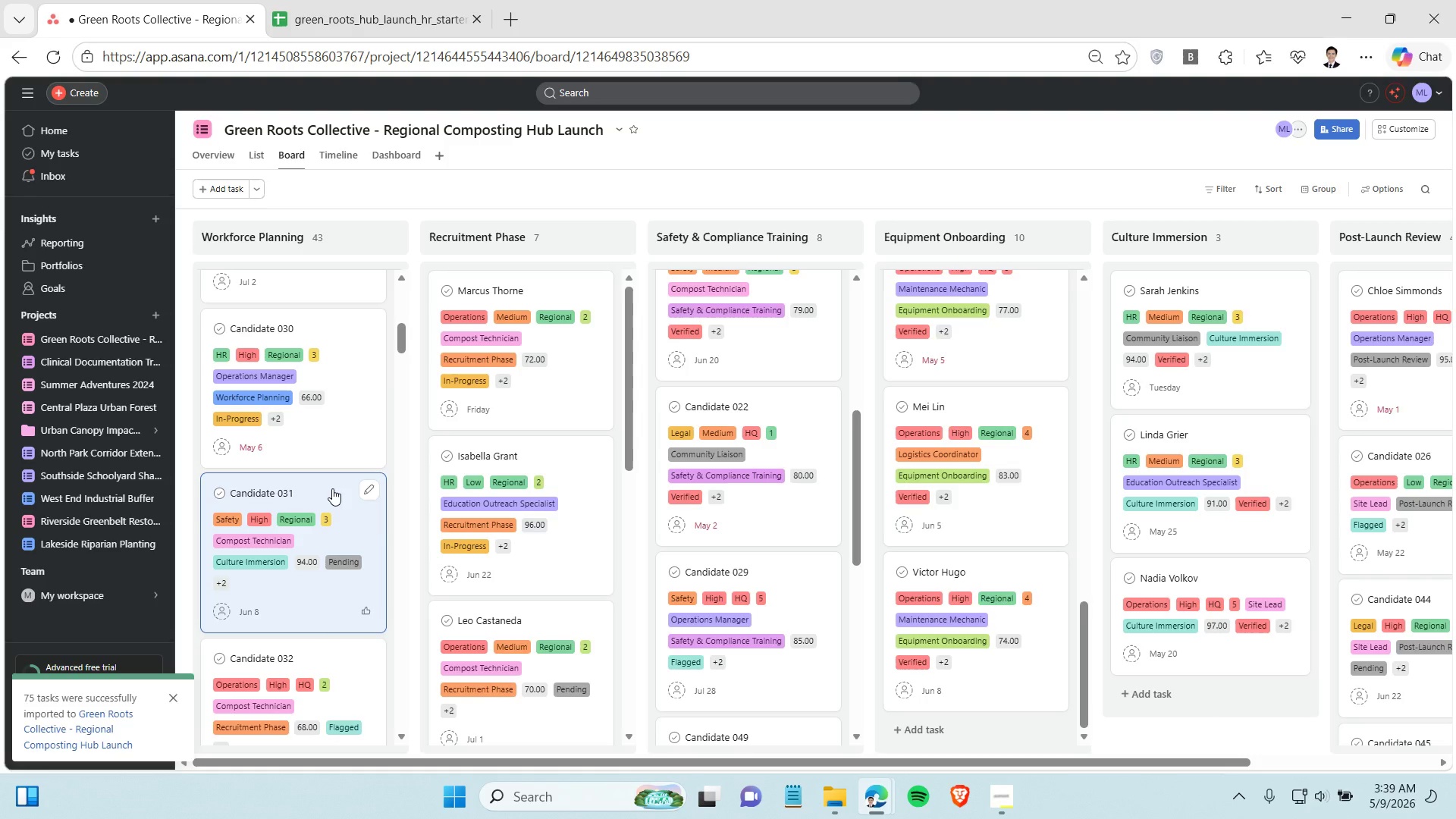 
key(Control+ControlLeft)
 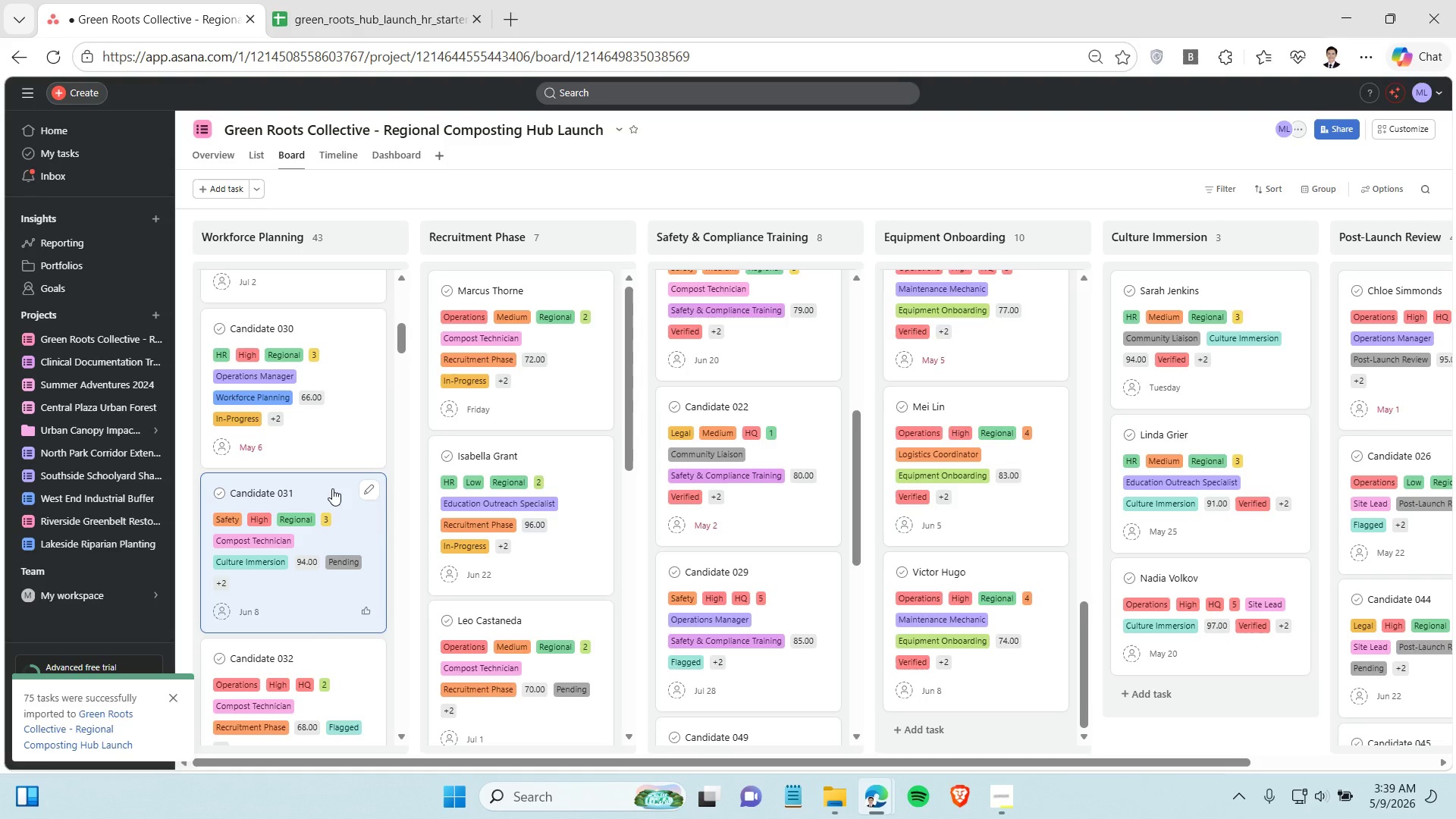 
key(Control+ControlLeft)
 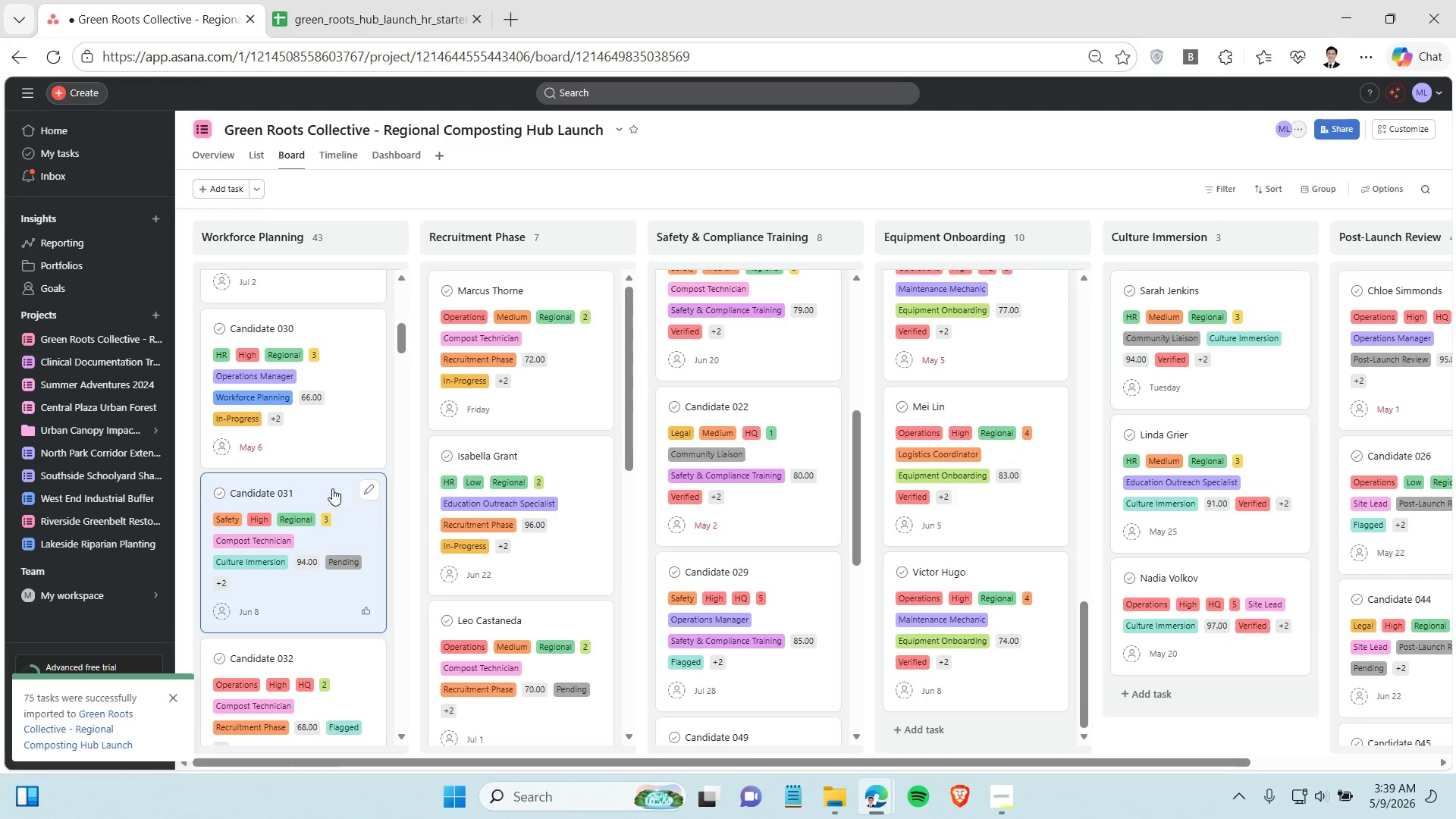 
key(Control+ControlLeft)
 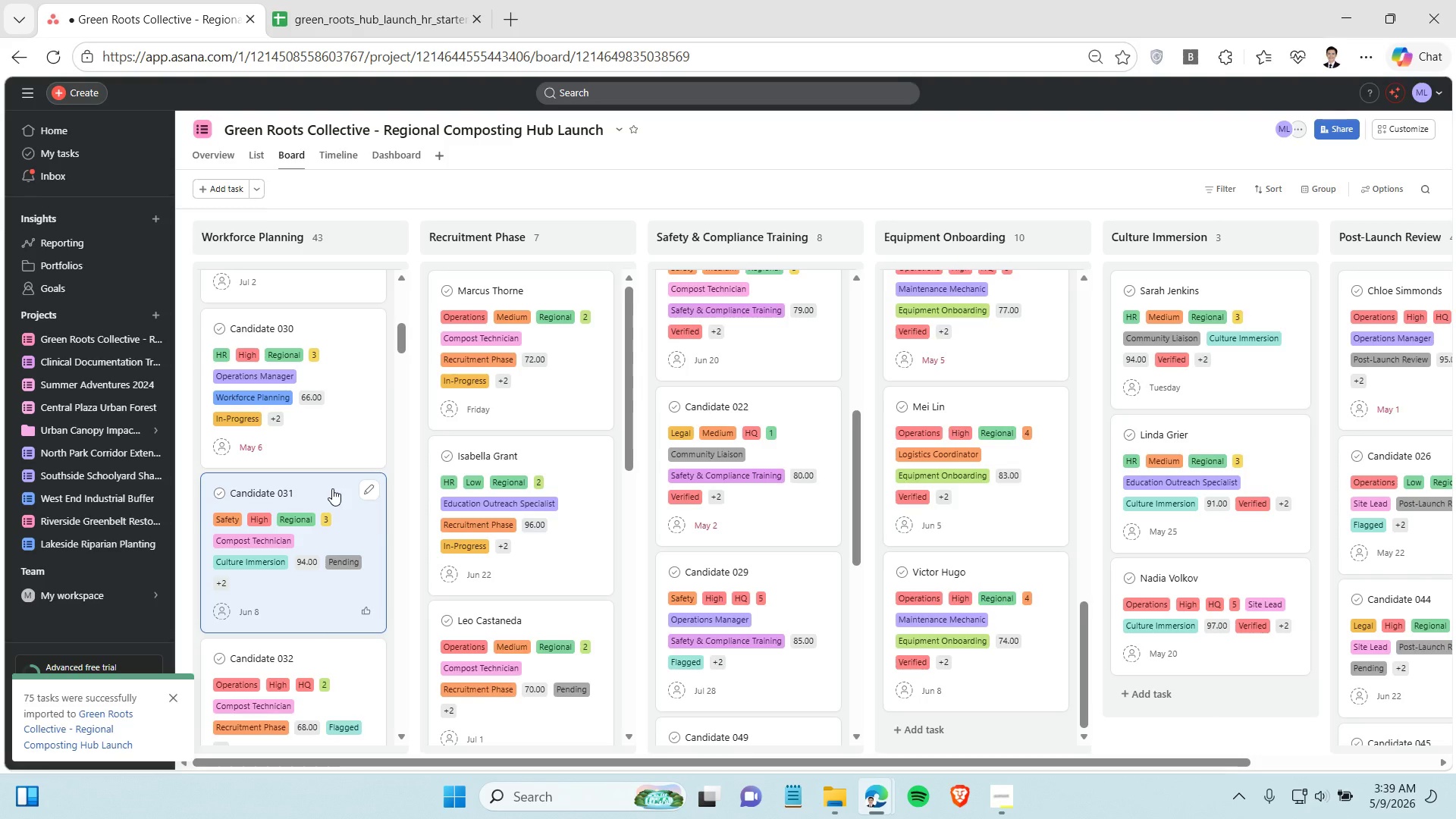 
hold_key(key=ControlLeft, duration=4.41)
scroll: coordinate [331, 488], scroll_direction: down, amount: 5.0
 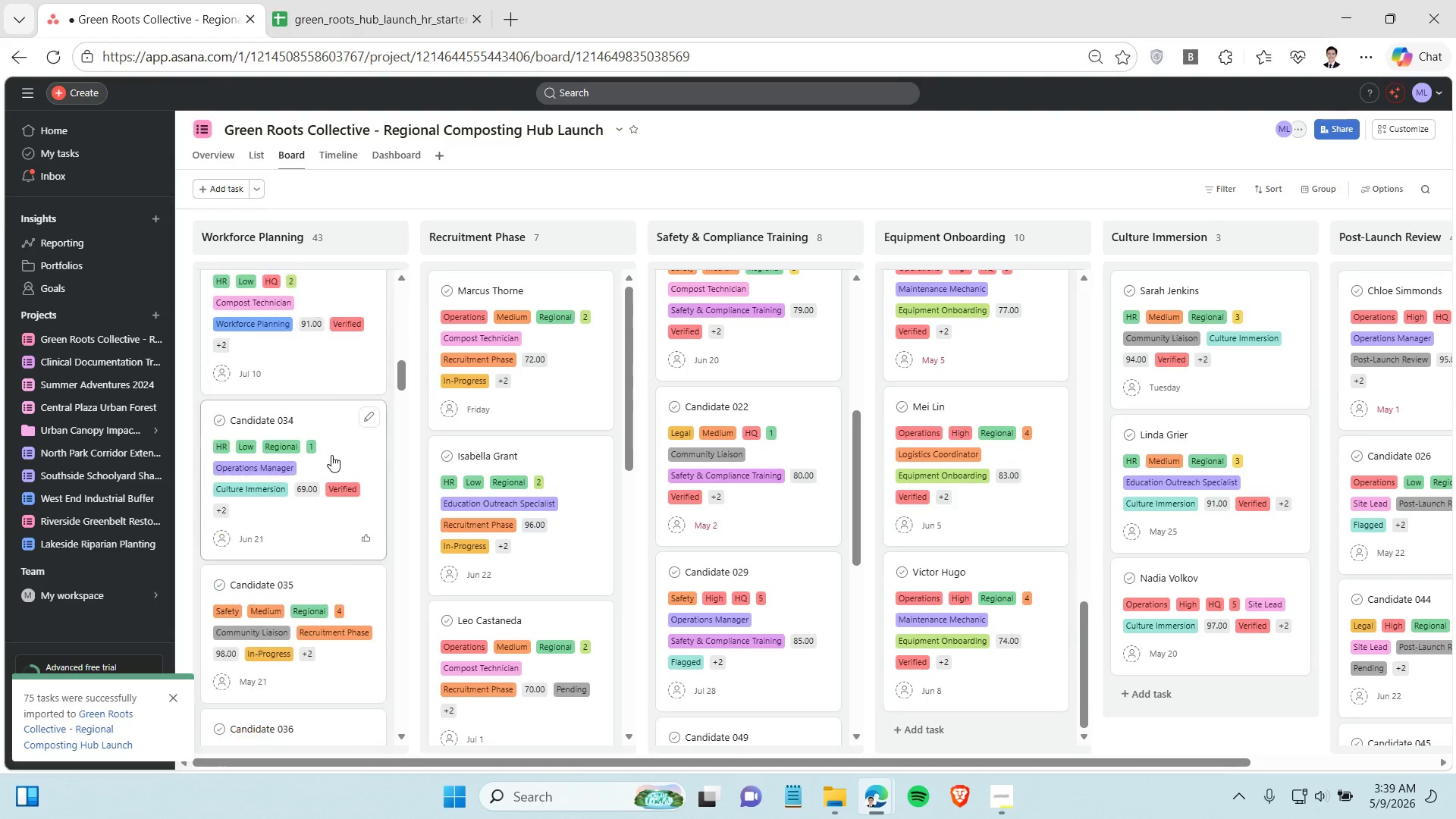 
hold_key(key=ControlLeft, duration=1.06)
left_click([332, 421])
 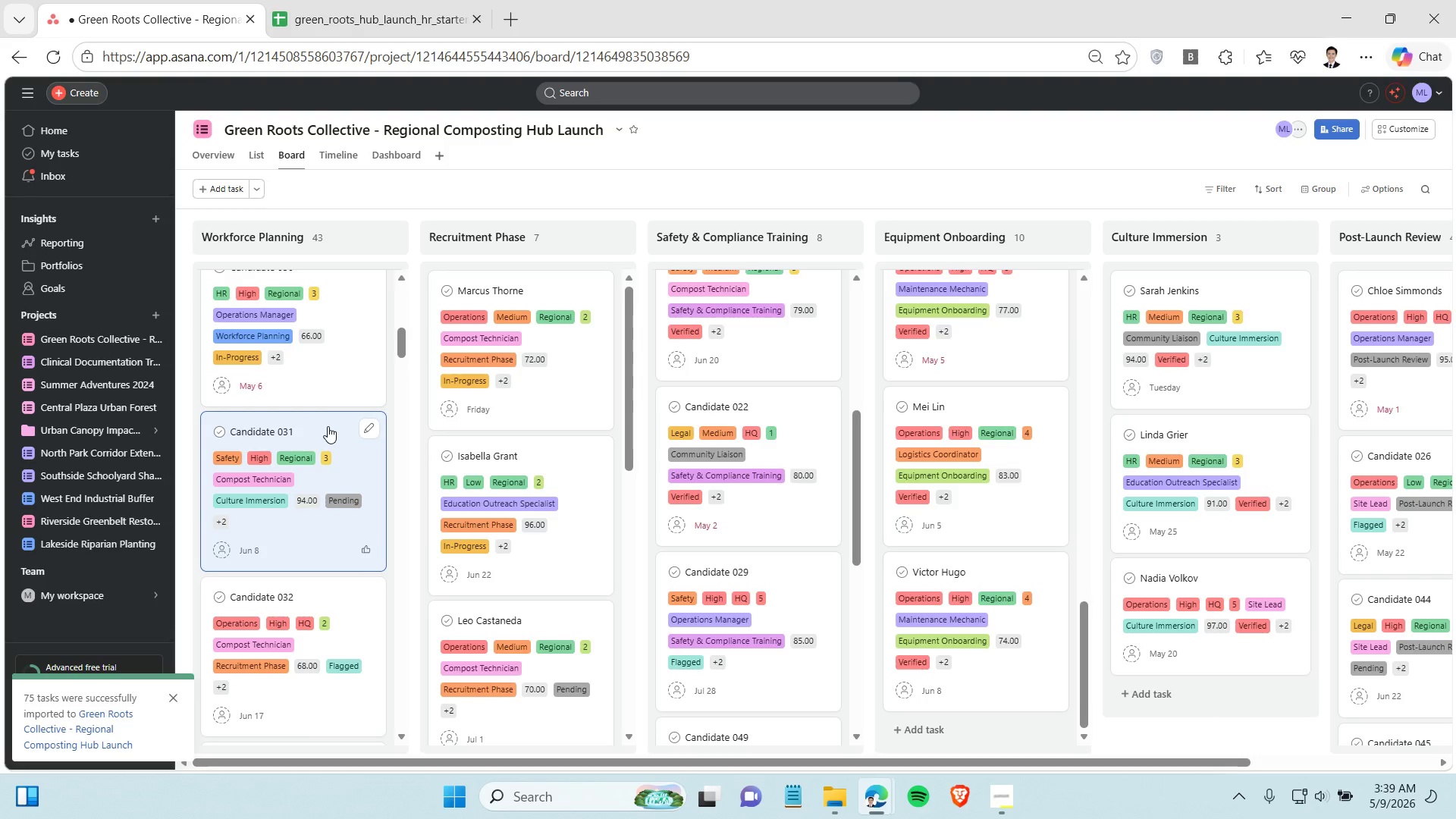 
scroll: coordinate [328, 427], scroll_direction: down, amount: 9.0
 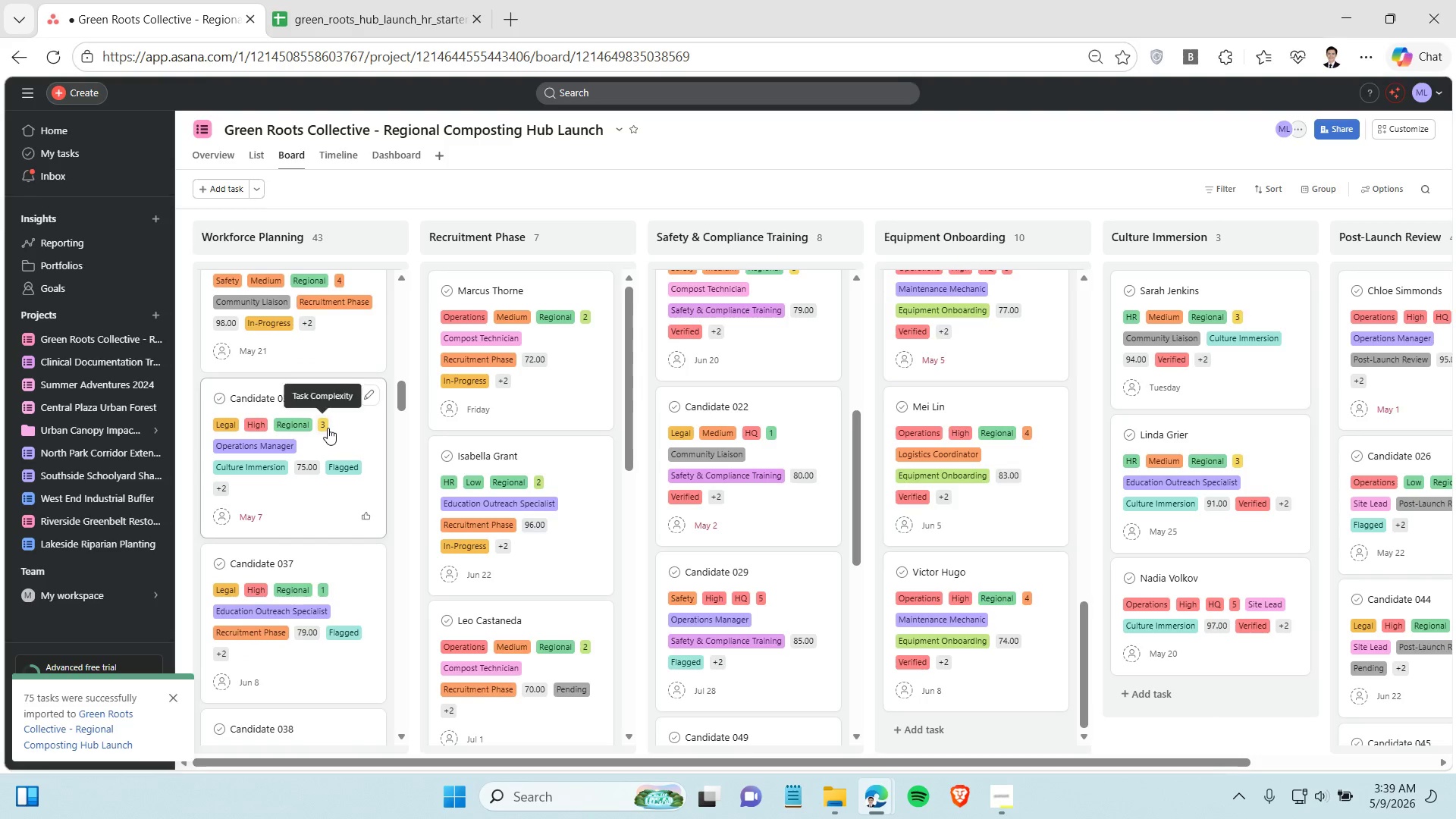 
hold_key(key=ControlLeft, duration=0.83)
left_click([340, 422])
 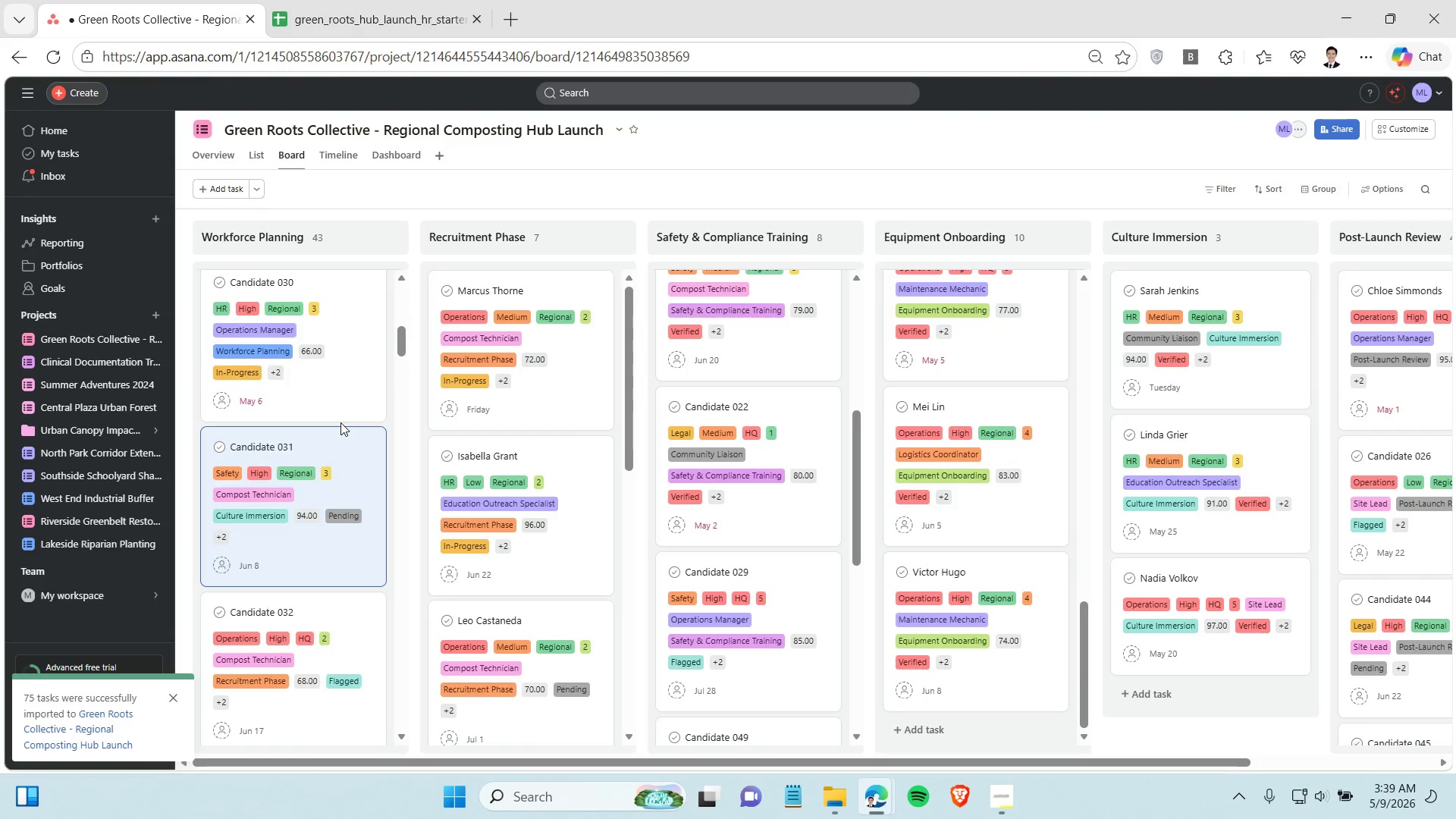 
scroll: coordinate [340, 422], scroll_direction: down, amount: 11.0
 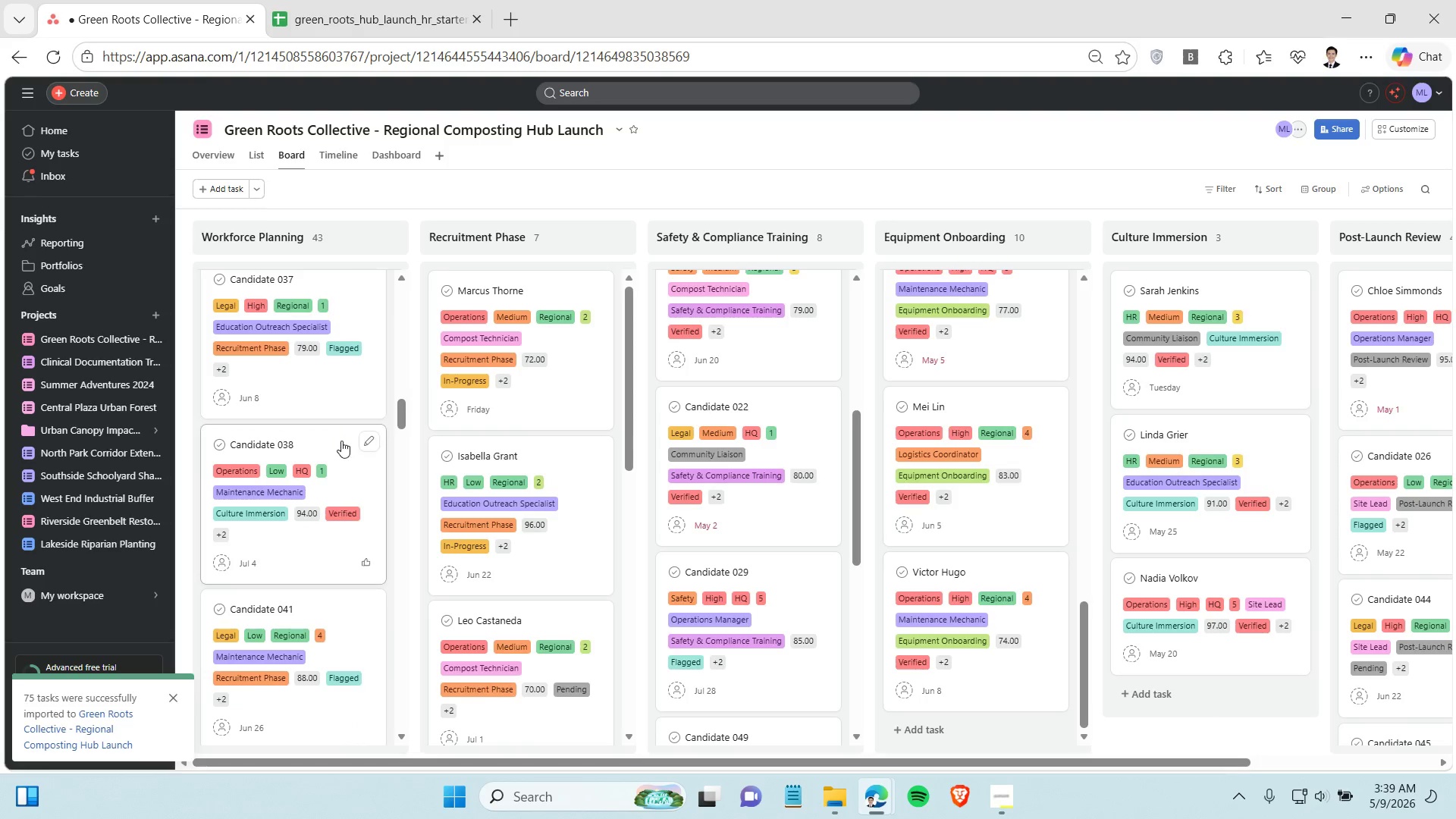 
hold_key(key=ControlLeft, duration=0.69)
left_click([340, 443])
 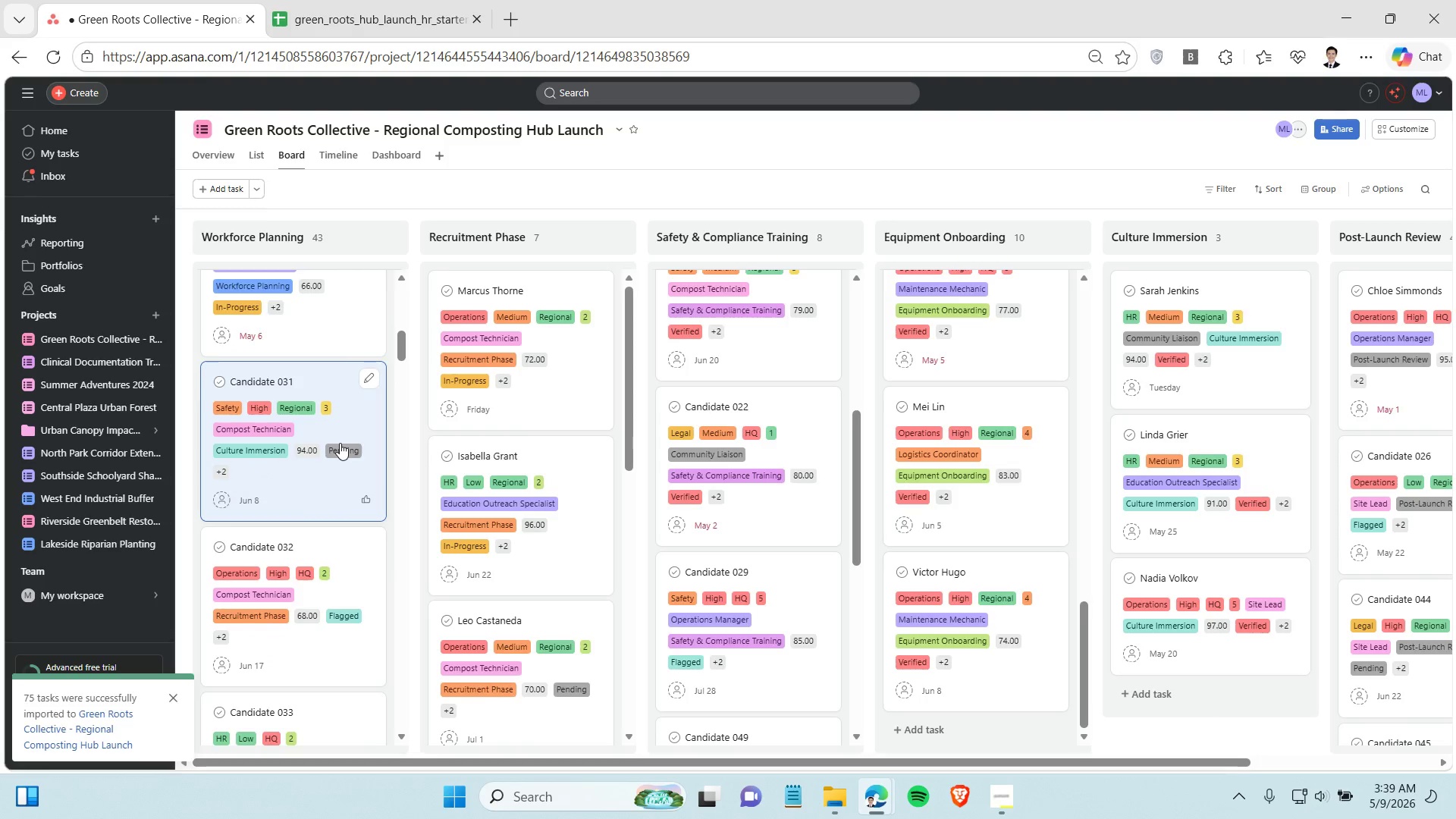 
hold_key(key=ControlLeft, duration=1.23)
 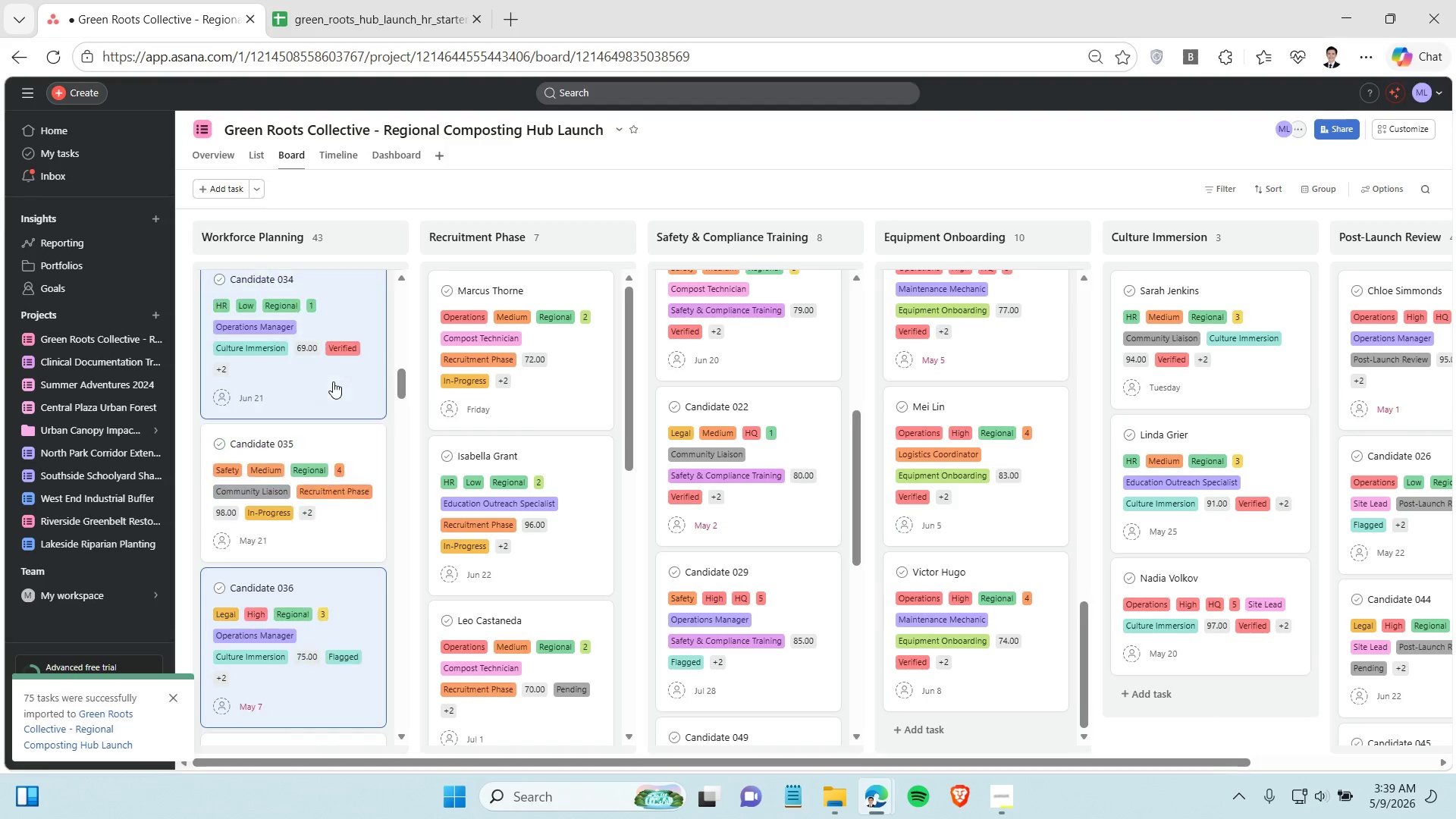 
scroll: coordinate [340, 443], scroll_direction: down, amount: 18.0
 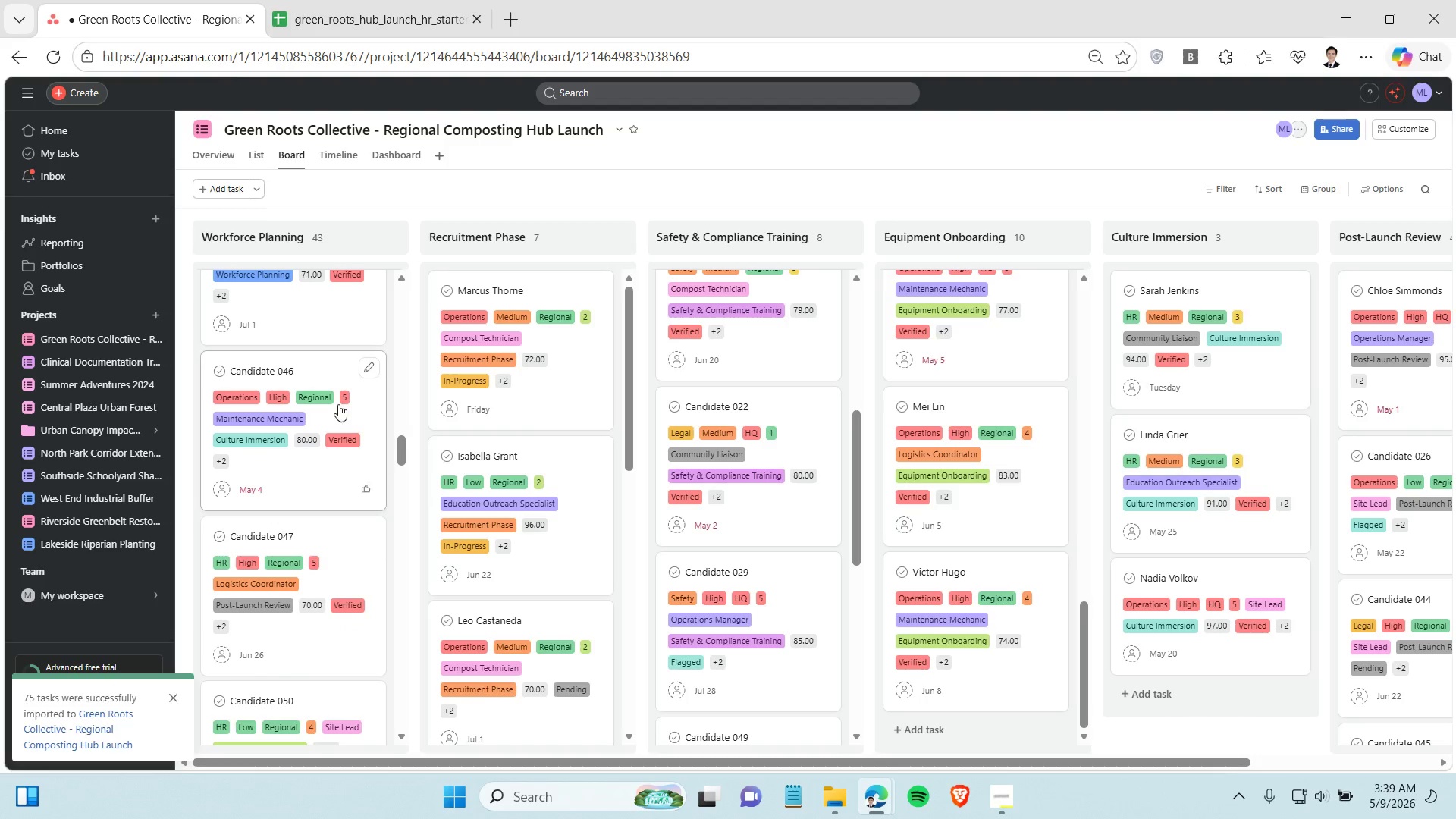 
left_click([335, 374])
 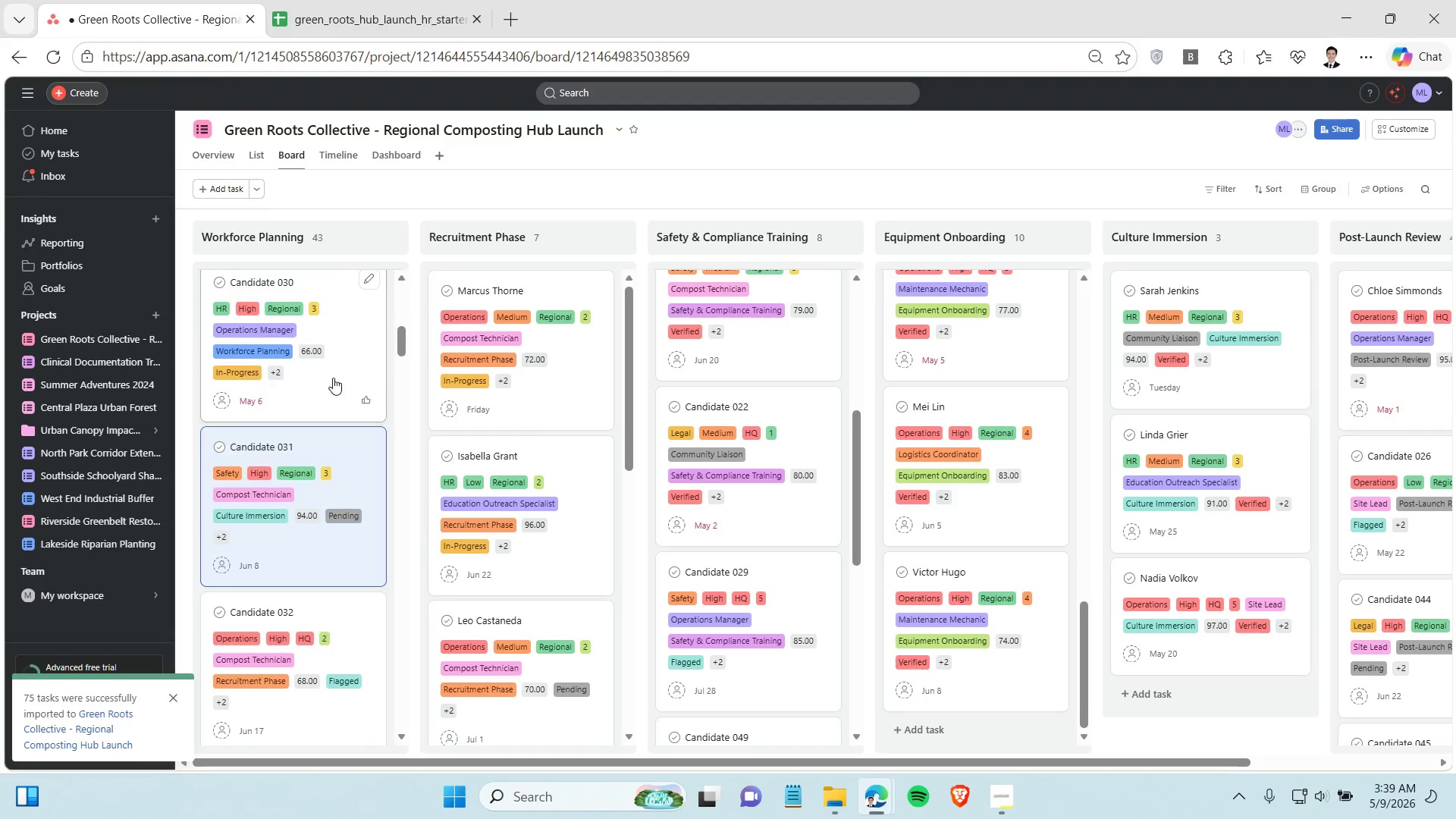 
scroll: coordinate [324, 422], scroll_direction: down, amount: 26.0
 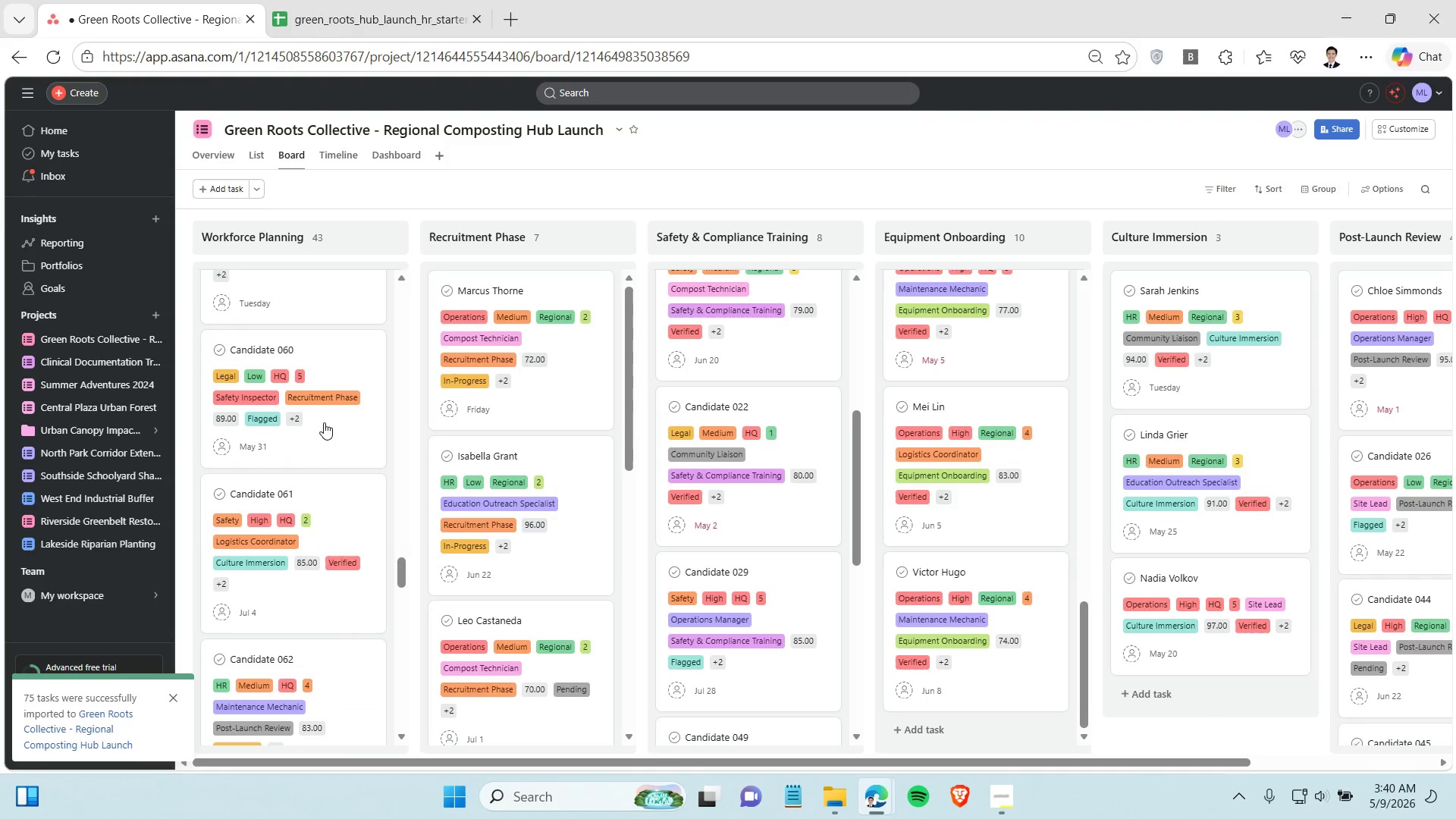 
hold_key(key=ControlLeft, duration=0.92)
left_click([331, 419])
 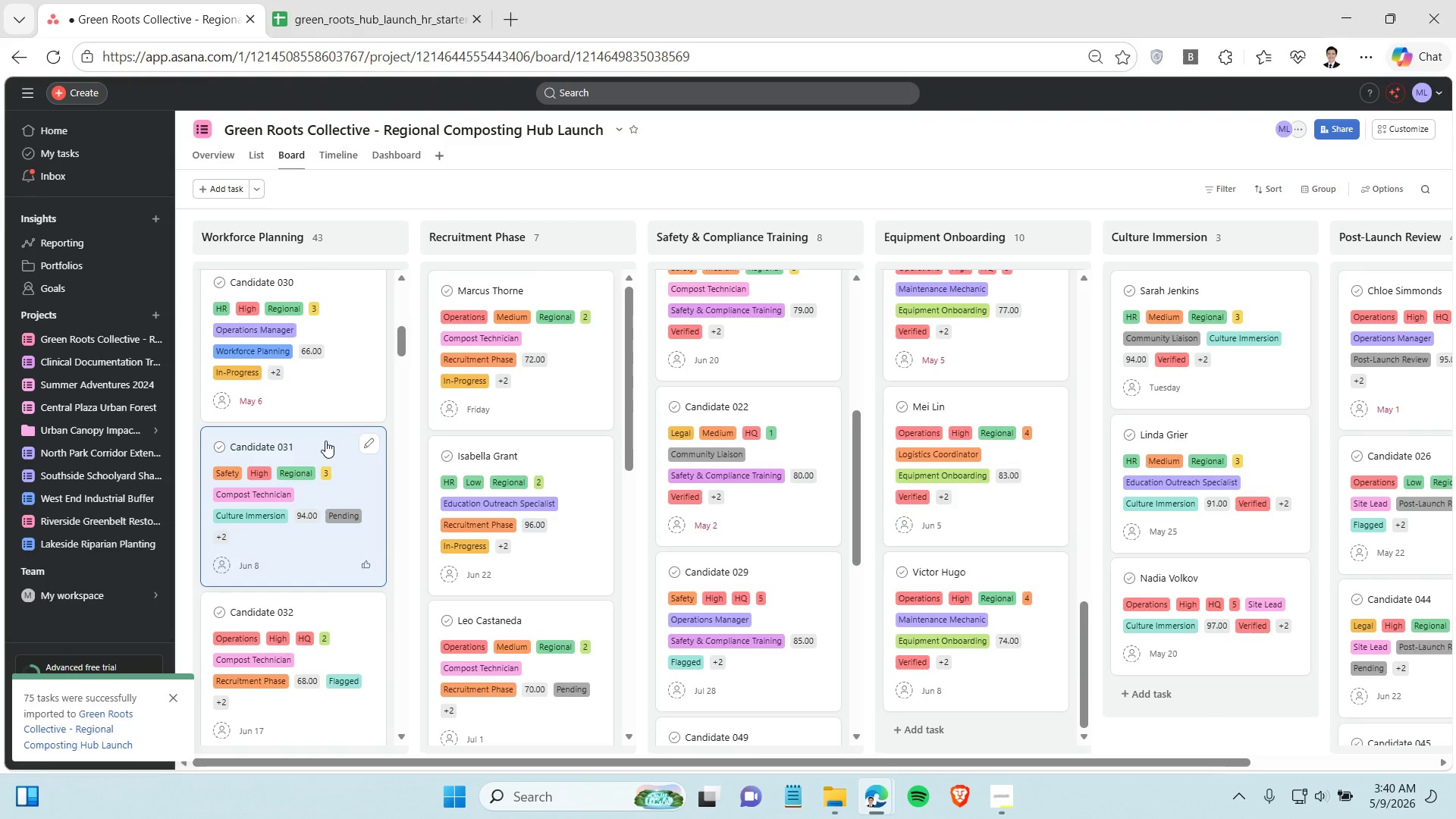 
left_click_drag(start_coordinate=[325, 441], to_coordinate=[1222, 391])
 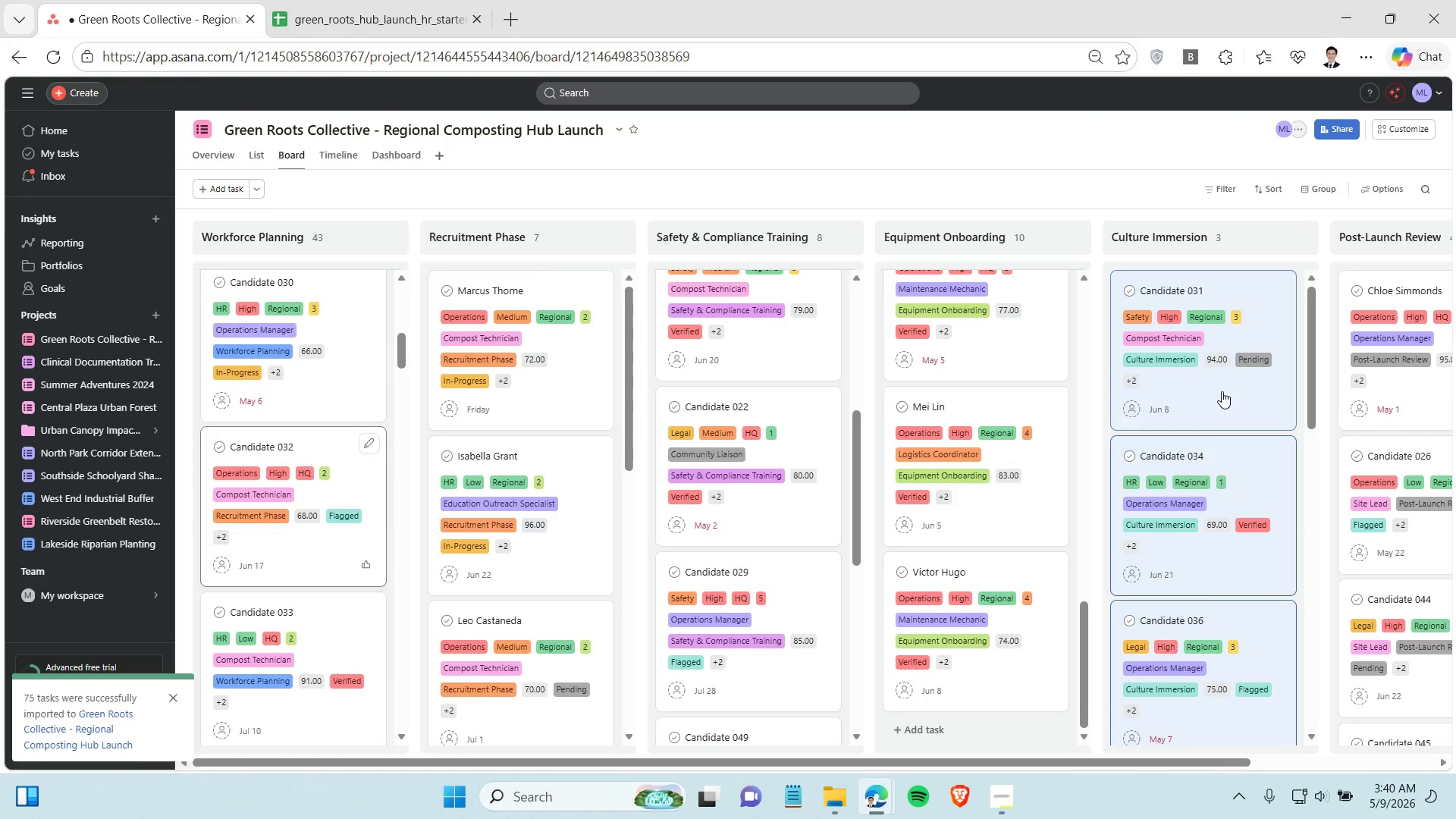 
scroll: coordinate [299, 504], scroll_direction: down, amount: 3.0
 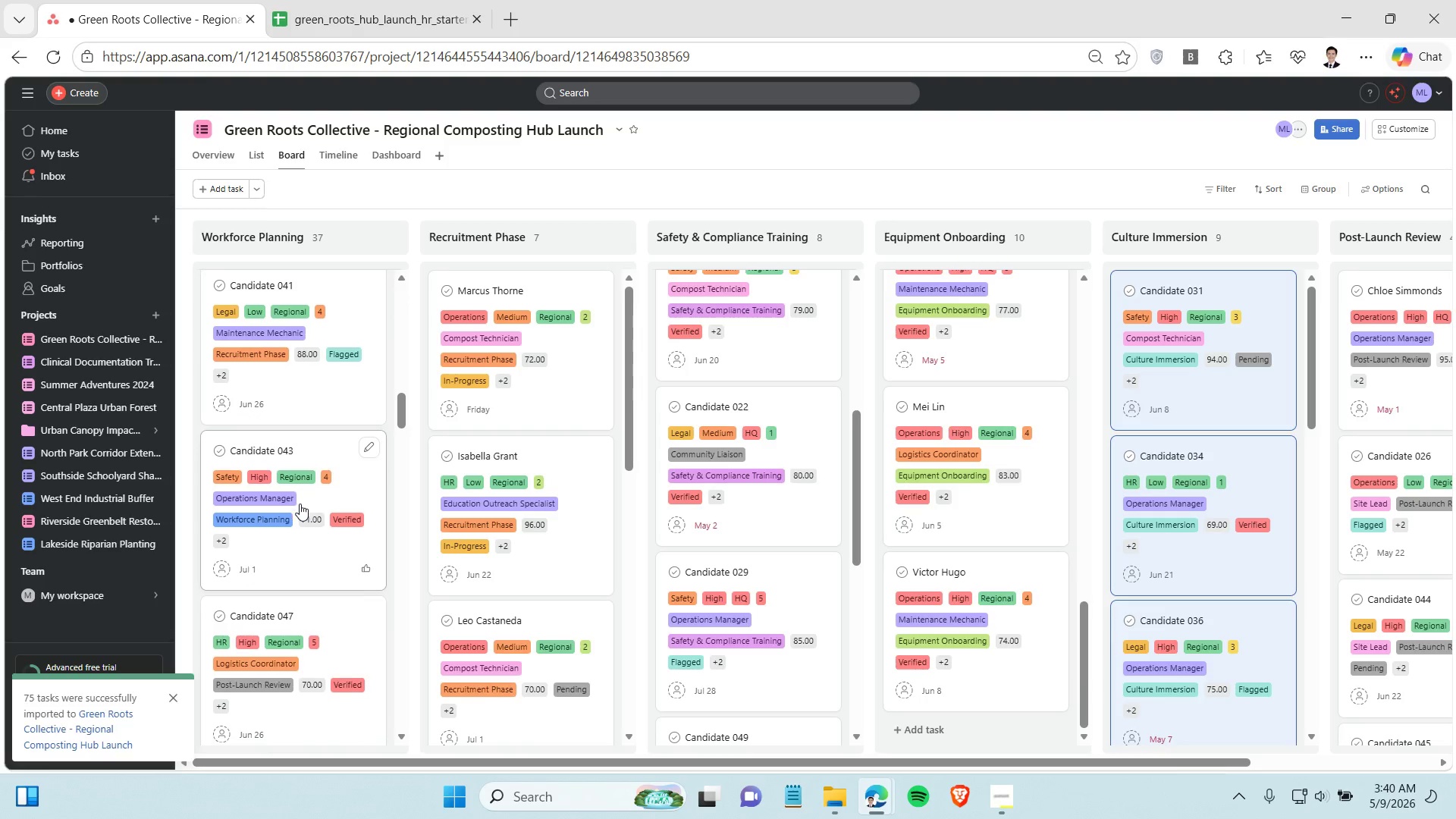 
scroll: coordinate [300, 504], scroll_direction: none, amount: 0.0
 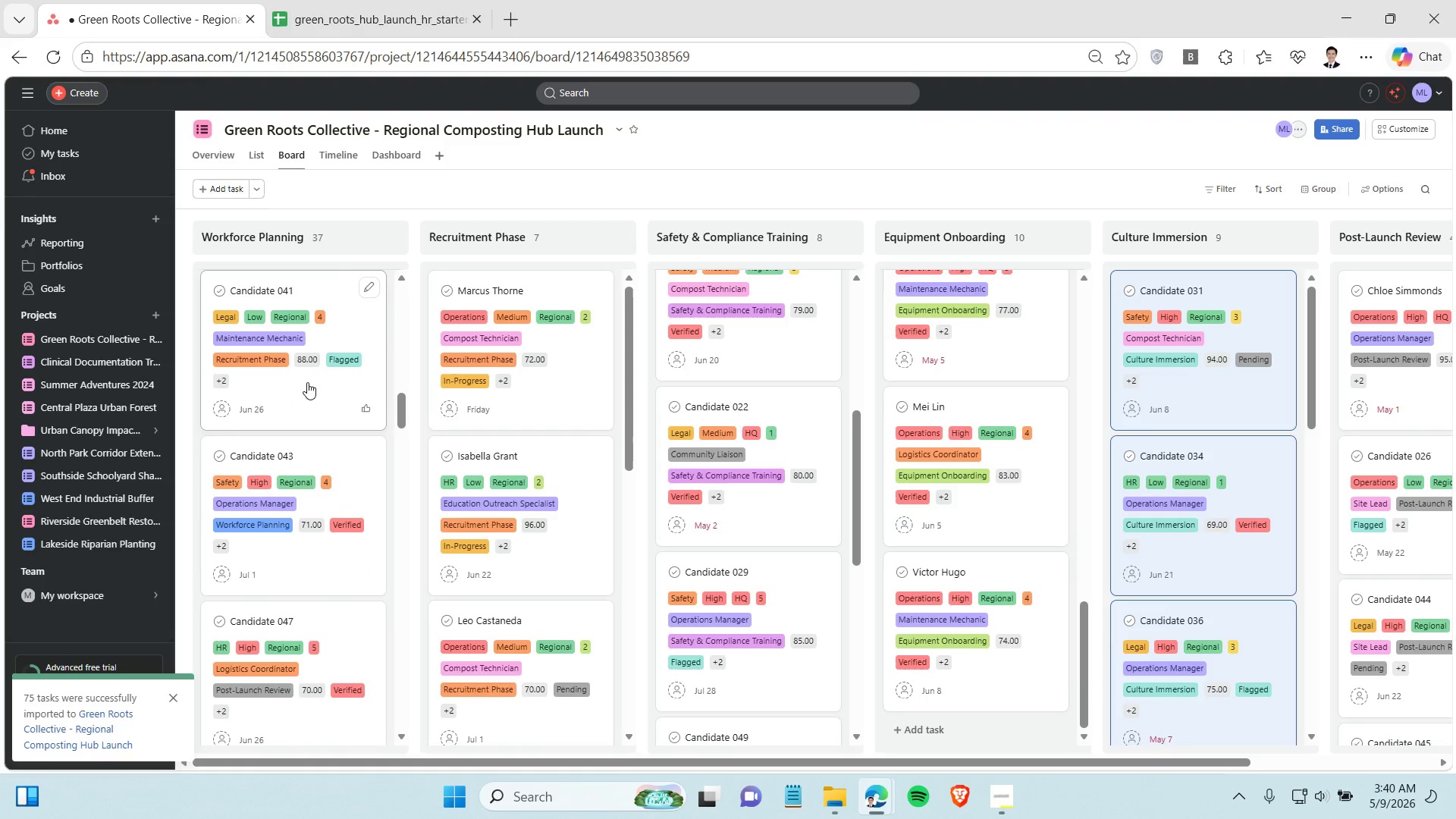 
hold_key(key=ControlLeft, duration=1.52)
 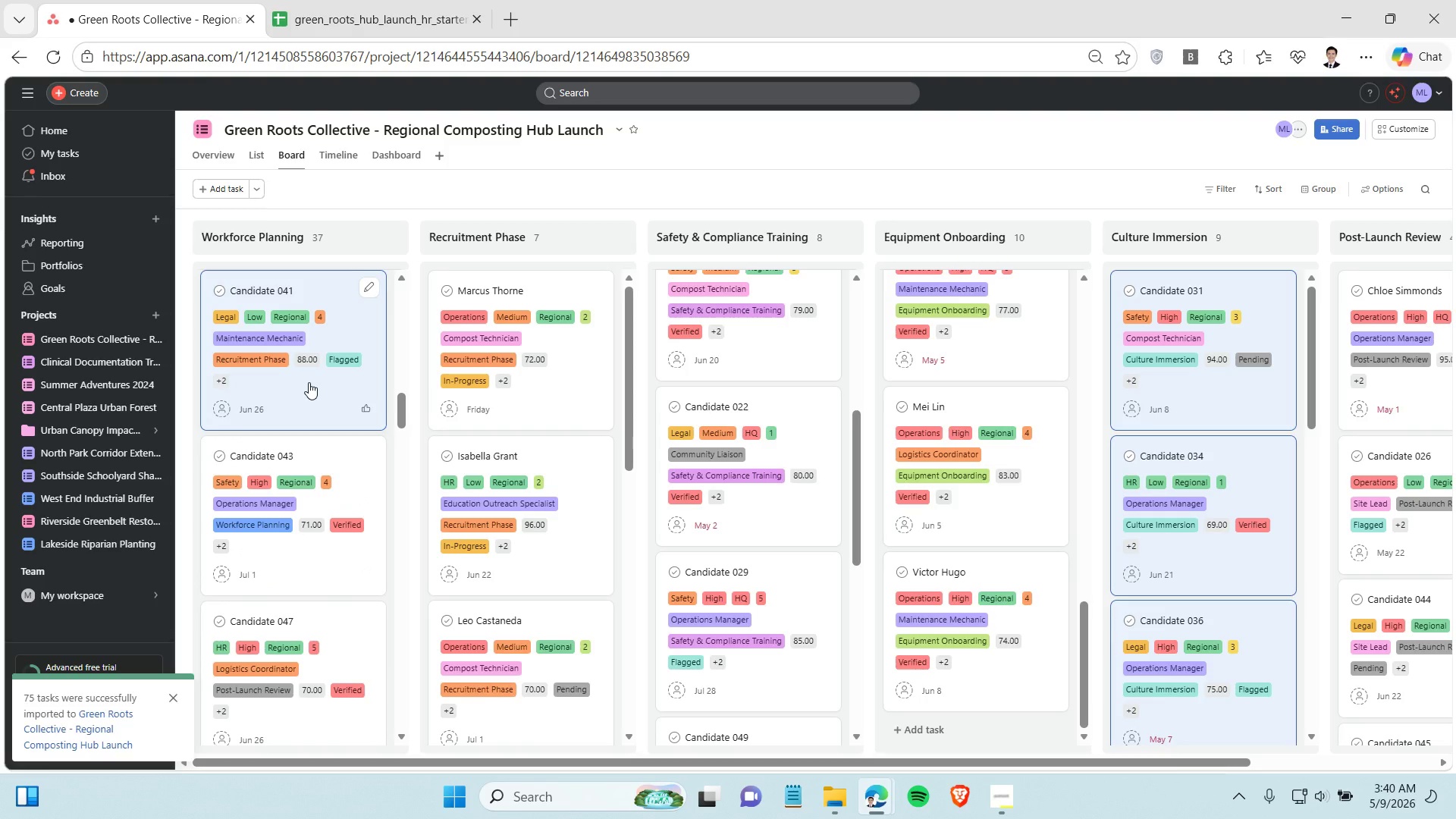 
hold_key(key=ControlLeft, duration=1.0)
left_click([309, 382])
 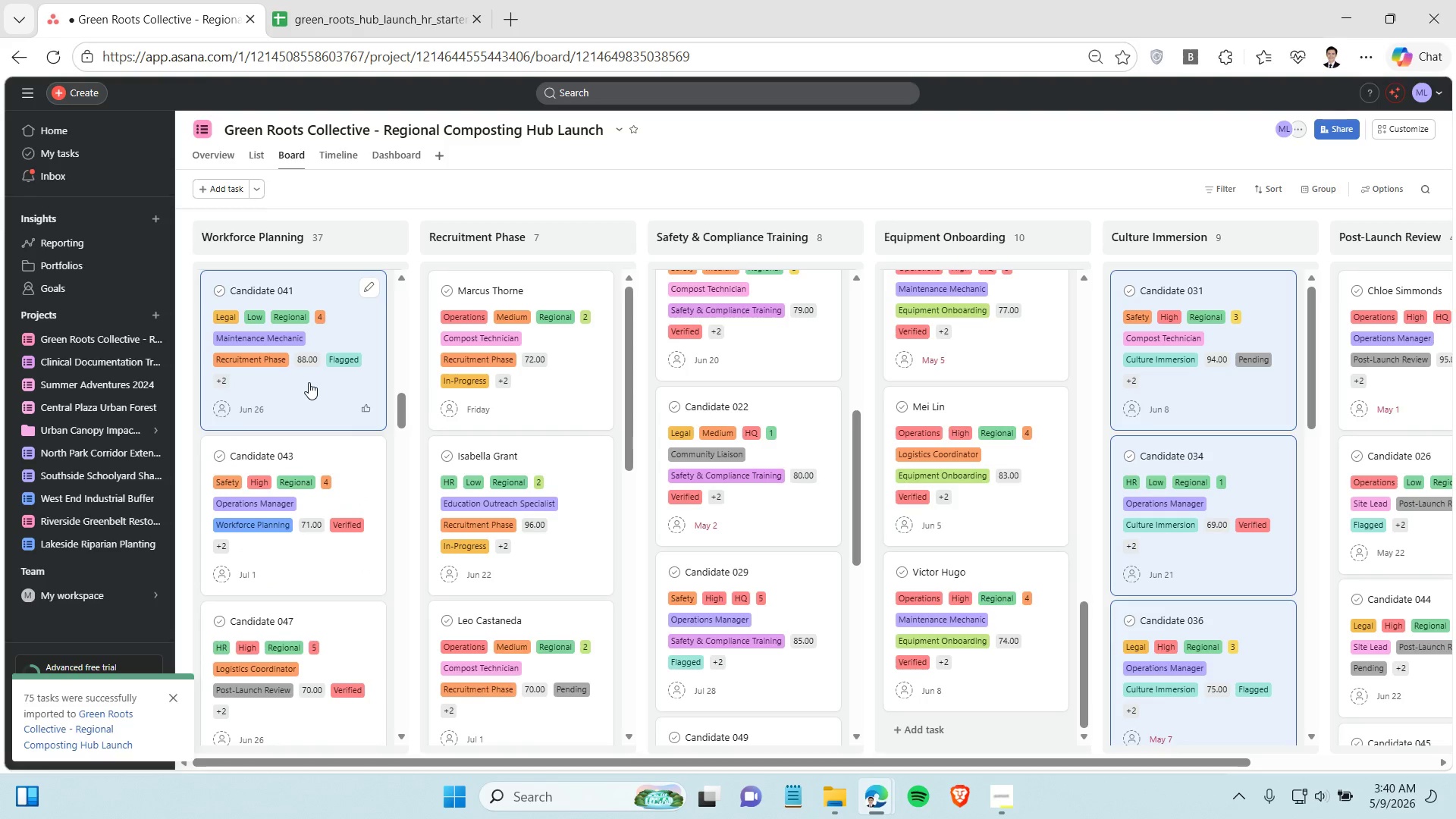 
scroll: coordinate [308, 382], scroll_direction: down, amount: 11.0
 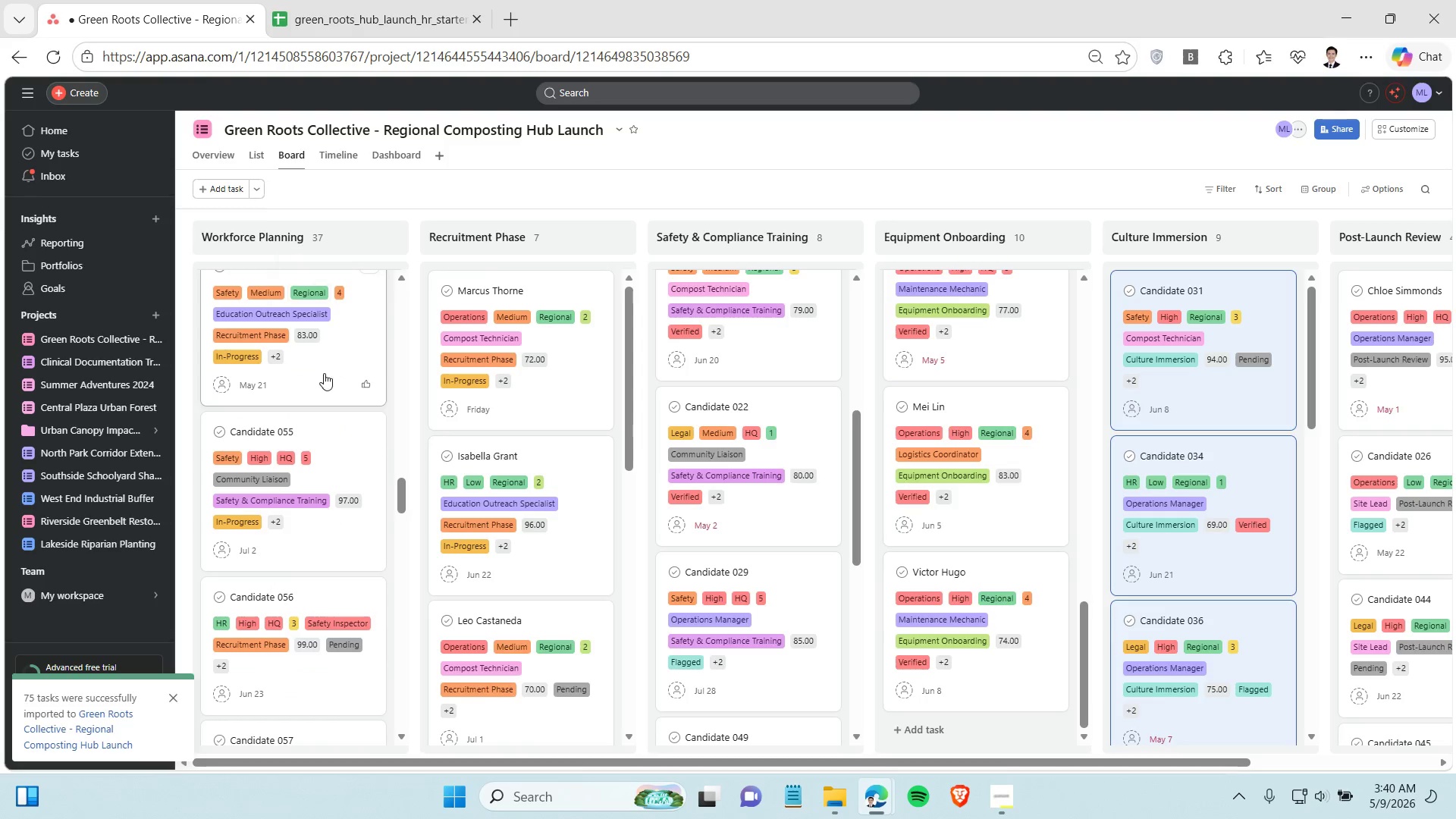 
hold_key(key=ControlLeft, duration=1.16)
left_click([340, 335])
 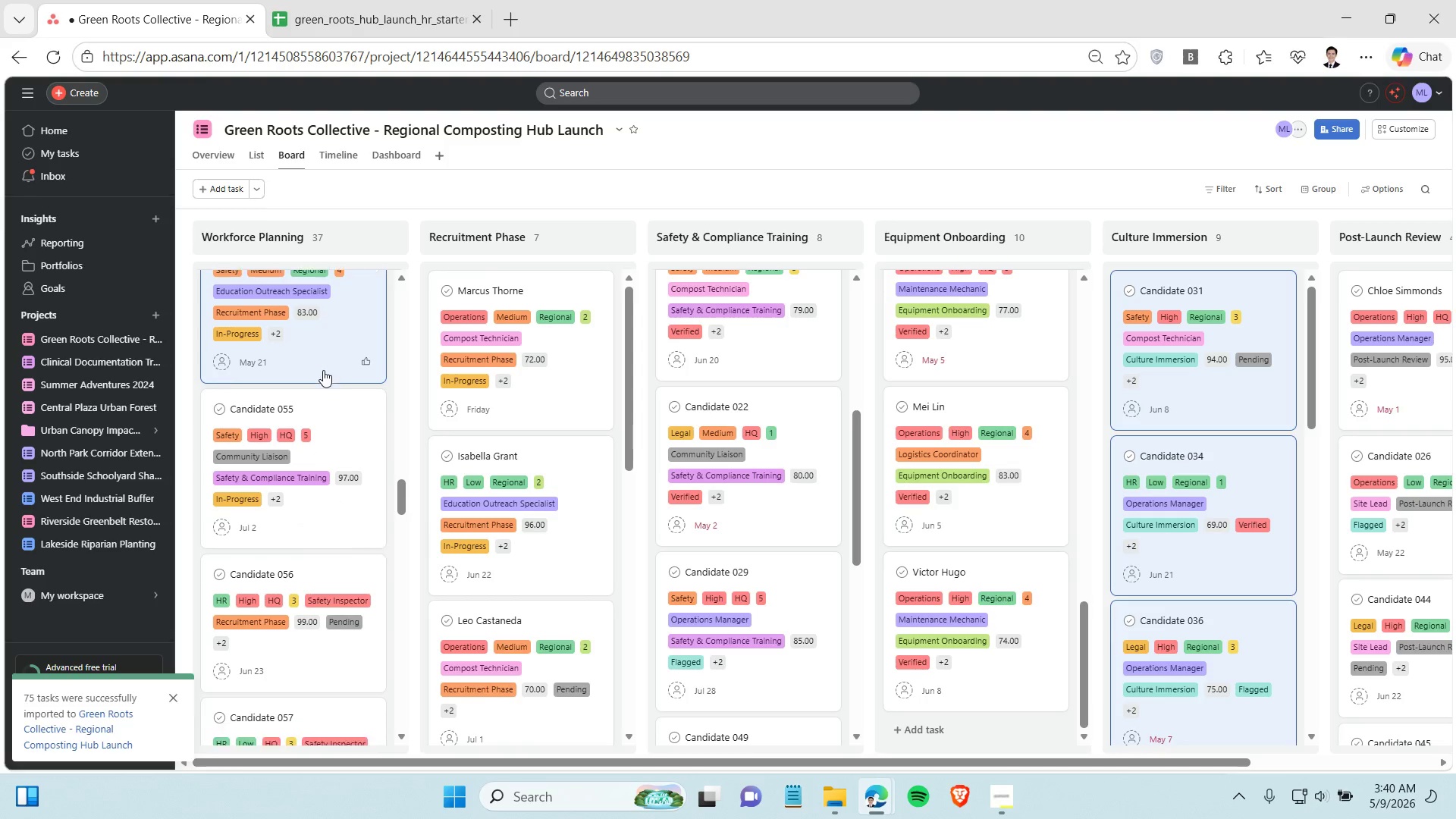 
scroll: coordinate [323, 370], scroll_direction: down, amount: 3.0
 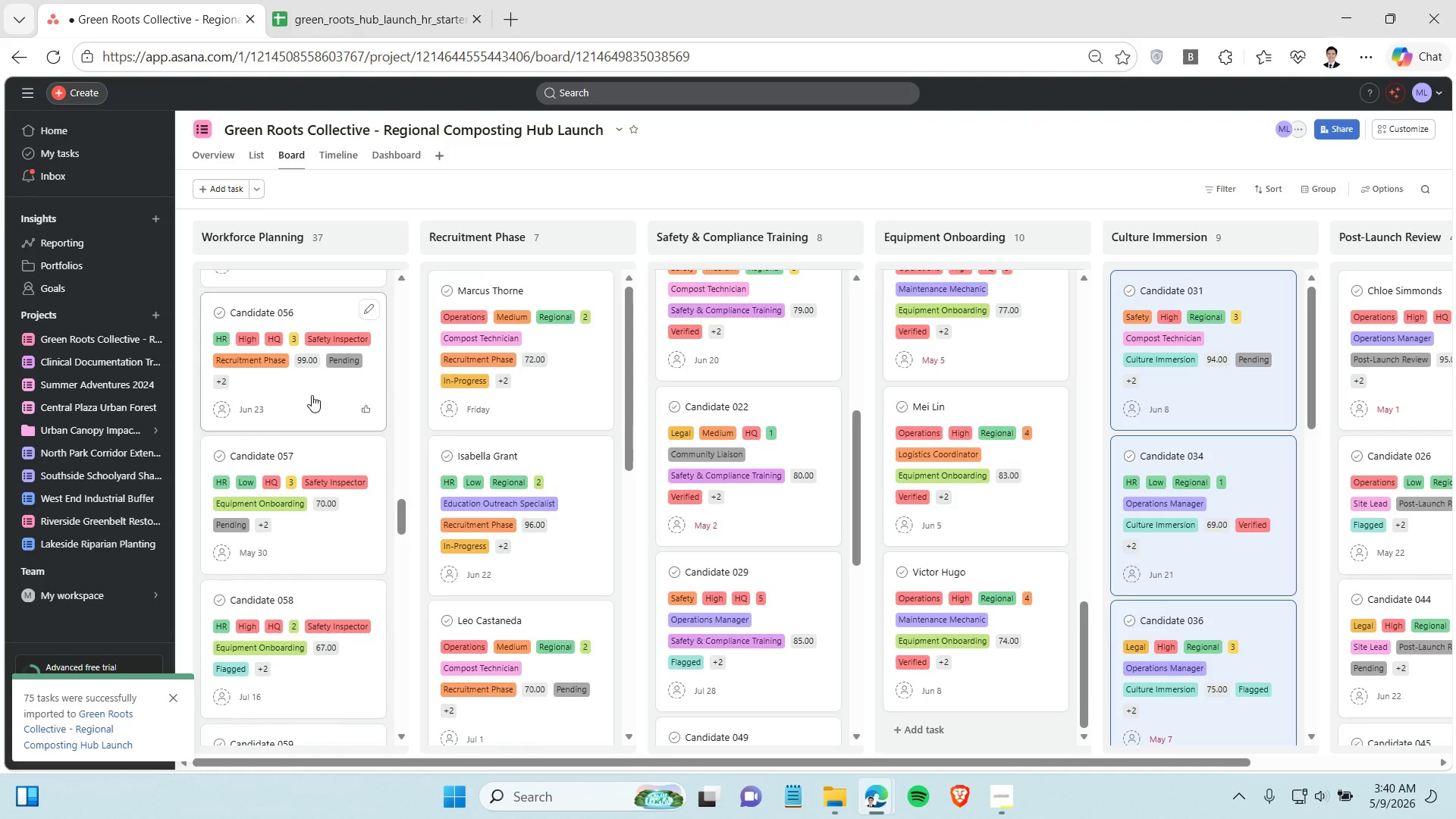 
hold_key(key=ControlLeft, duration=0.69)
left_click([312, 395])
 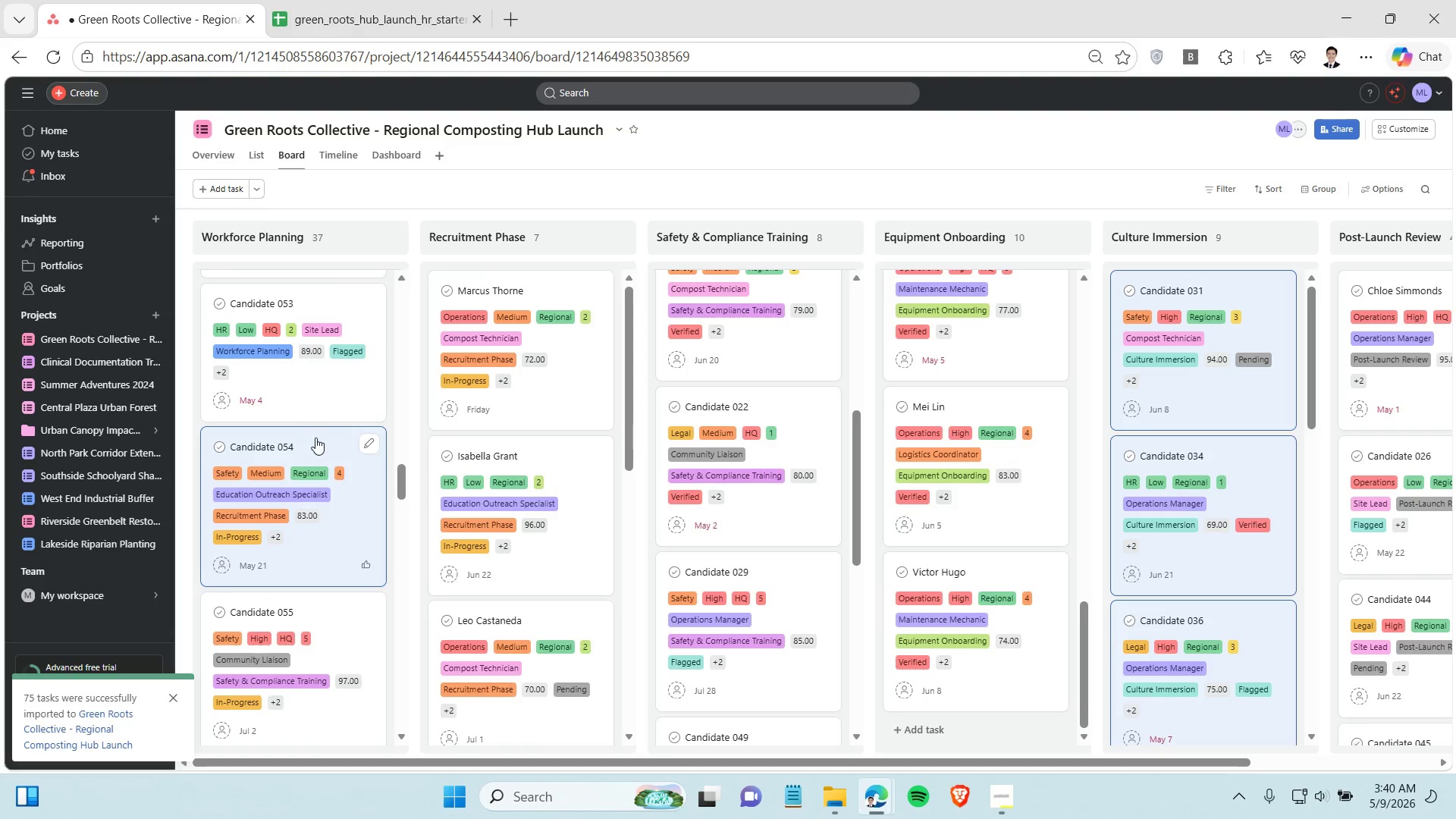 
left_click_drag(start_coordinate=[315, 438], to_coordinate=[538, 297])
 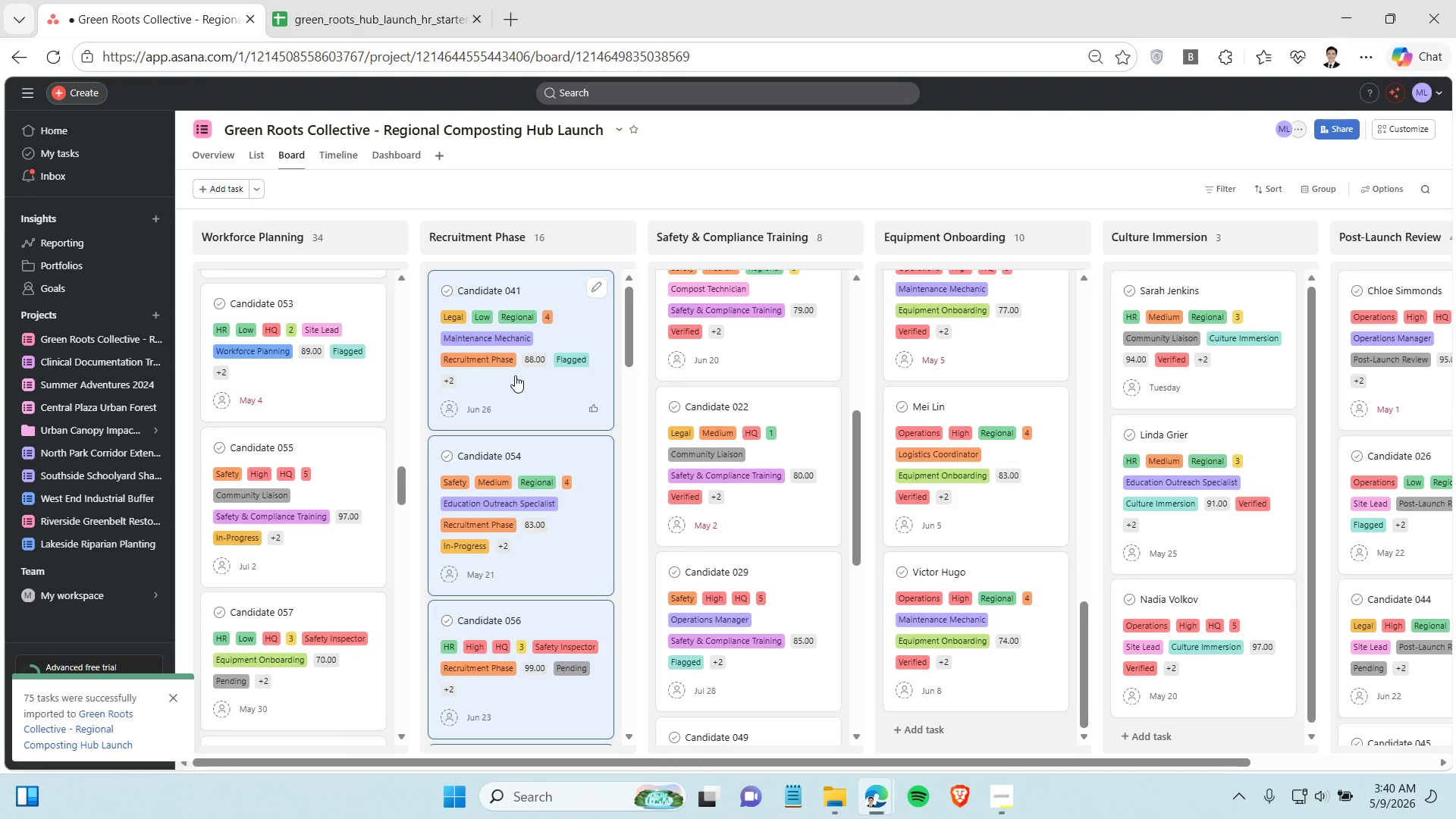 
wait(6.69)
 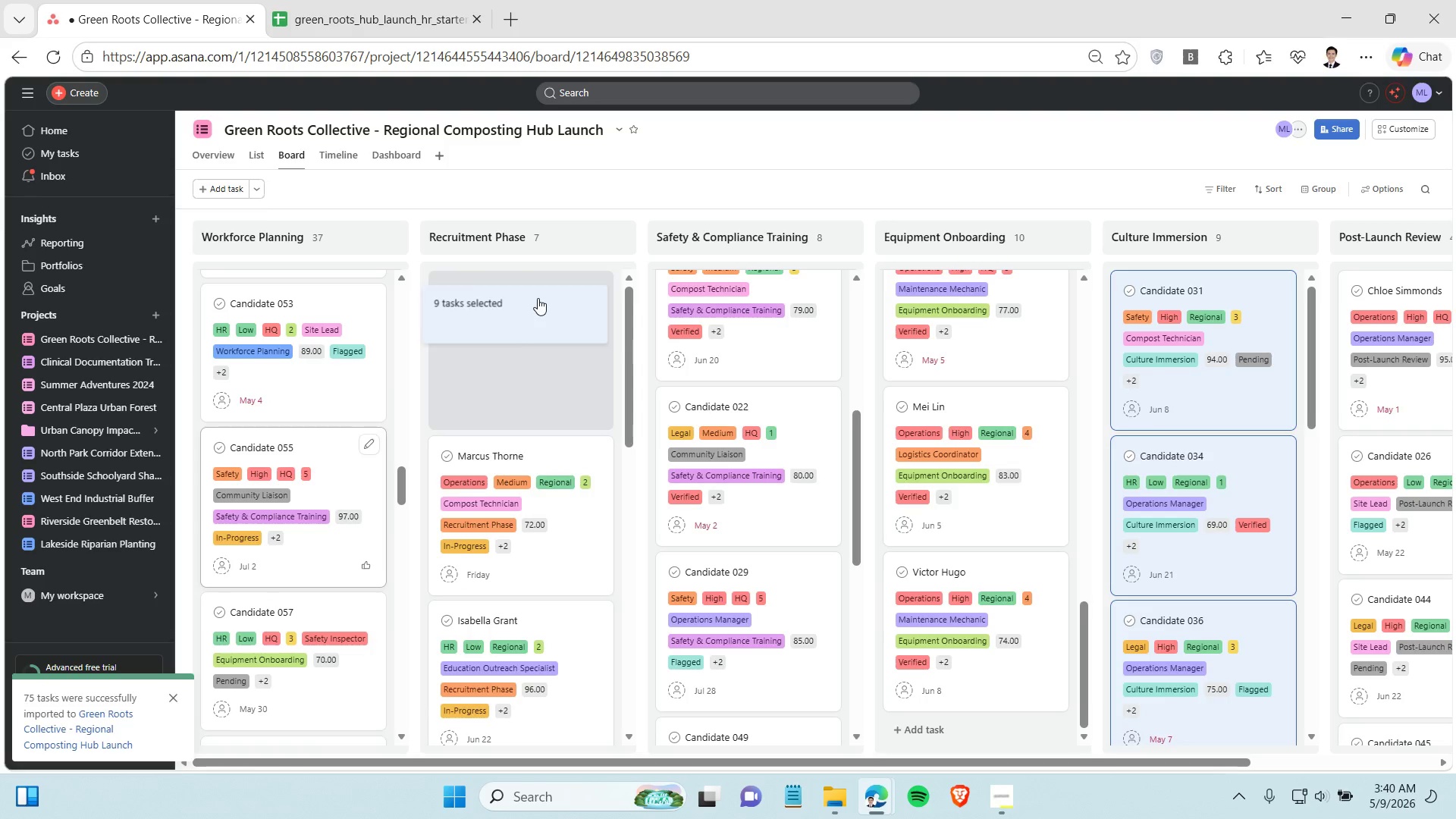 
scroll: coordinate [514, 381], scroll_direction: down, amount: 4.0
 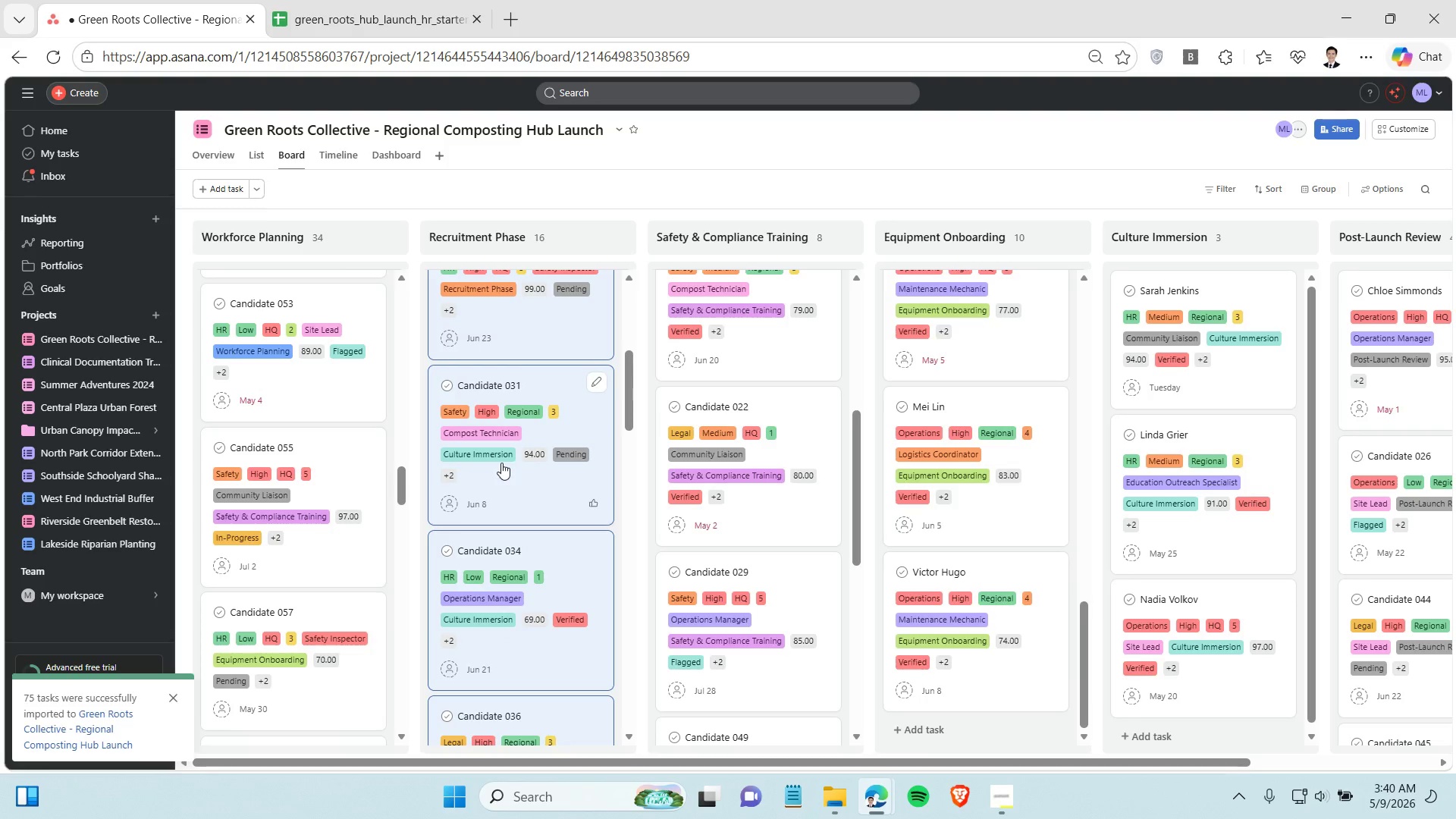 
left_click([529, 475])
 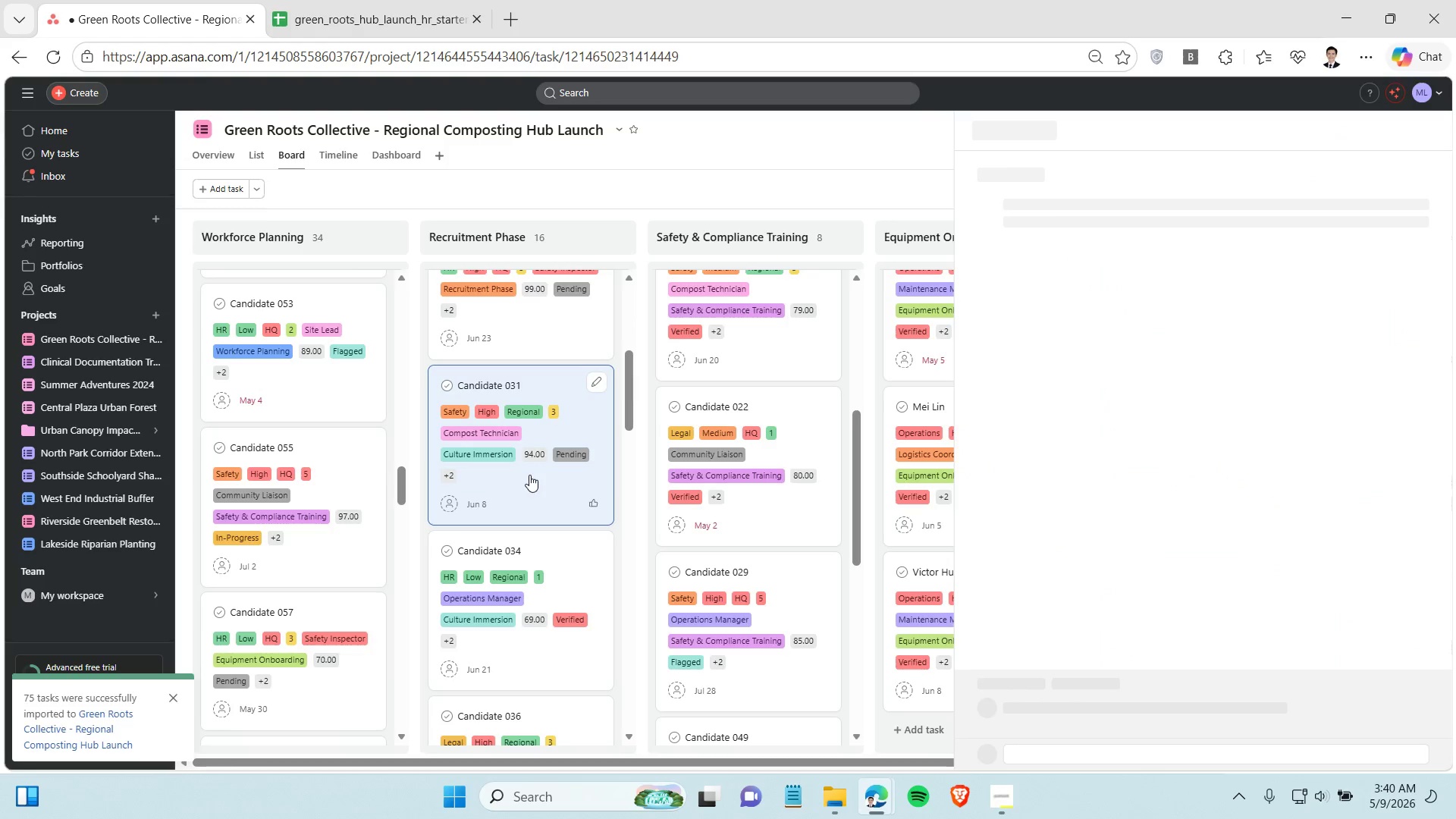 
hold_key(key=ControlLeft, duration=1.51)
 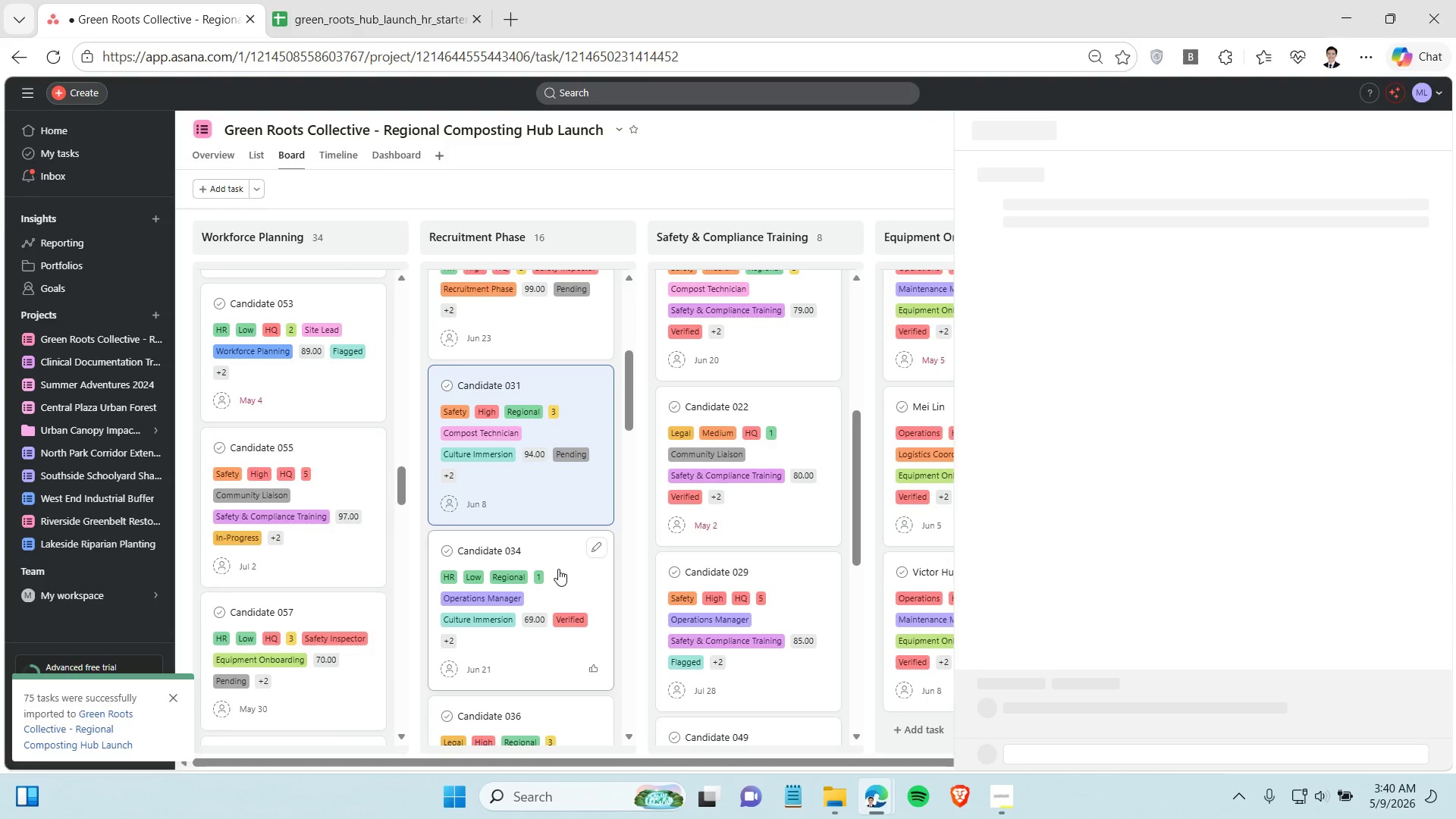 
hold_key(key=ControlLeft, duration=1.53)
left_click([558, 569])
 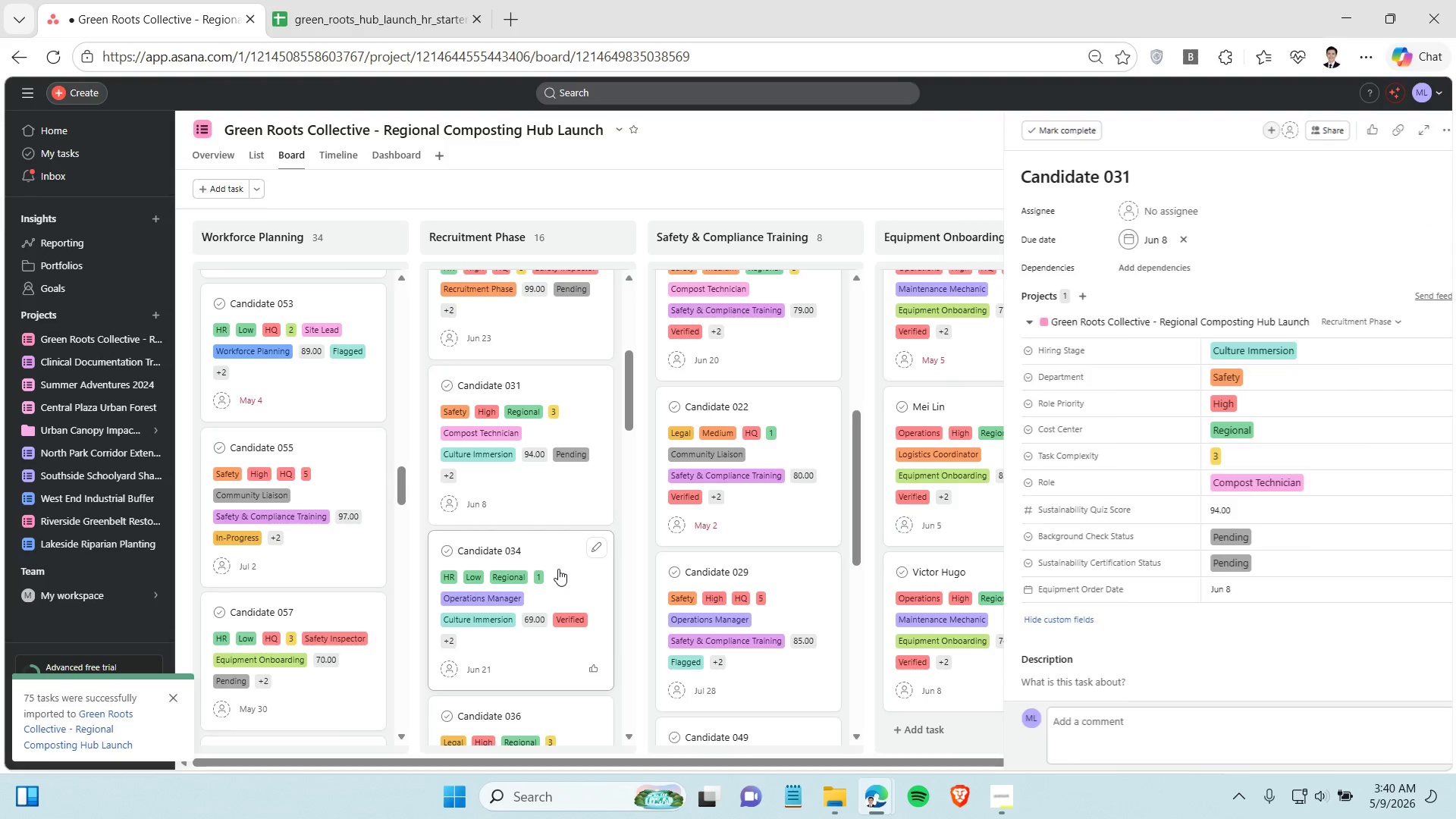 
key(Control+ControlLeft)
 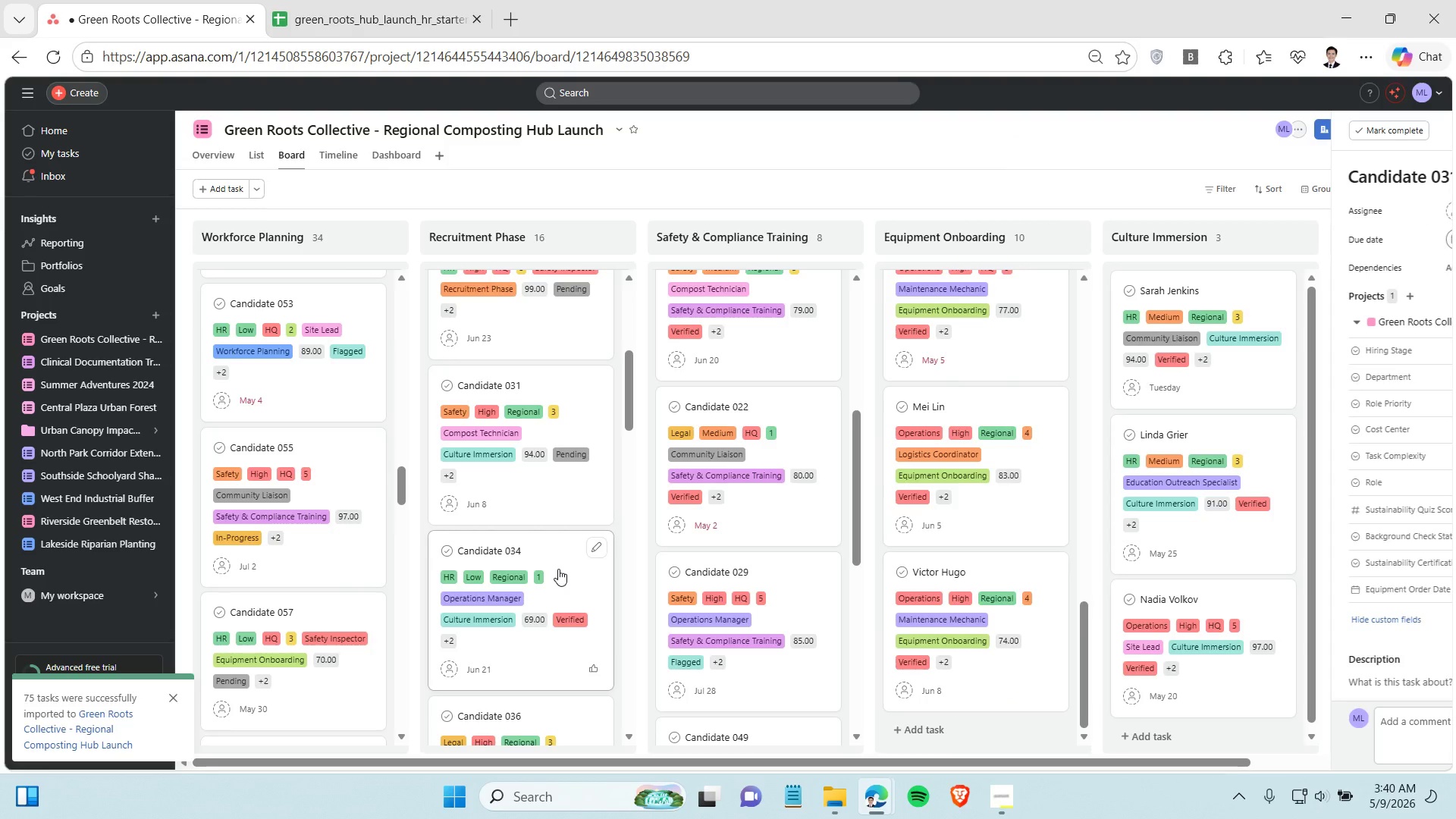 
key(Control+ControlLeft)
 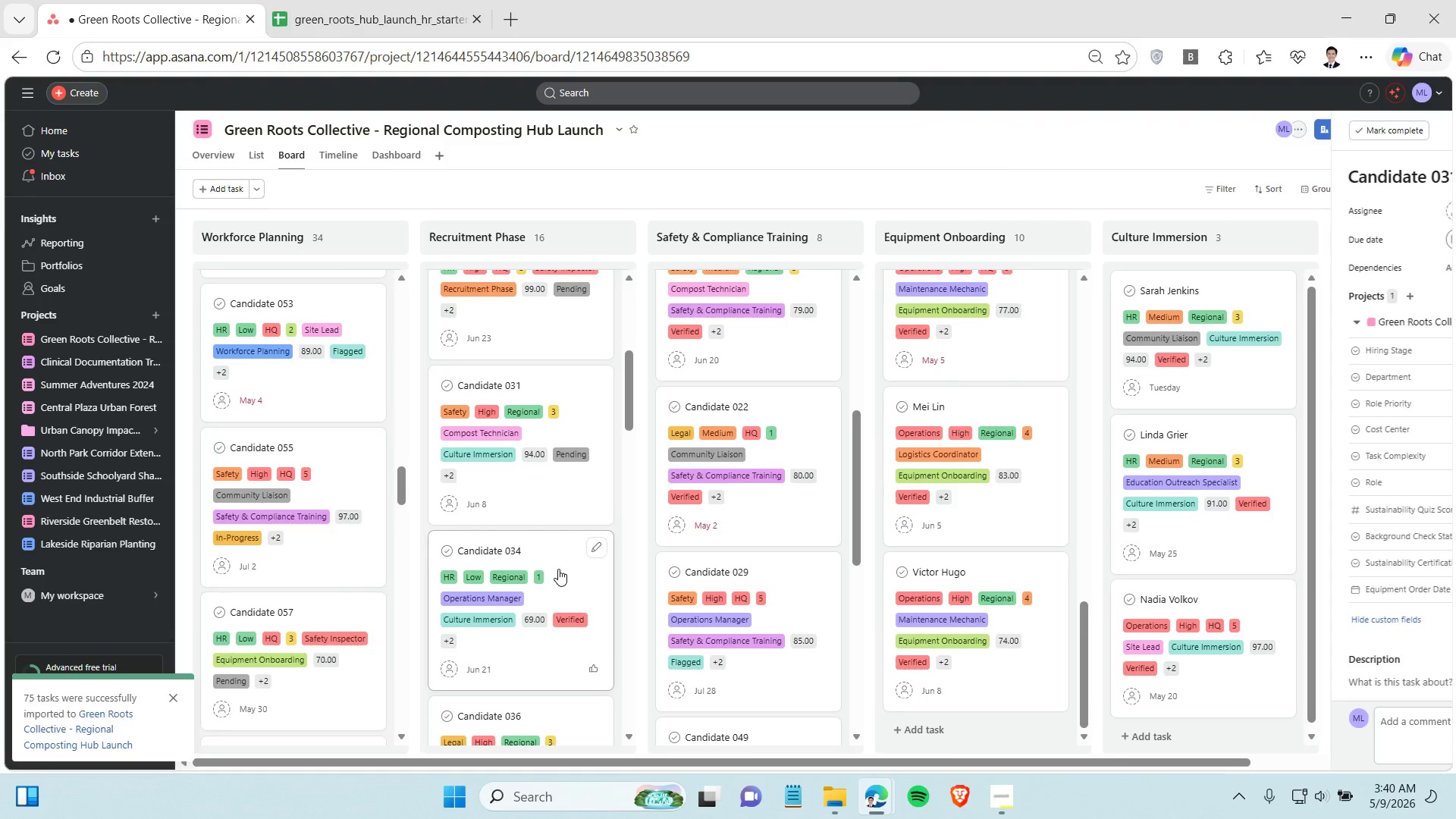 
key(Control+ControlLeft)
 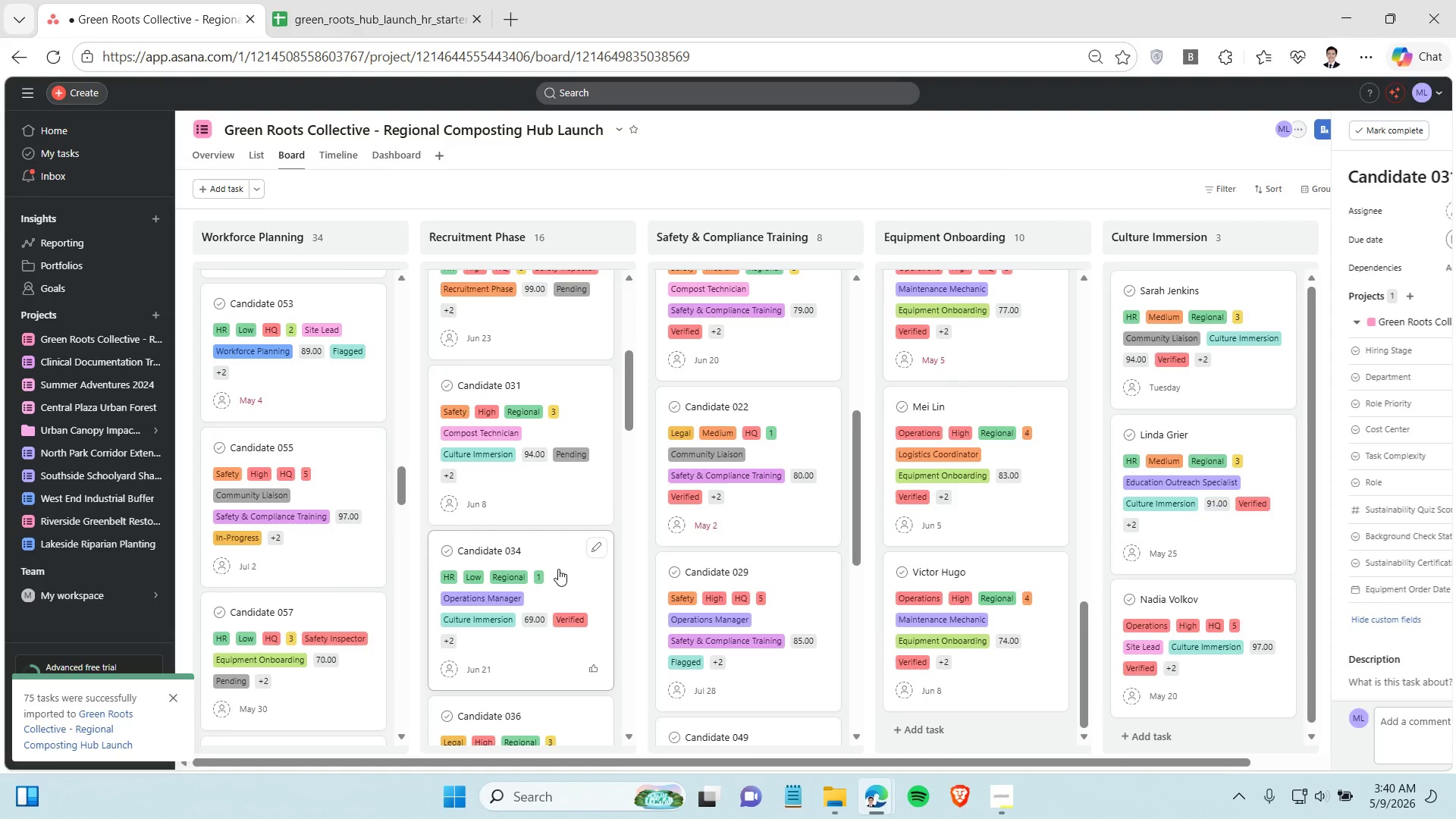 
key(Control+ControlLeft)
 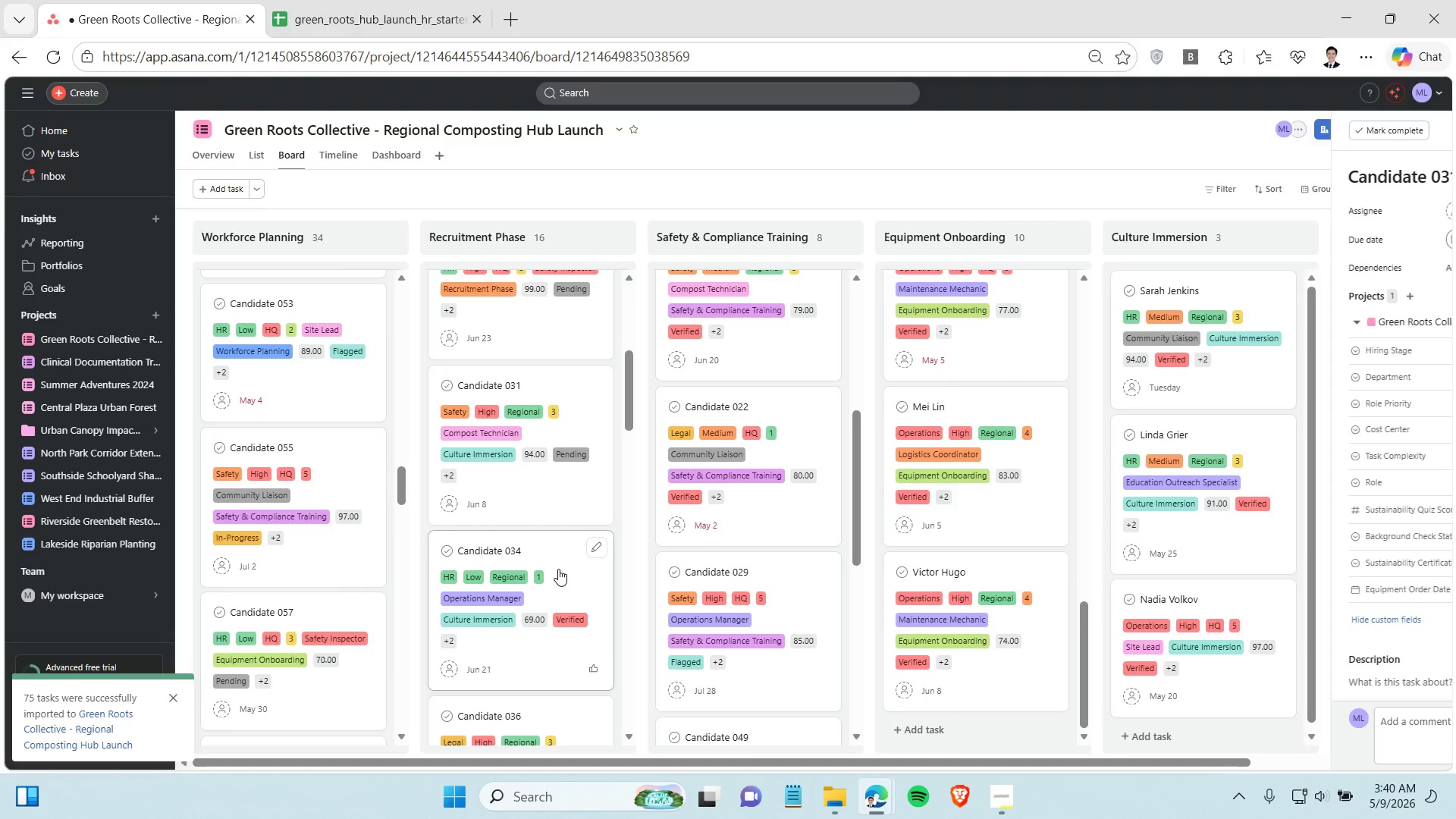 
key(Control+ControlLeft)
 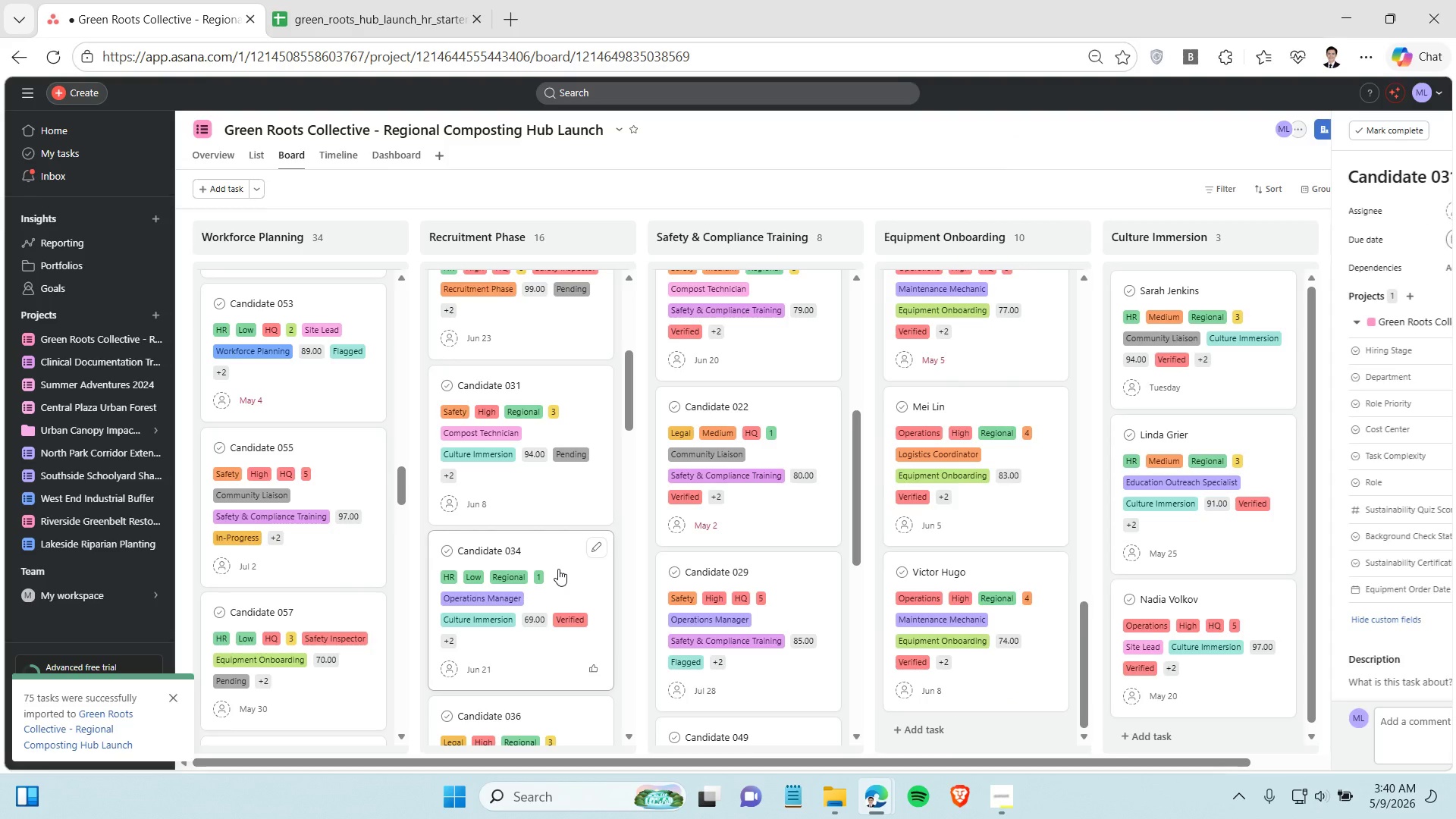 
key(Control+ControlLeft)
 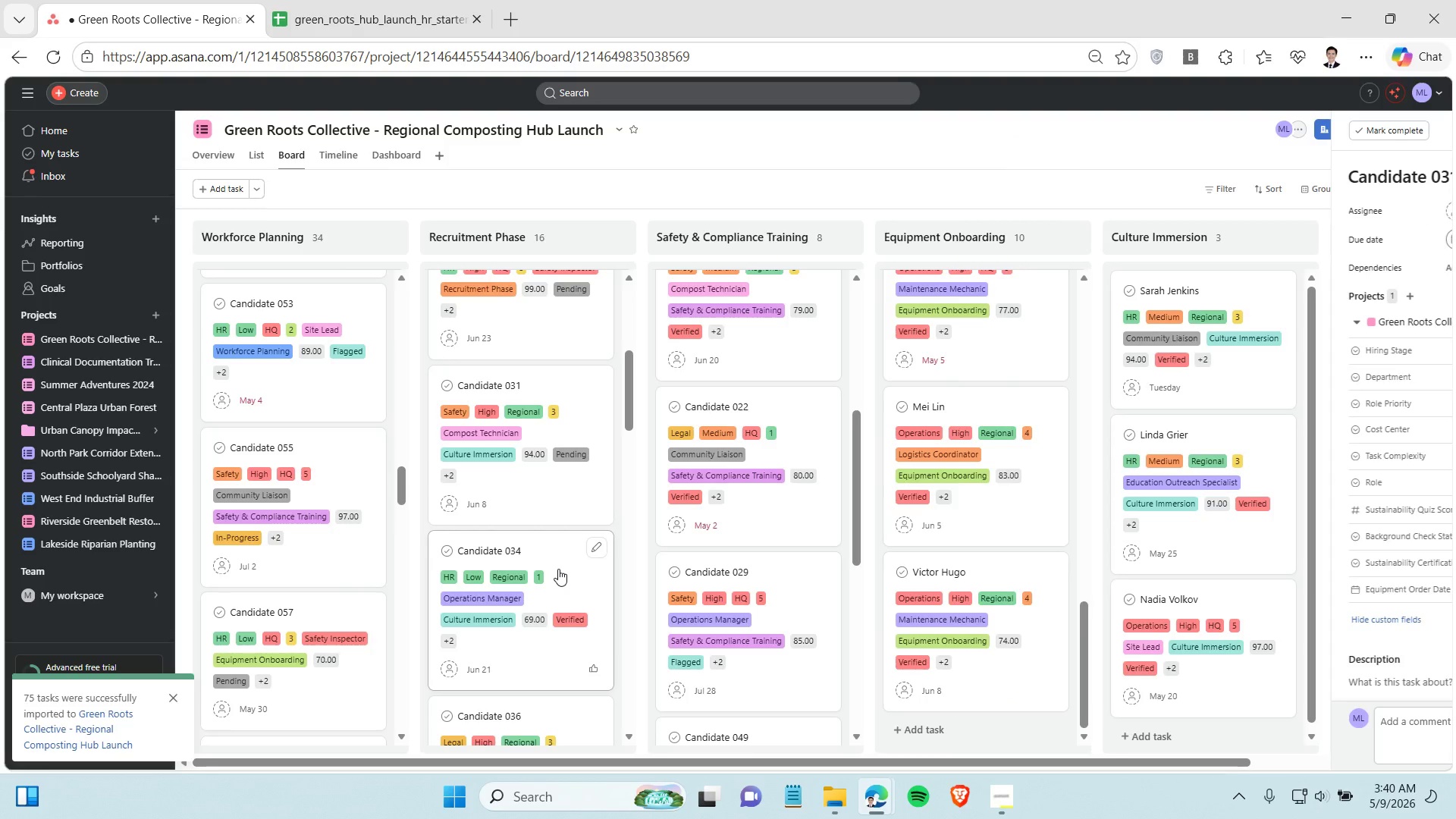 
key(Control+ControlLeft)
 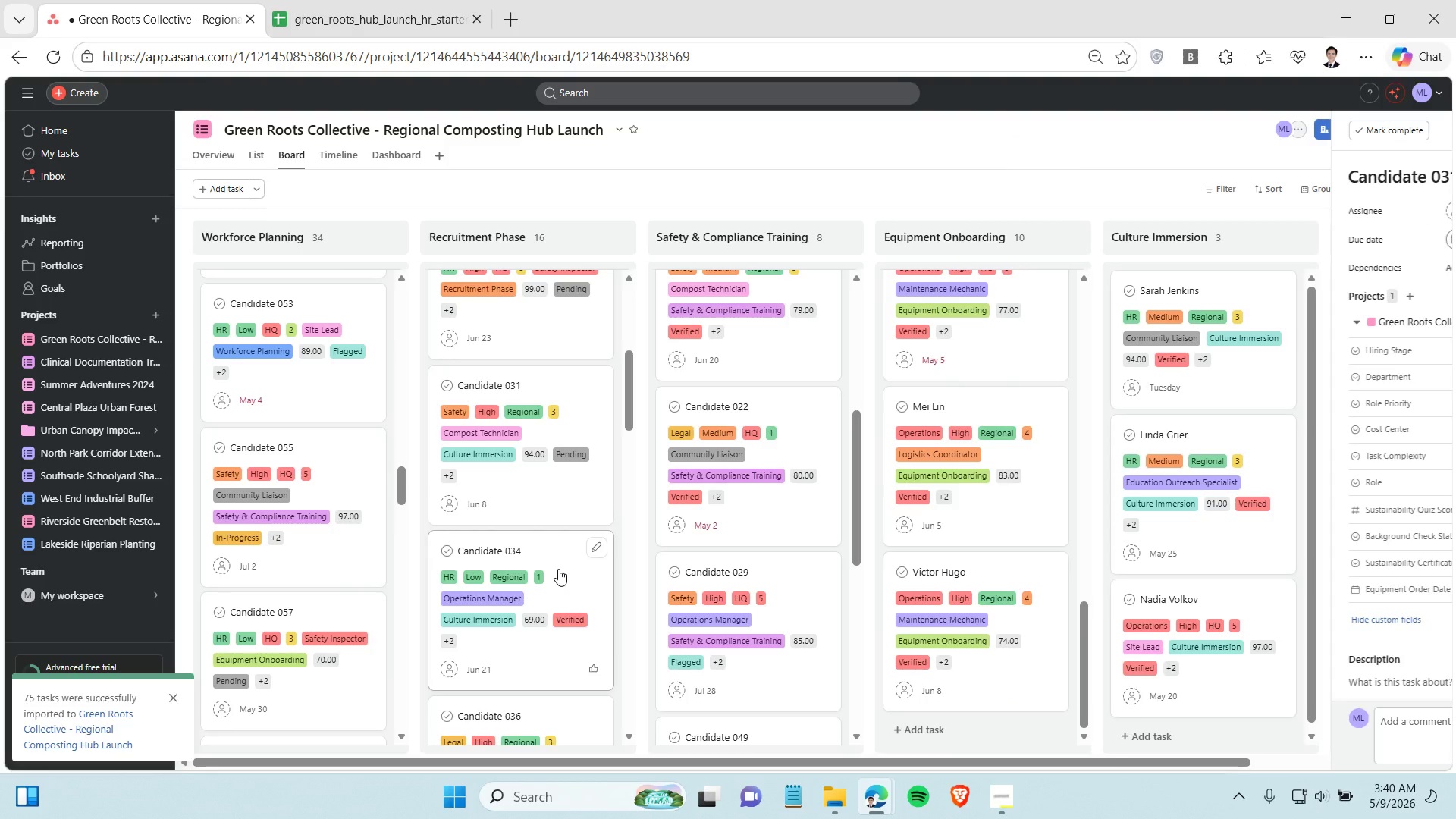 
key(Control+ControlLeft)
 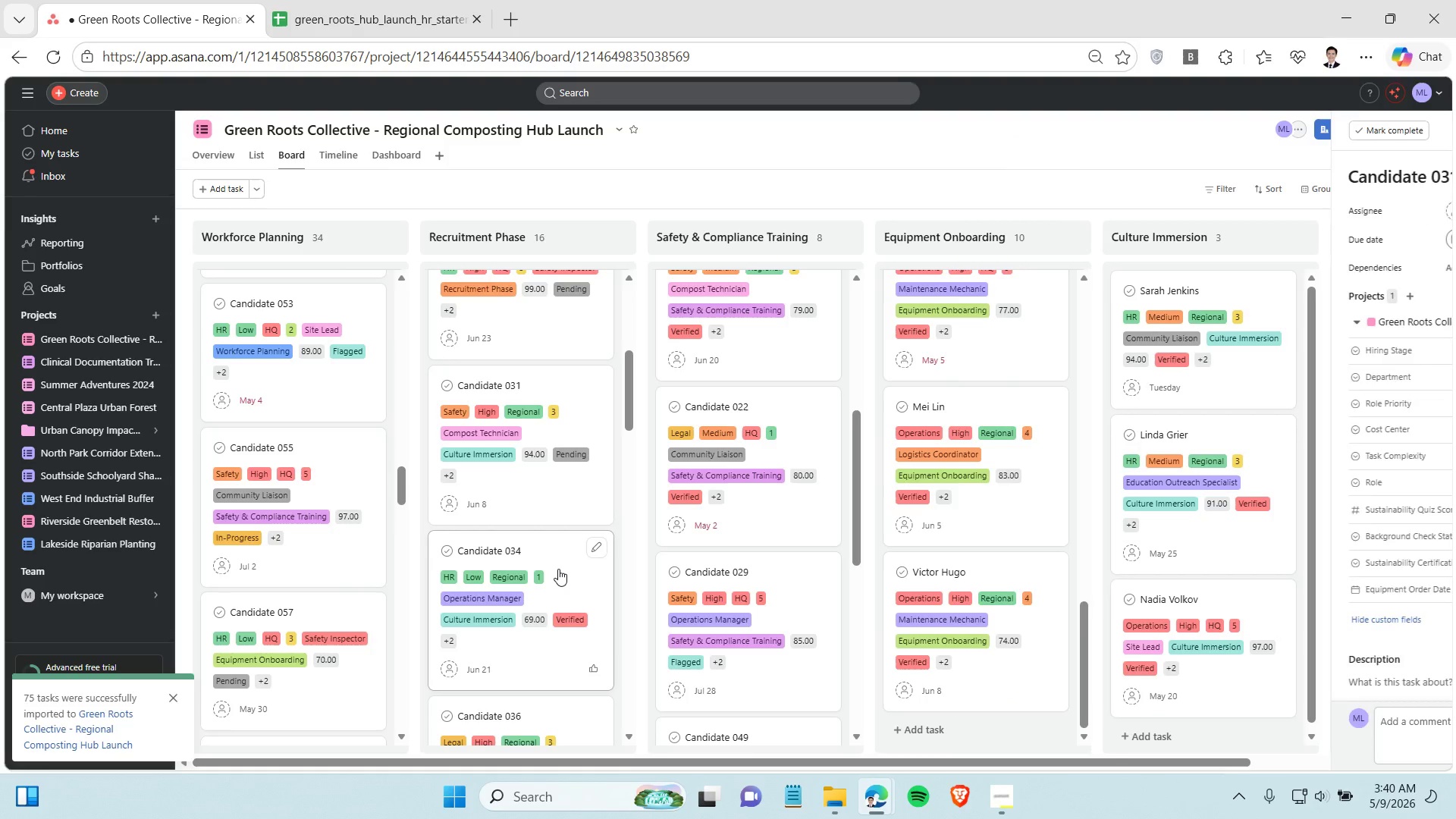 
hold_key(key=ControlLeft, duration=1.5)
left_click([556, 555])
 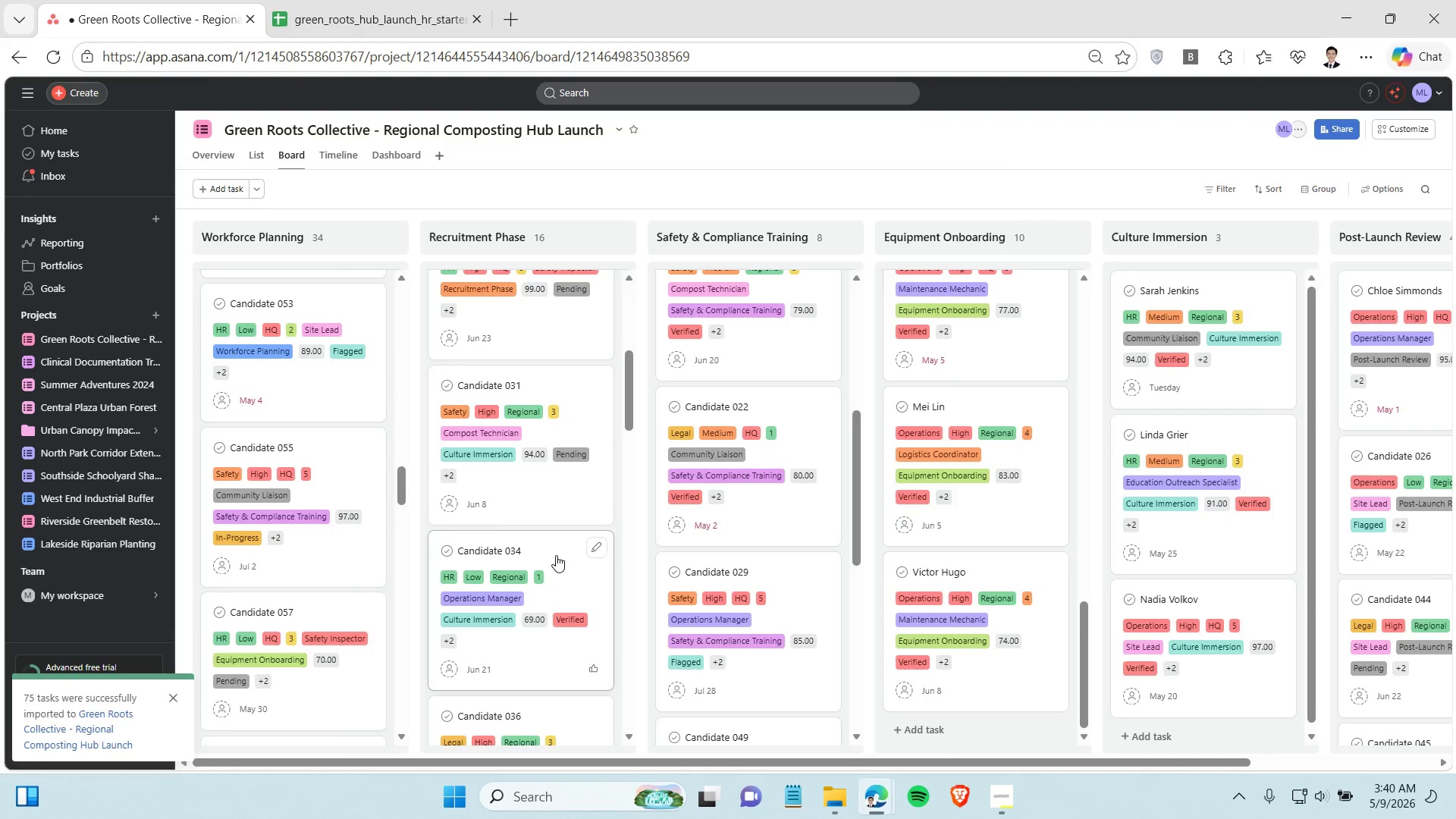 
hold_key(key=ControlLeft, duration=1.51)
 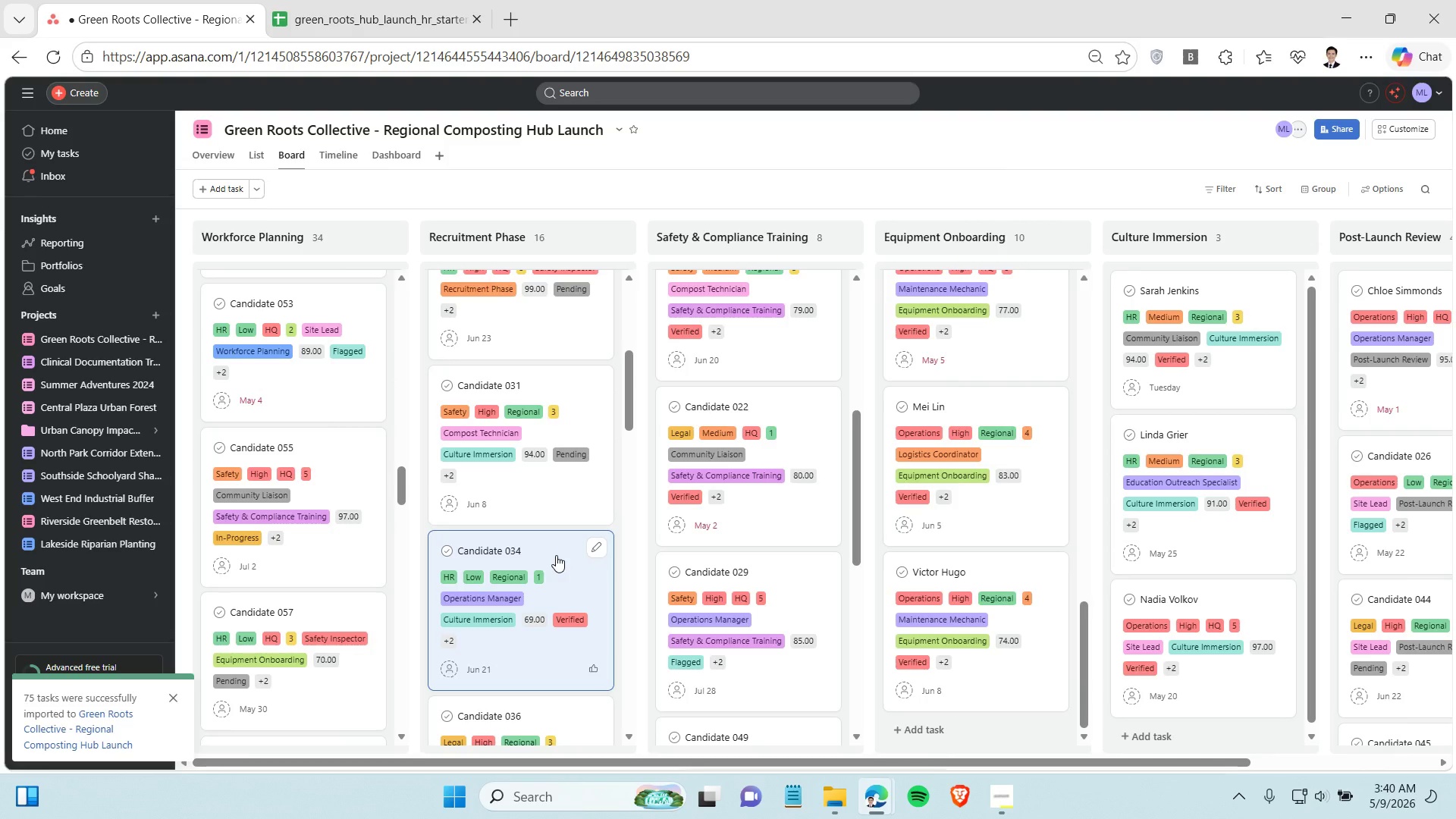 
hold_key(key=ControlLeft, duration=1.52)
left_click([530, 494])
 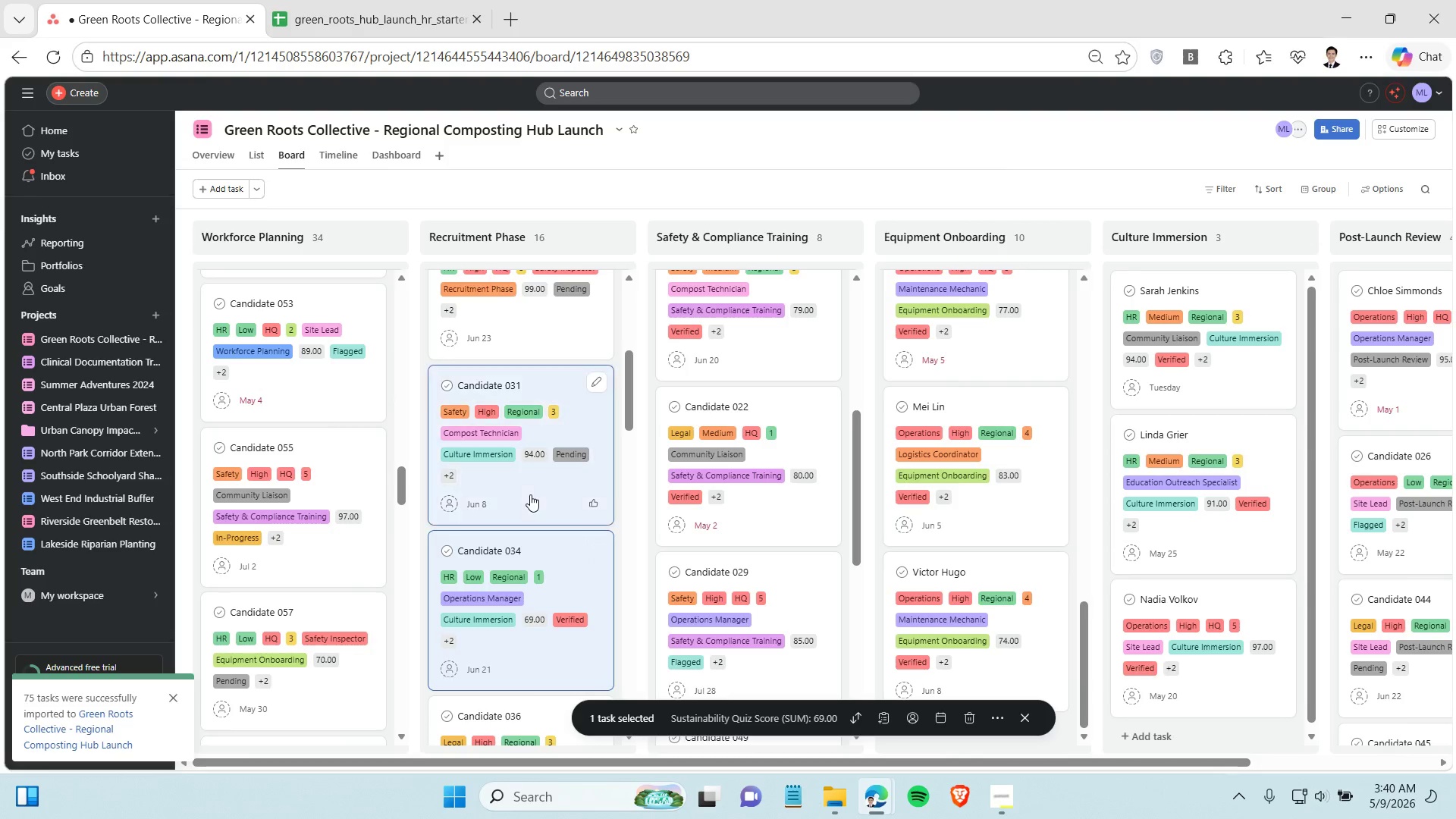 
hold_key(key=ControlLeft, duration=0.66)
 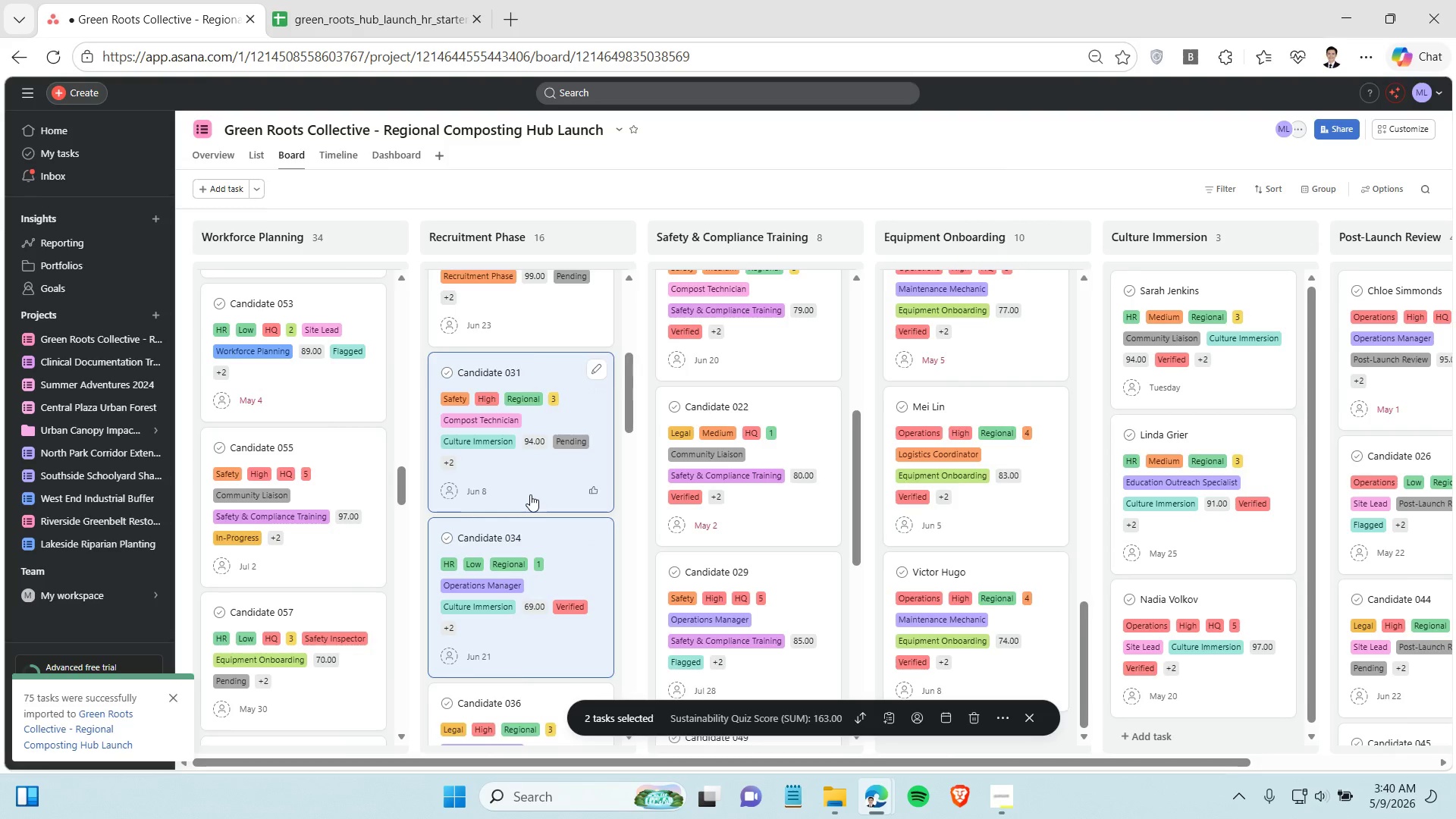 
hold_key(key=ControlLeft, duration=0.92)
 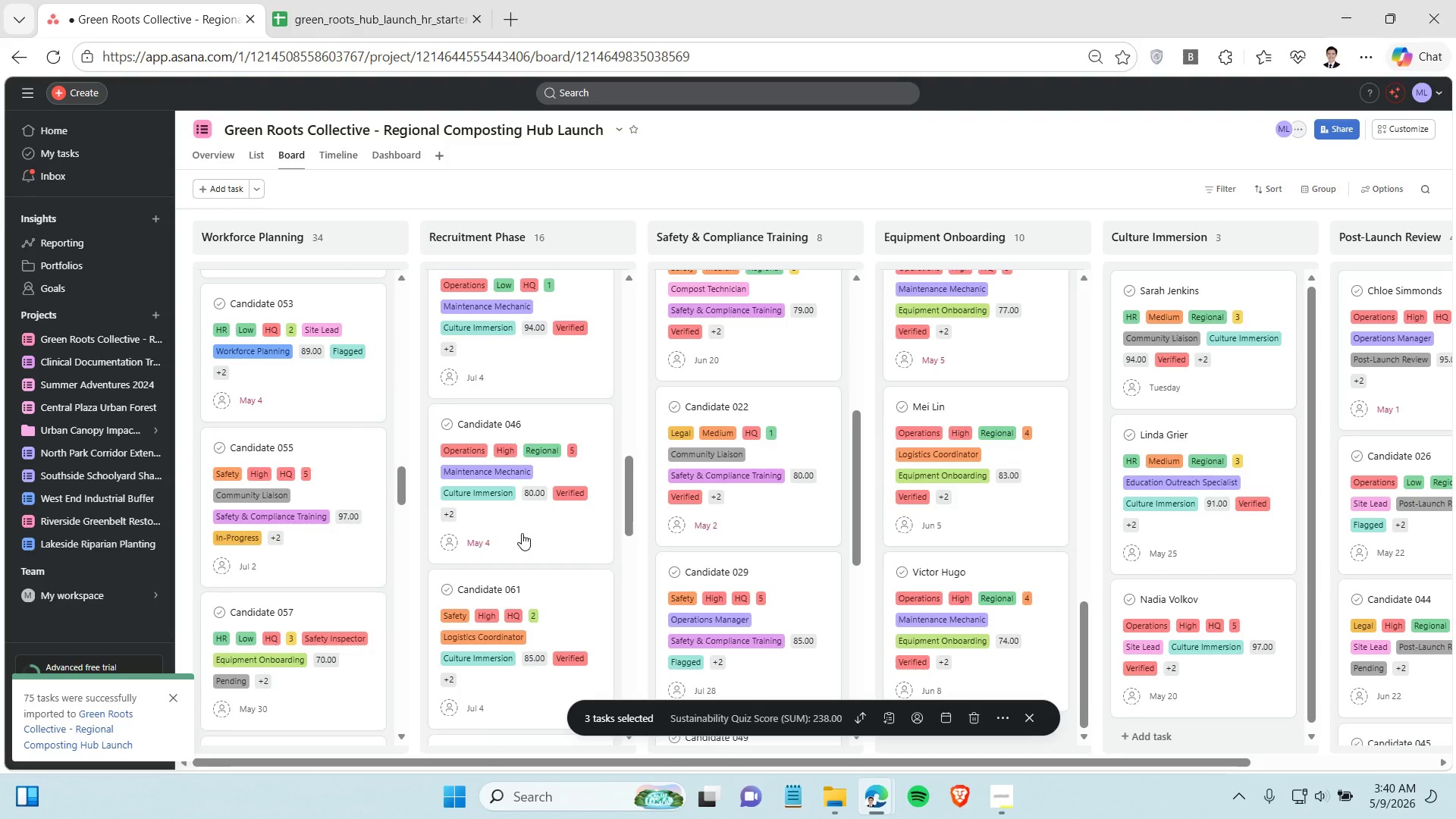 
scroll: coordinate [530, 494], scroll_direction: down, amount: 3.0
 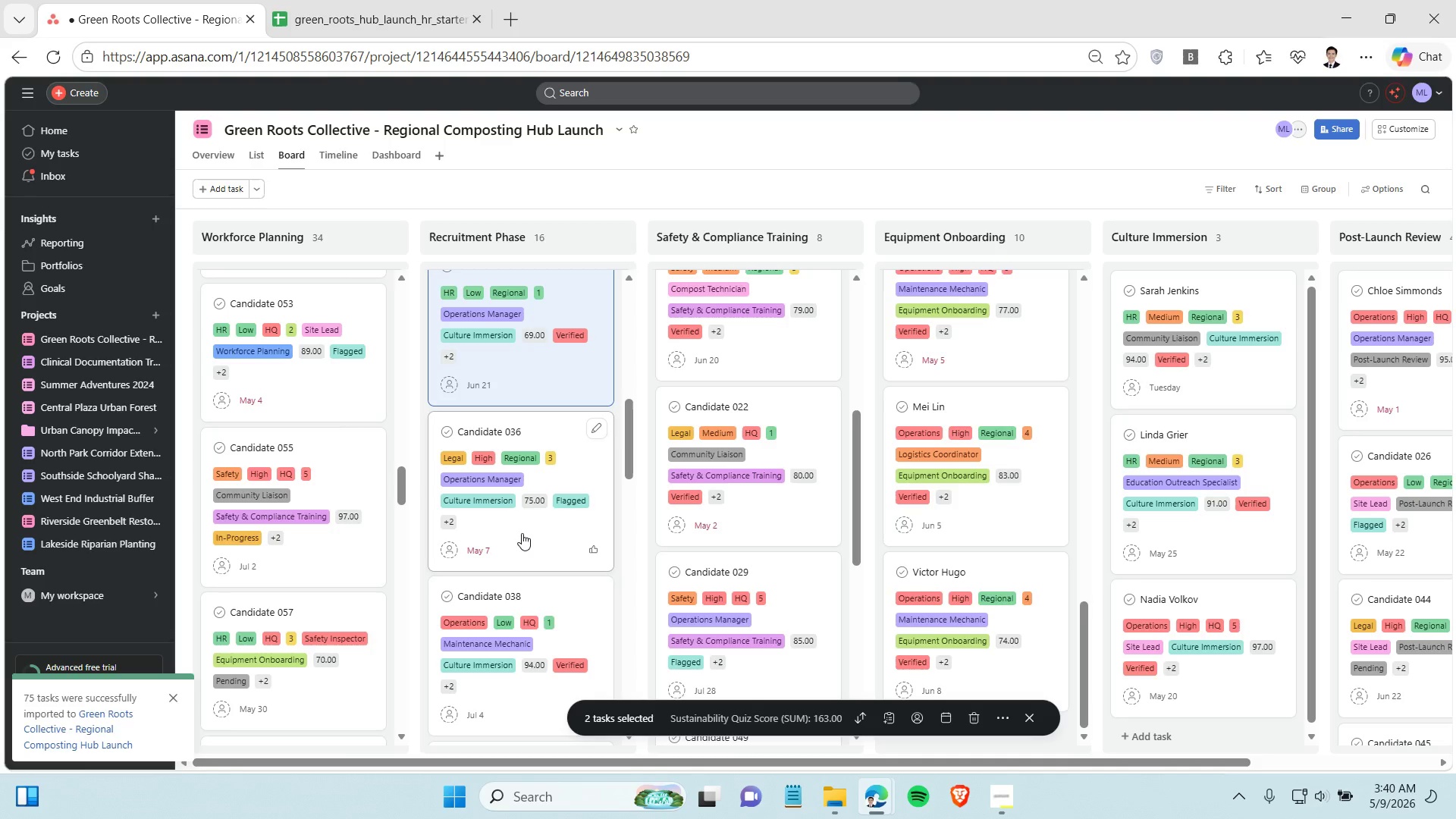 
left_click([522, 533])
 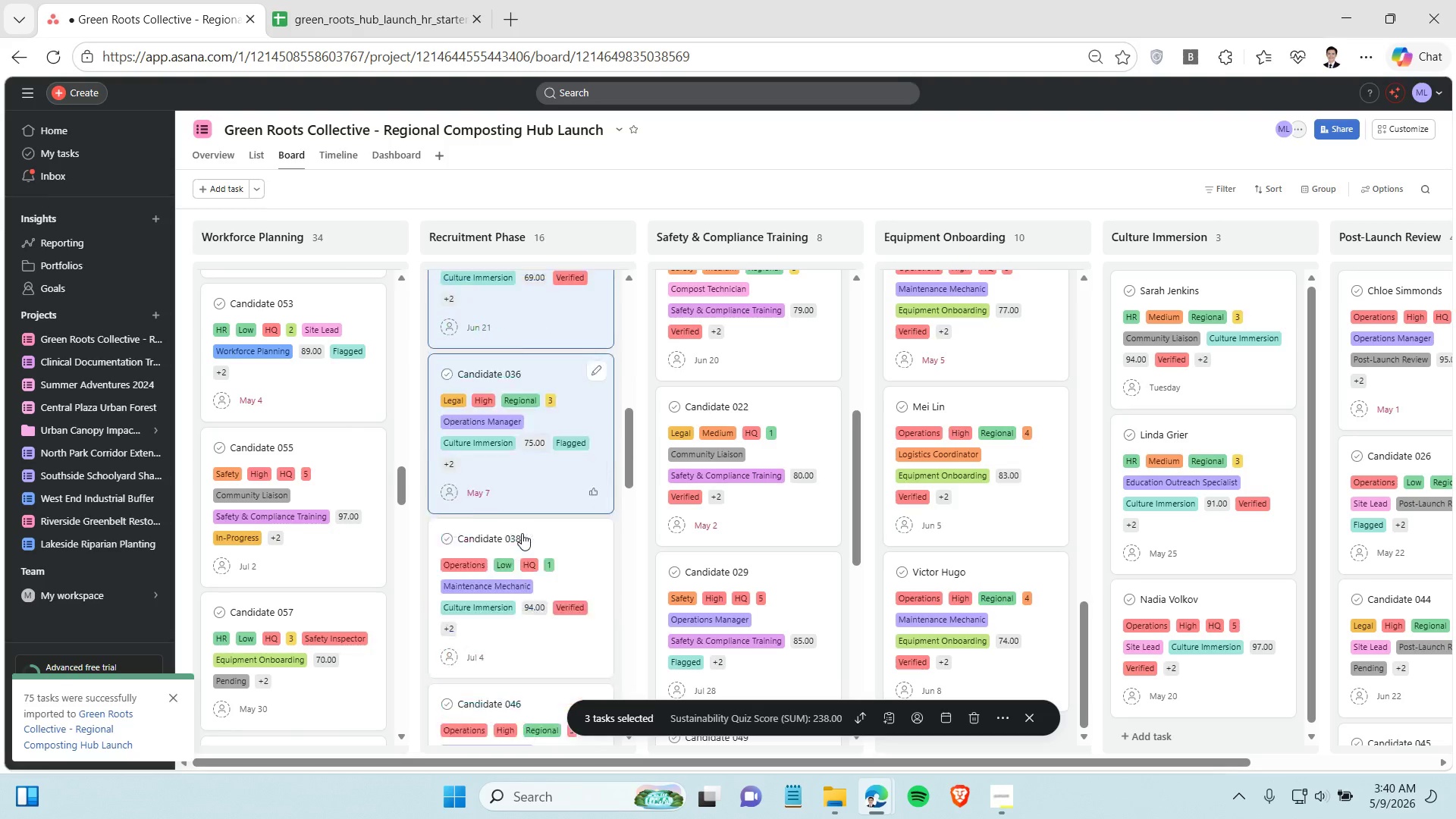 
hold_key(key=ControlLeft, duration=1.53)
 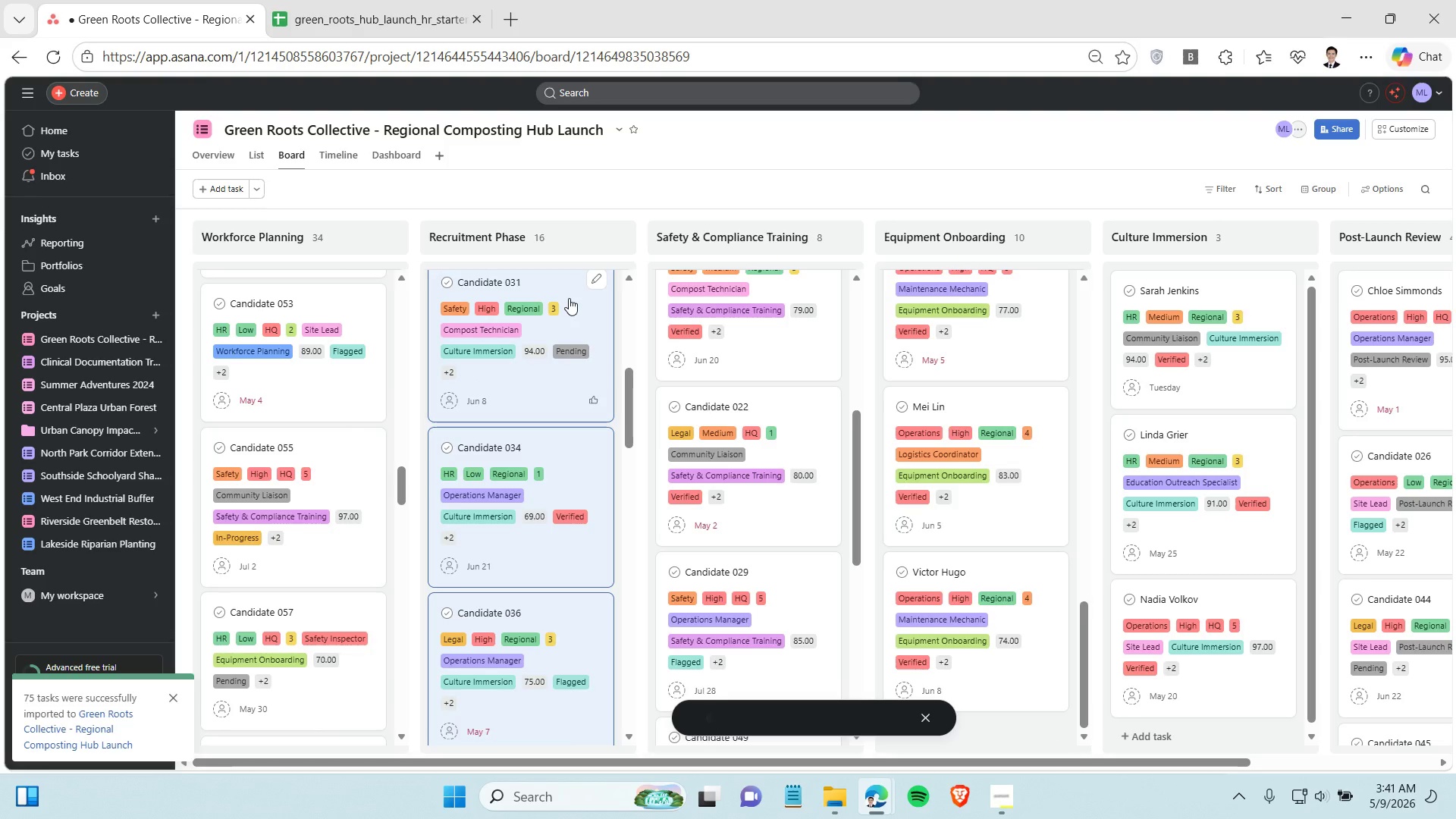 
scroll: coordinate [522, 533], scroll_direction: down, amount: 4.0
 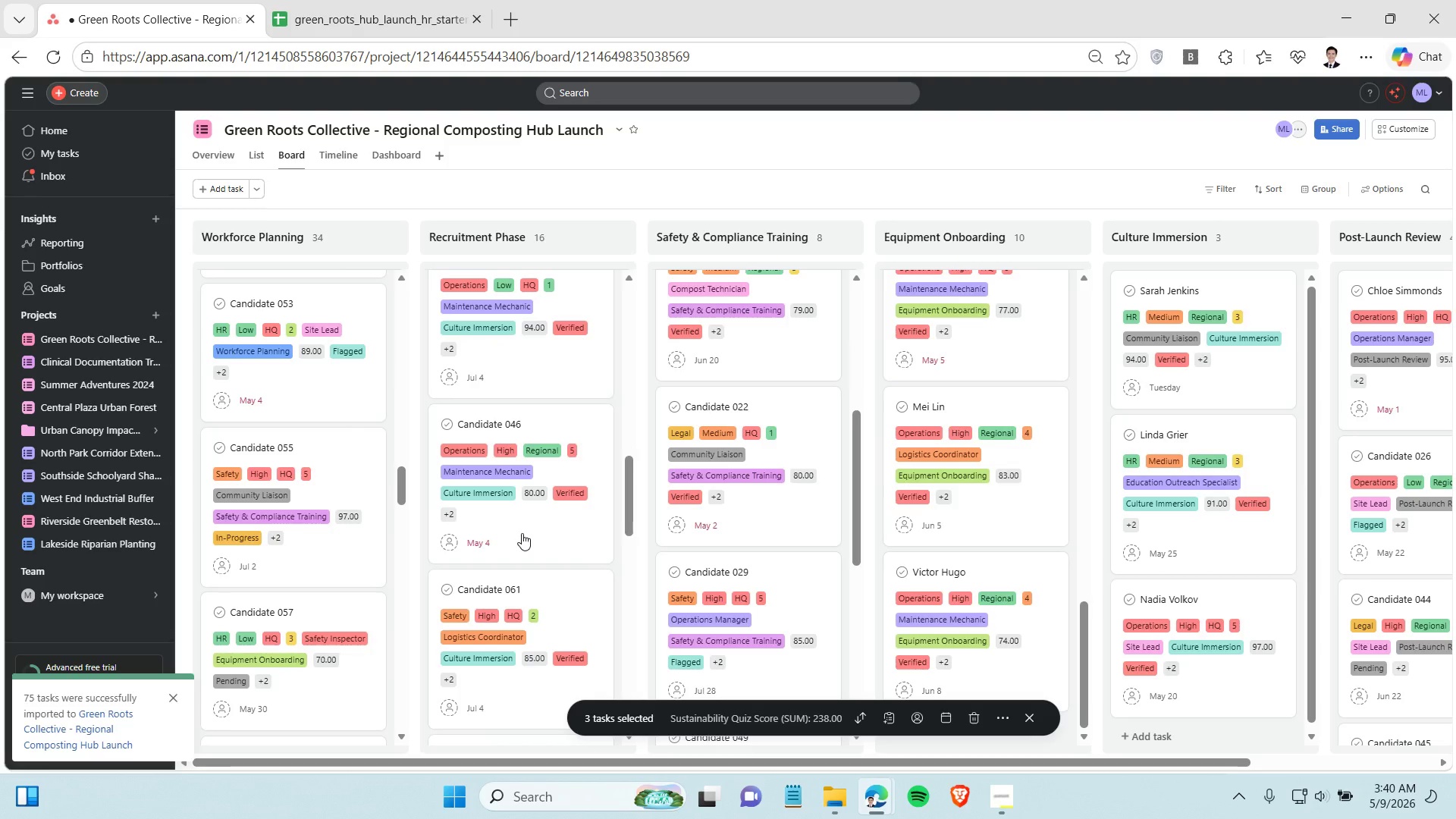 
left_click([499, 334])
 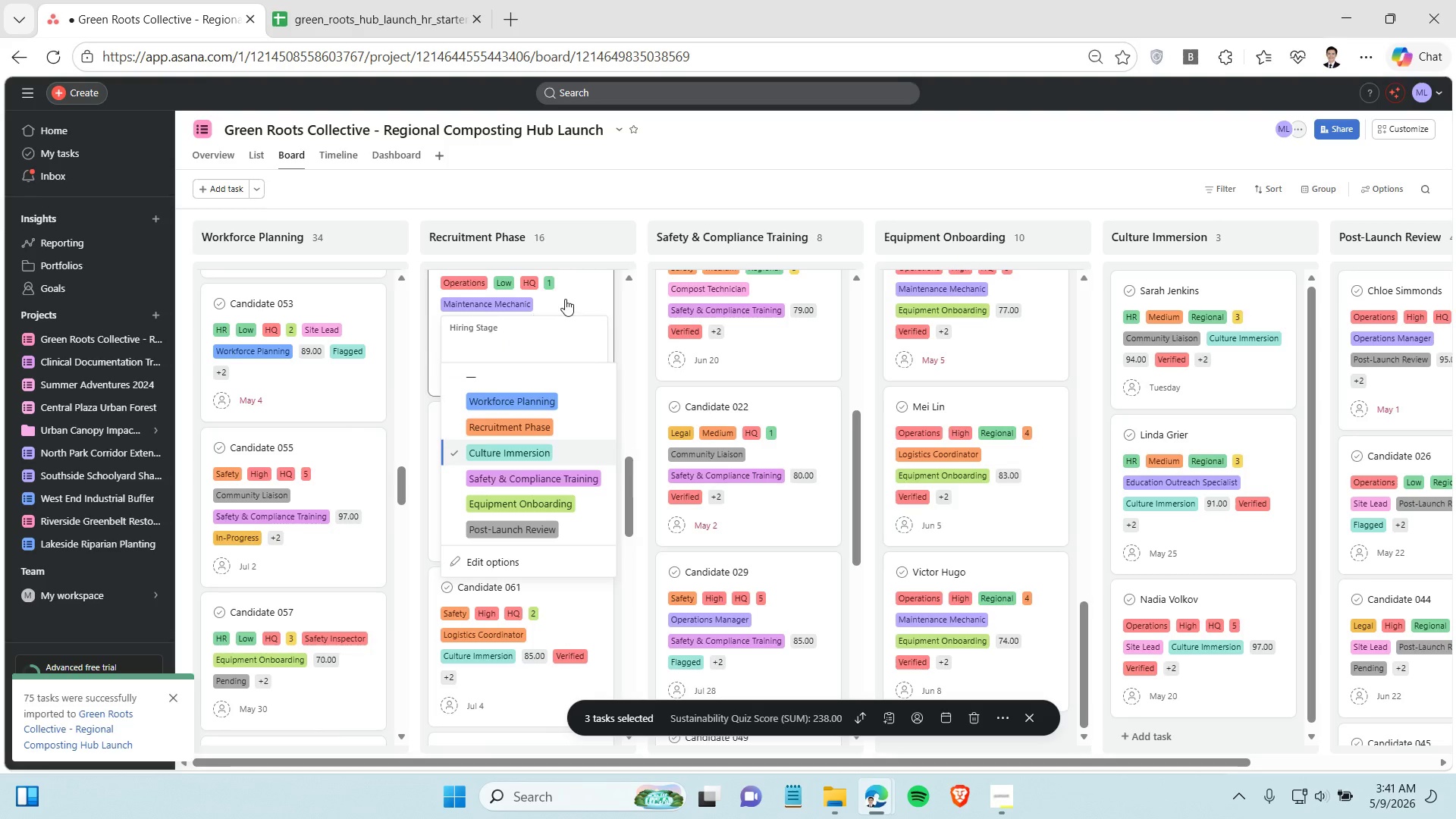 
hold_key(key=ControlLeft, duration=0.86)
left_click([569, 298])
 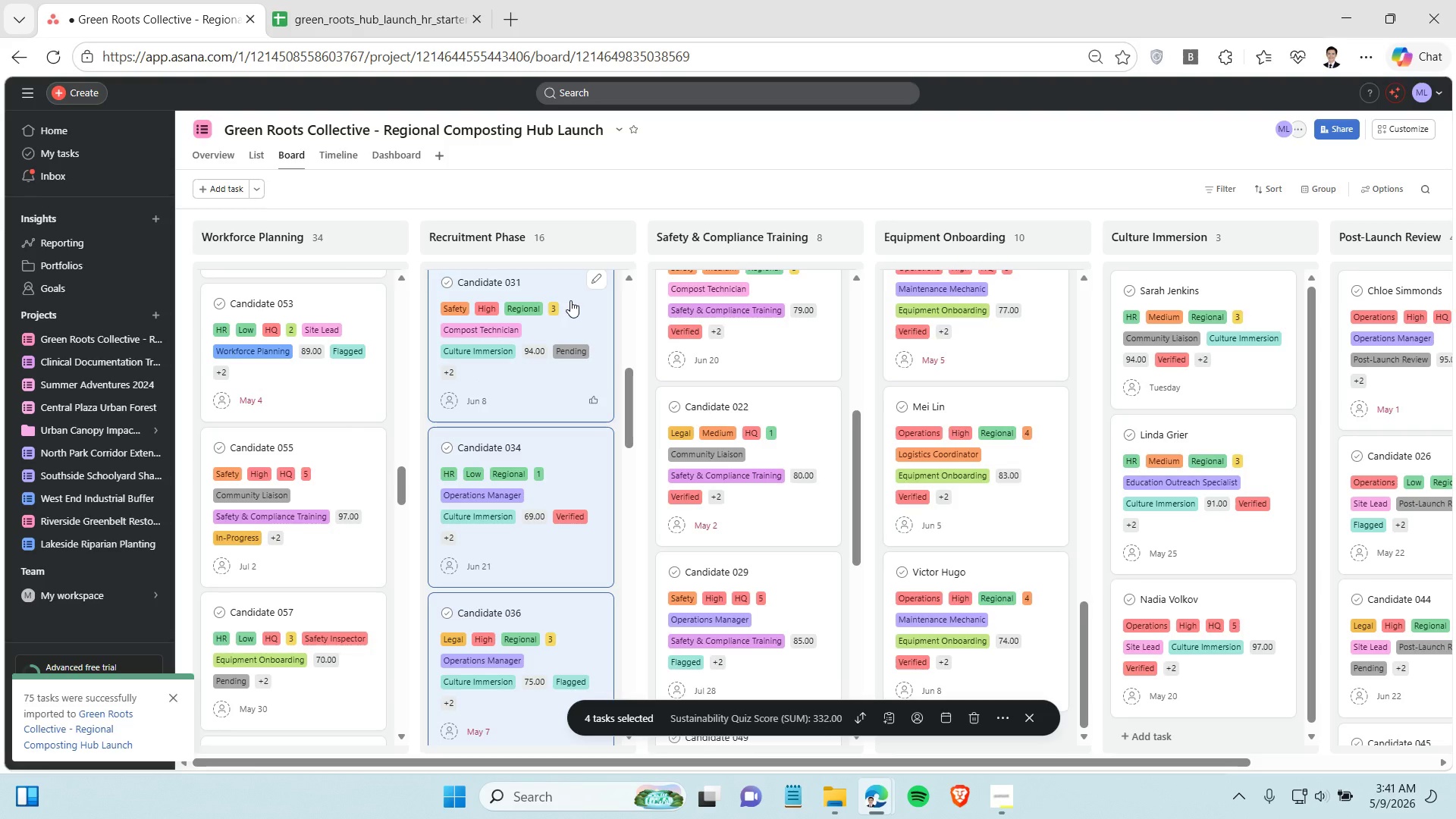 
scroll: coordinate [530, 404], scroll_direction: down, amount: 3.0
 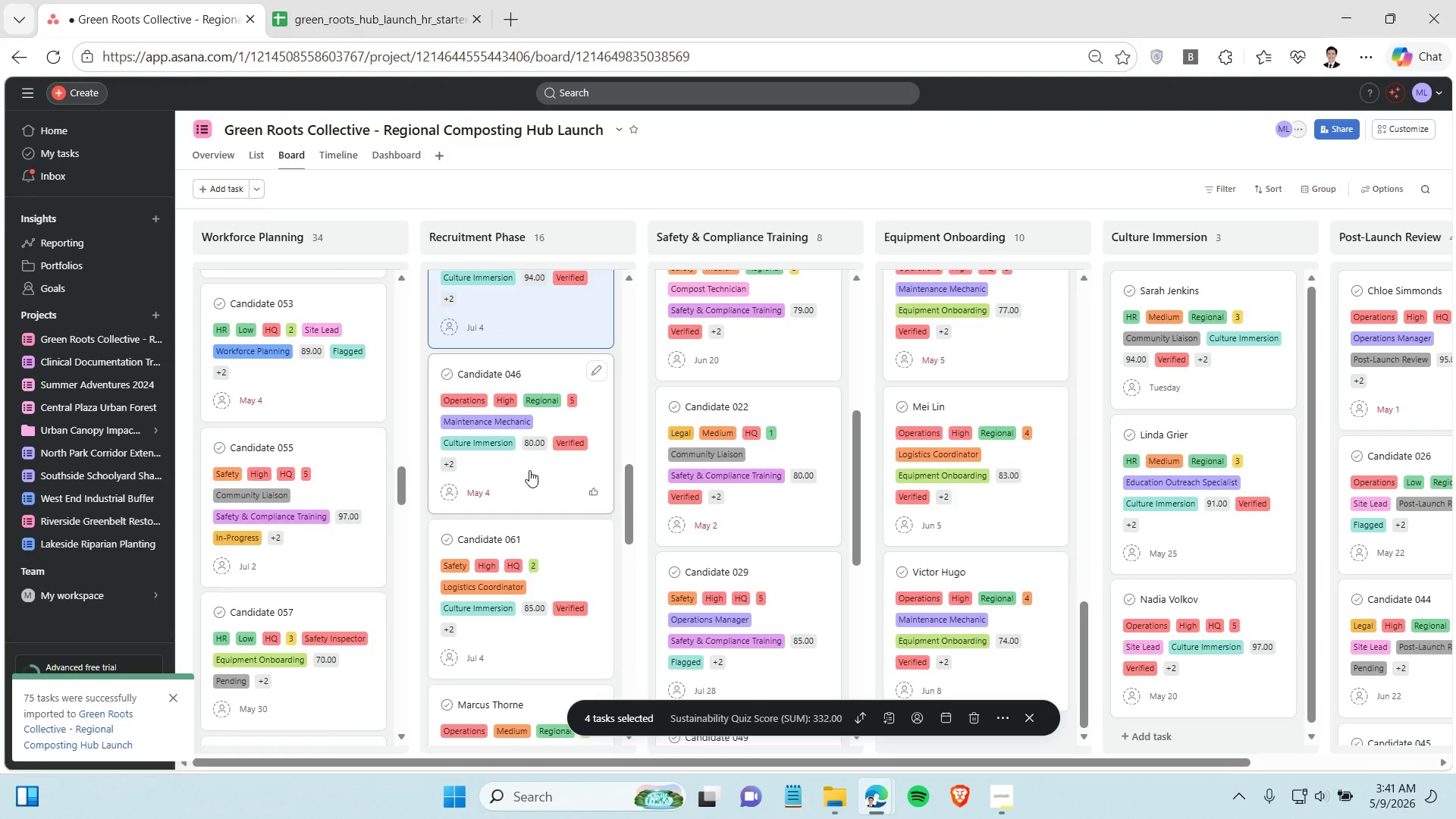 
hold_key(key=ControlLeft, duration=0.56)
left_click([529, 470])
 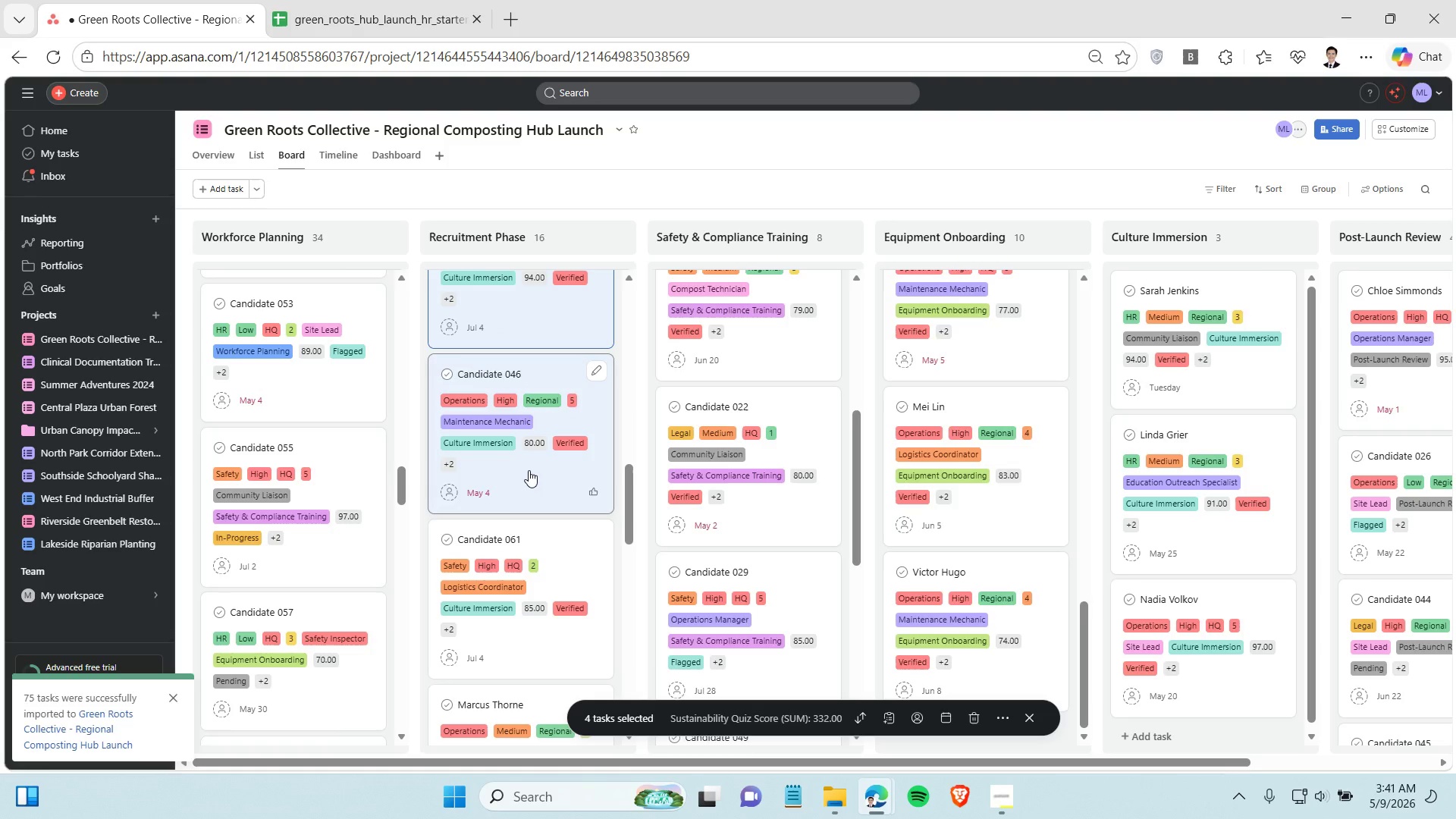 
scroll: coordinate [529, 469], scroll_direction: down, amount: 8.0
 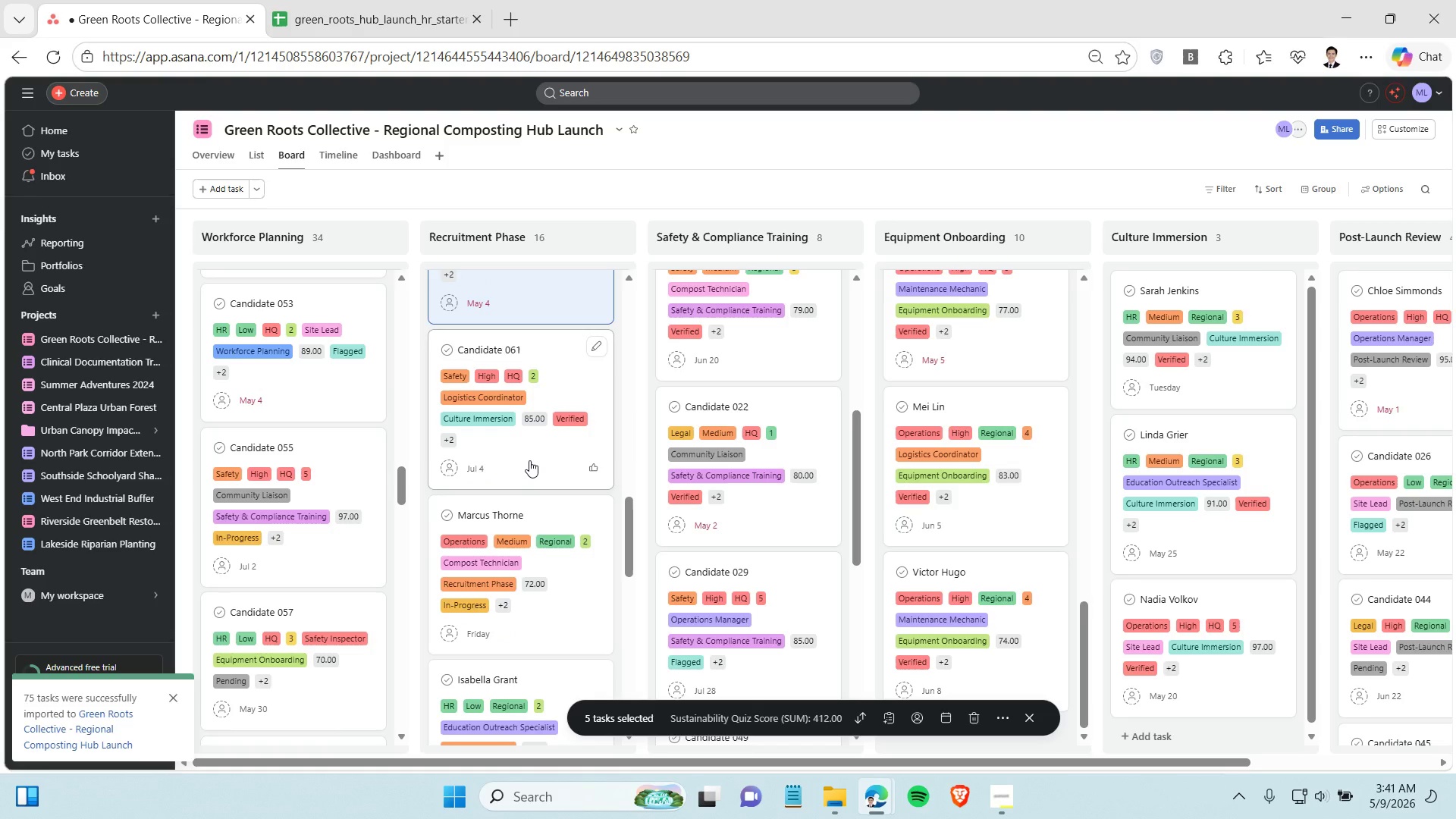 
hold_key(key=ControlLeft, duration=0.77)
left_click([529, 460])
 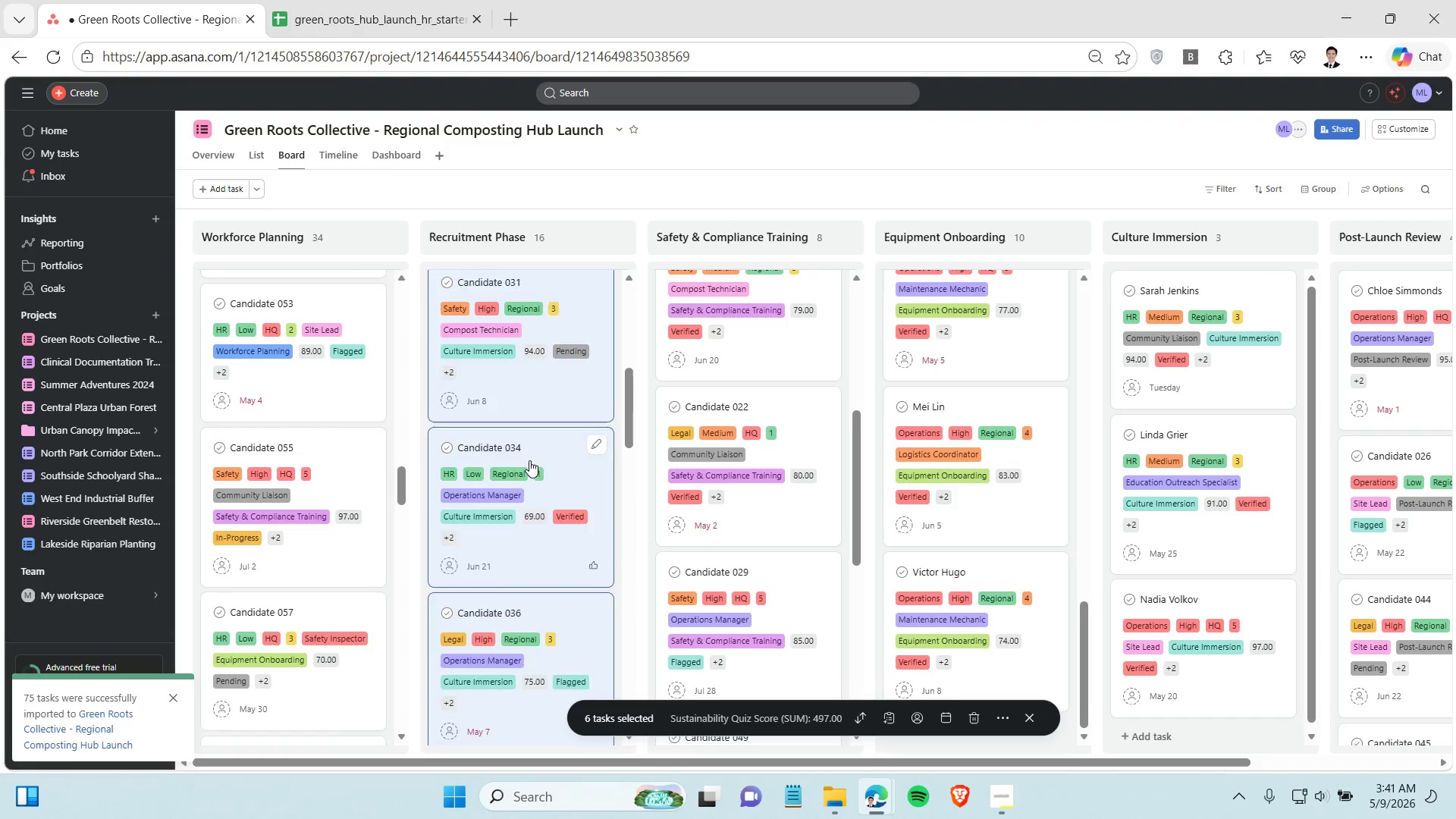 
scroll: coordinate [529, 457], scroll_direction: down, amount: 16.0
 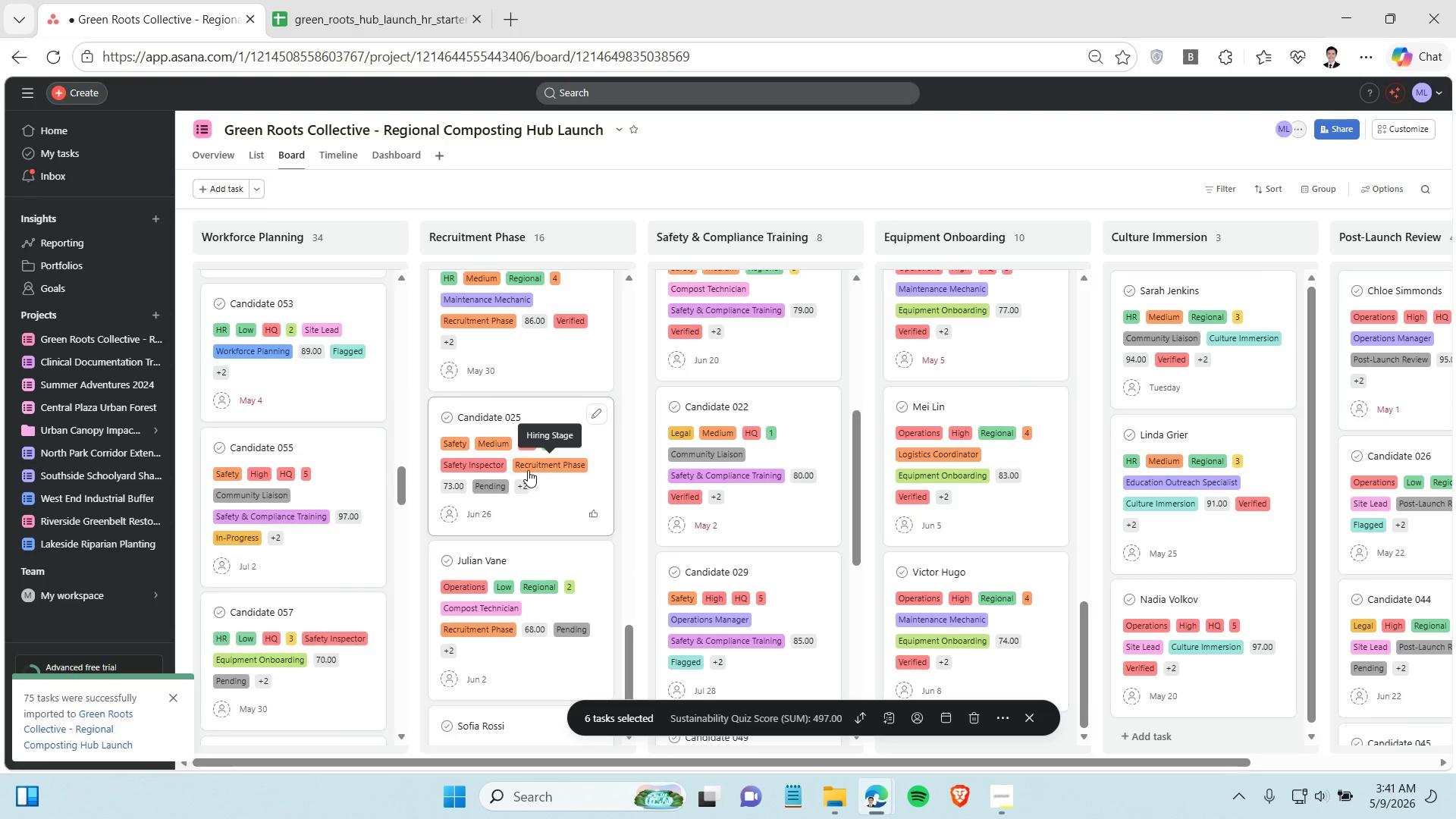 
scroll: coordinate [526, 467], scroll_direction: up, amount: 10.0
 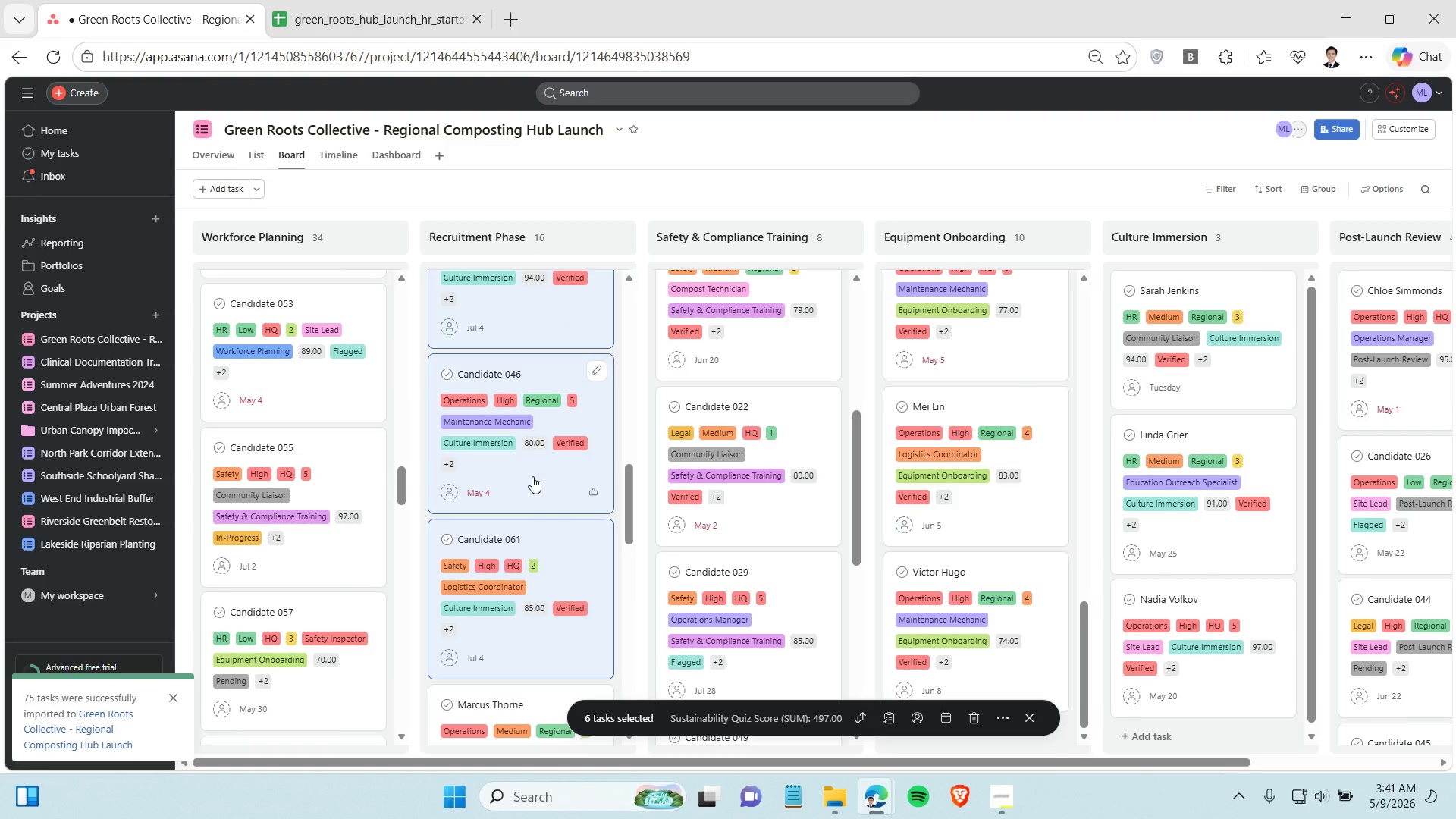 
left_click_drag(start_coordinate=[532, 476], to_coordinate=[1219, 546])
 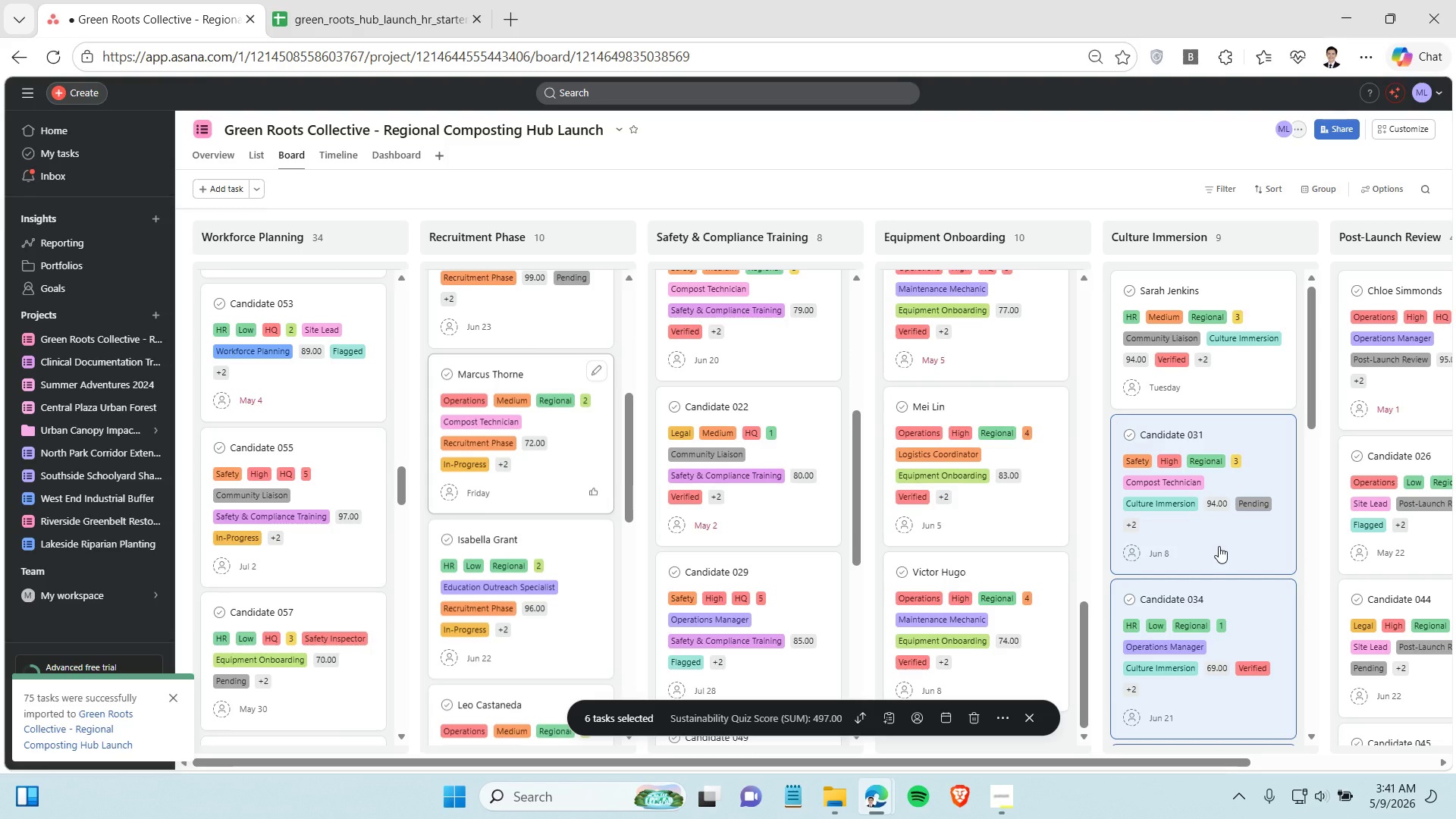 
wait(5.7)
 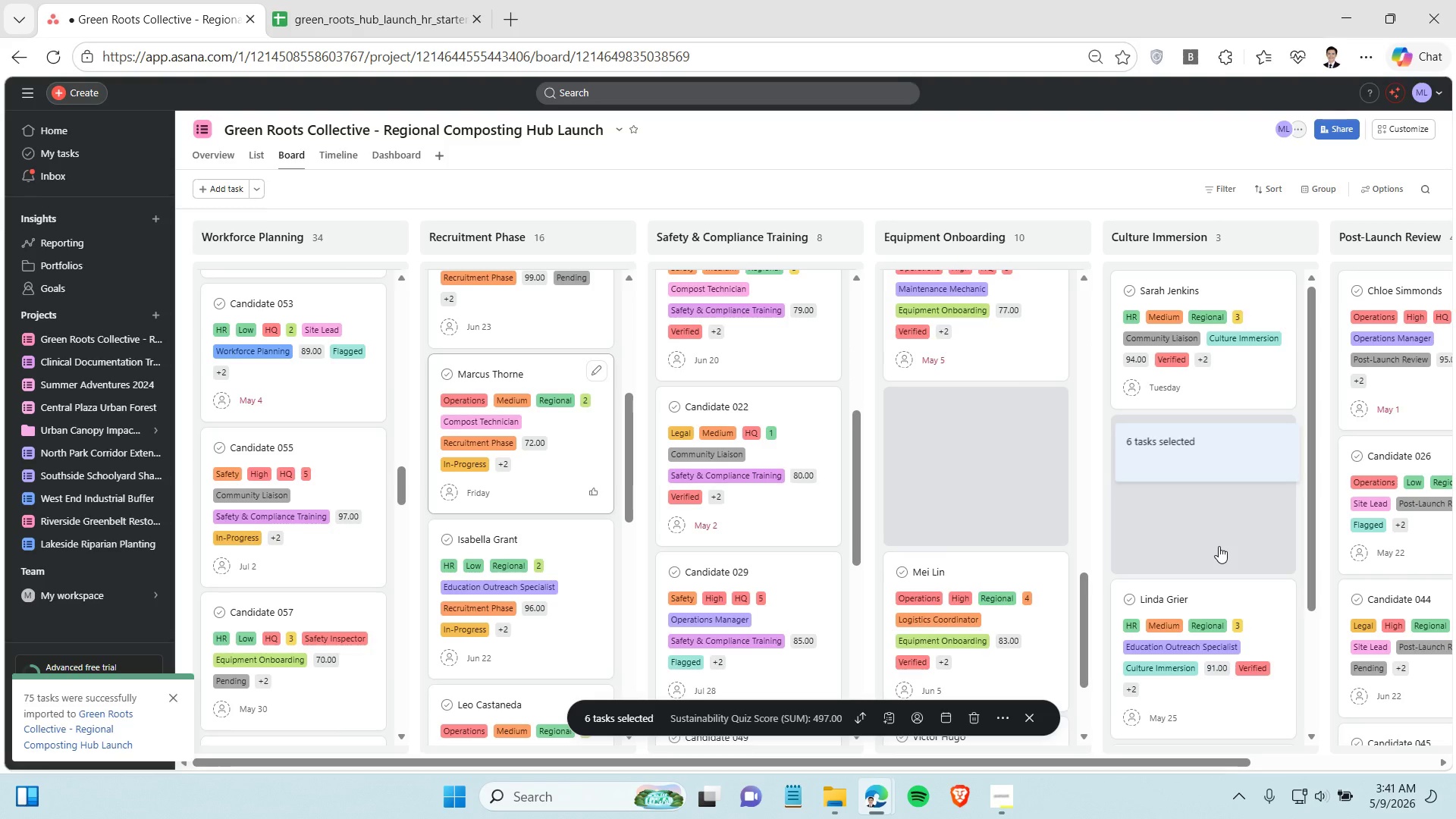 
scroll: coordinate [445, 550], scroll_direction: down, amount: 8.0
 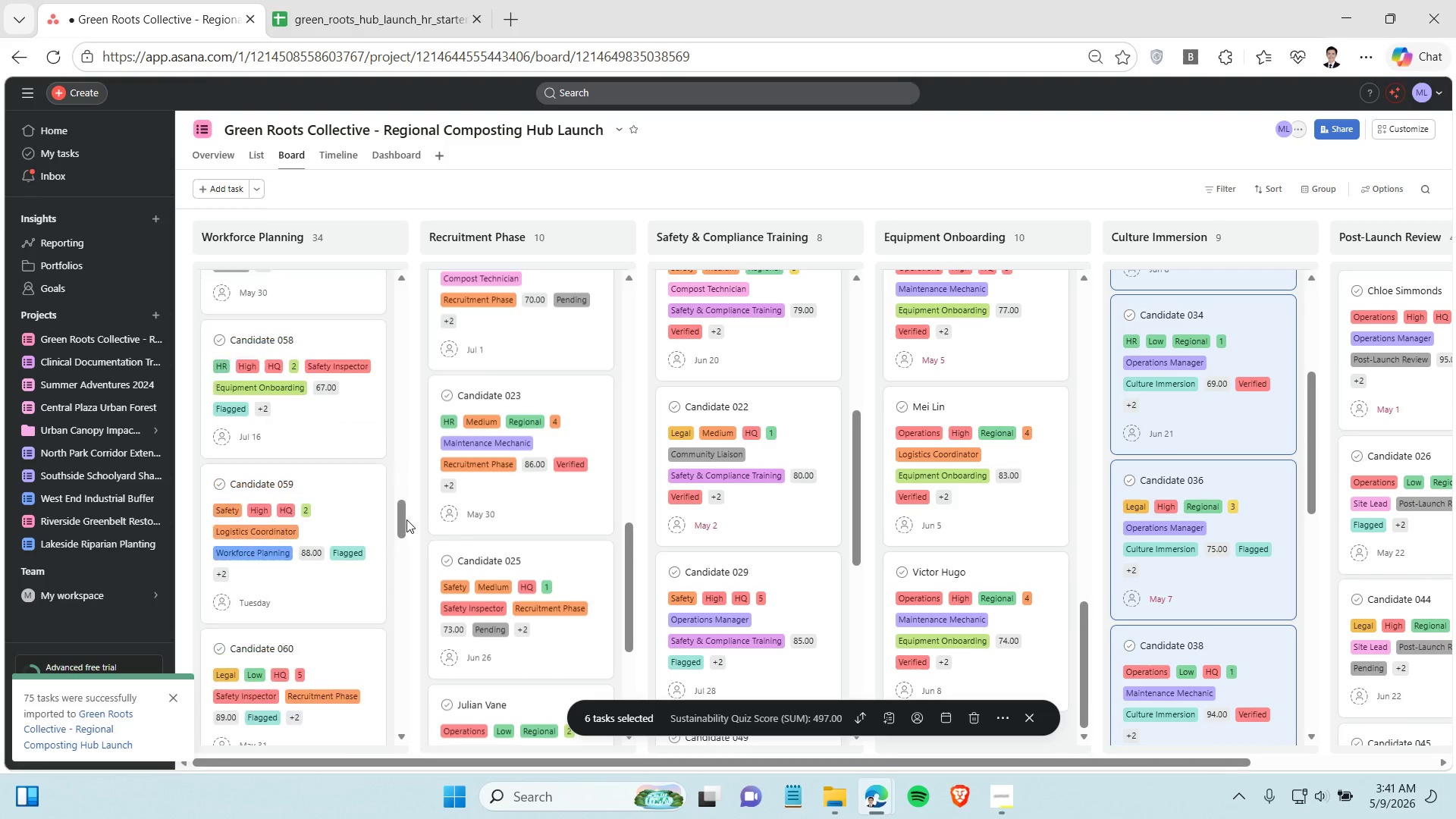 
left_click([406, 519])
 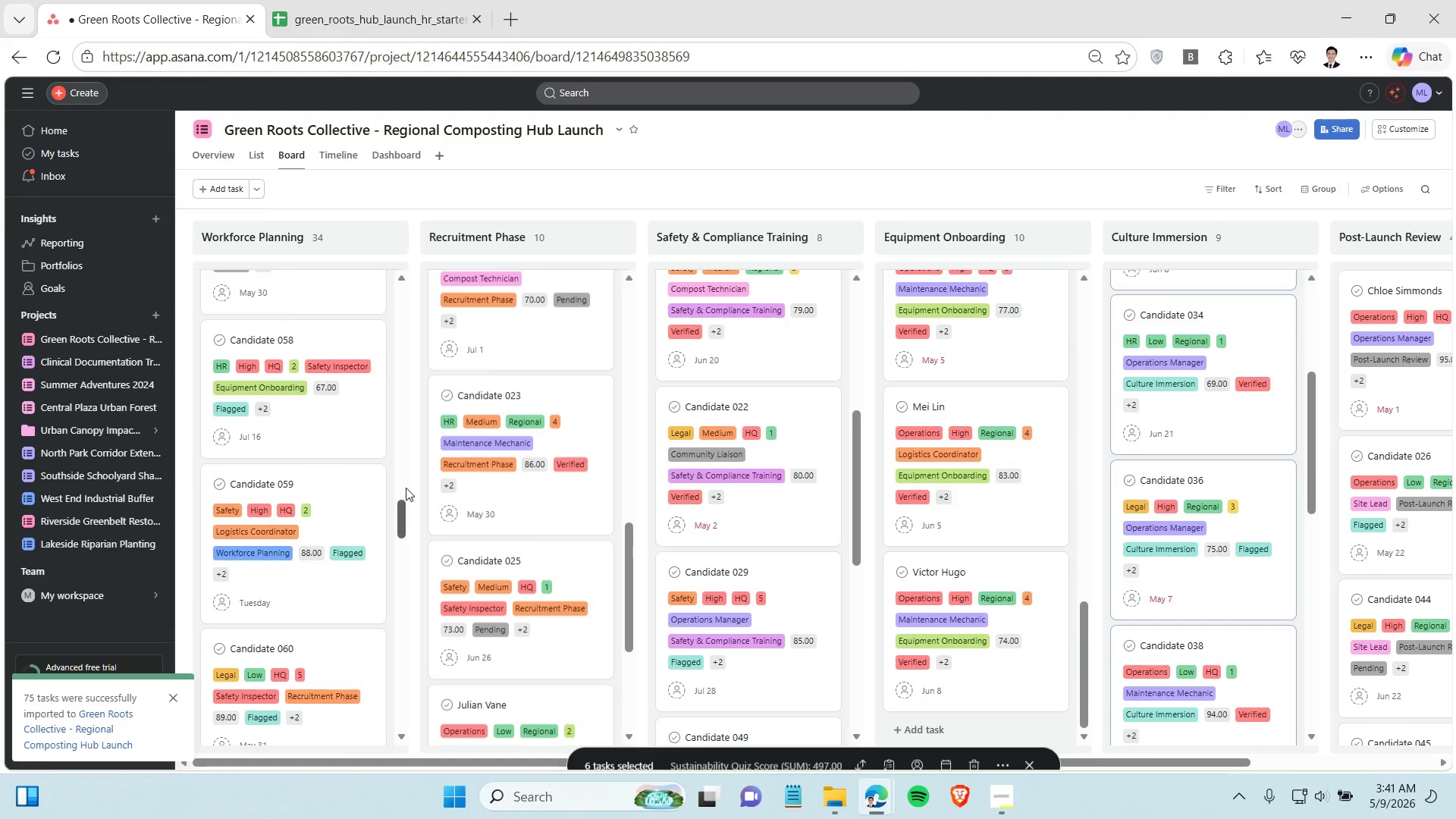 
left_click([405, 486])
 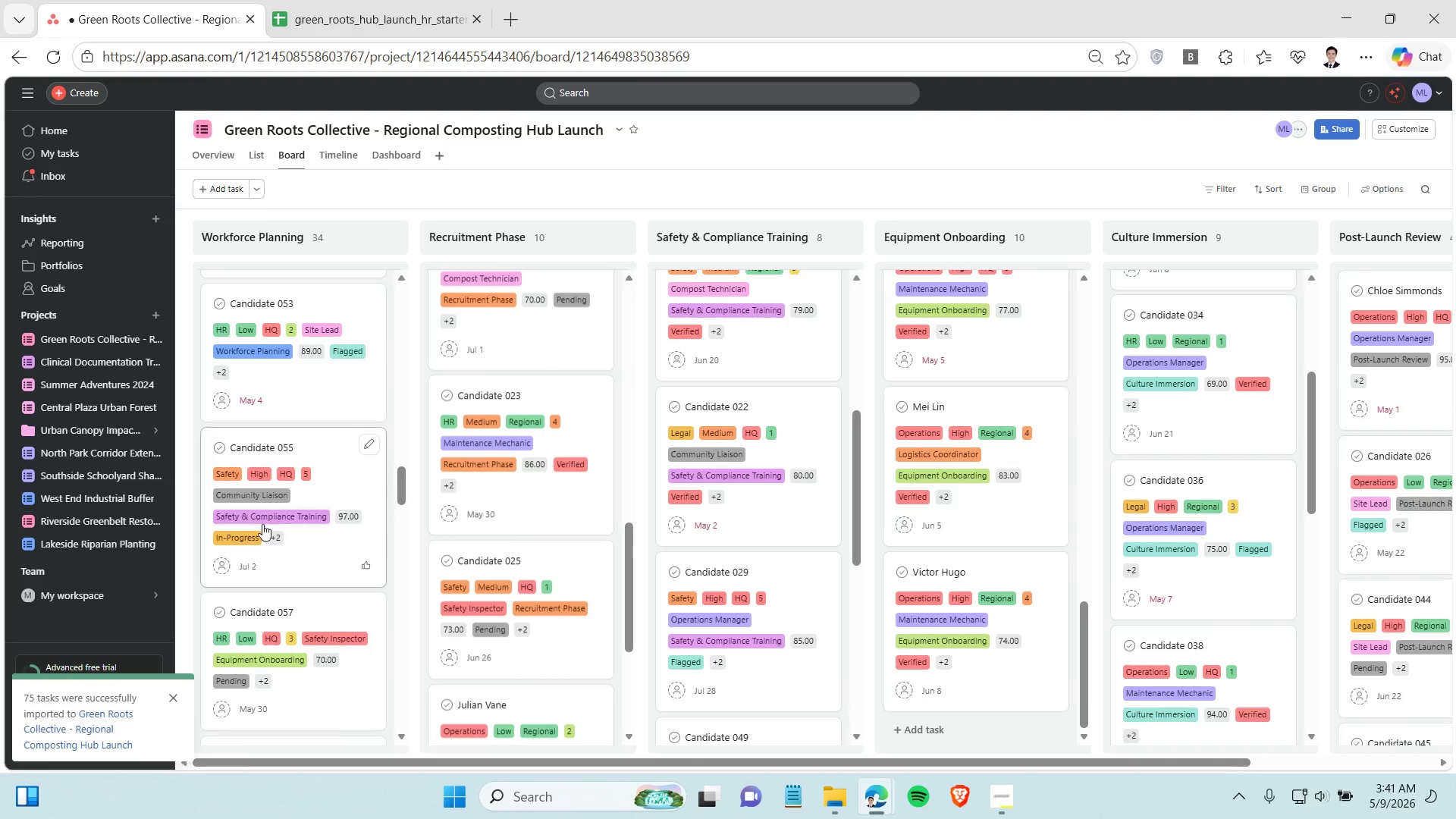 
scroll: coordinate [262, 524], scroll_direction: down, amount: 1.0
 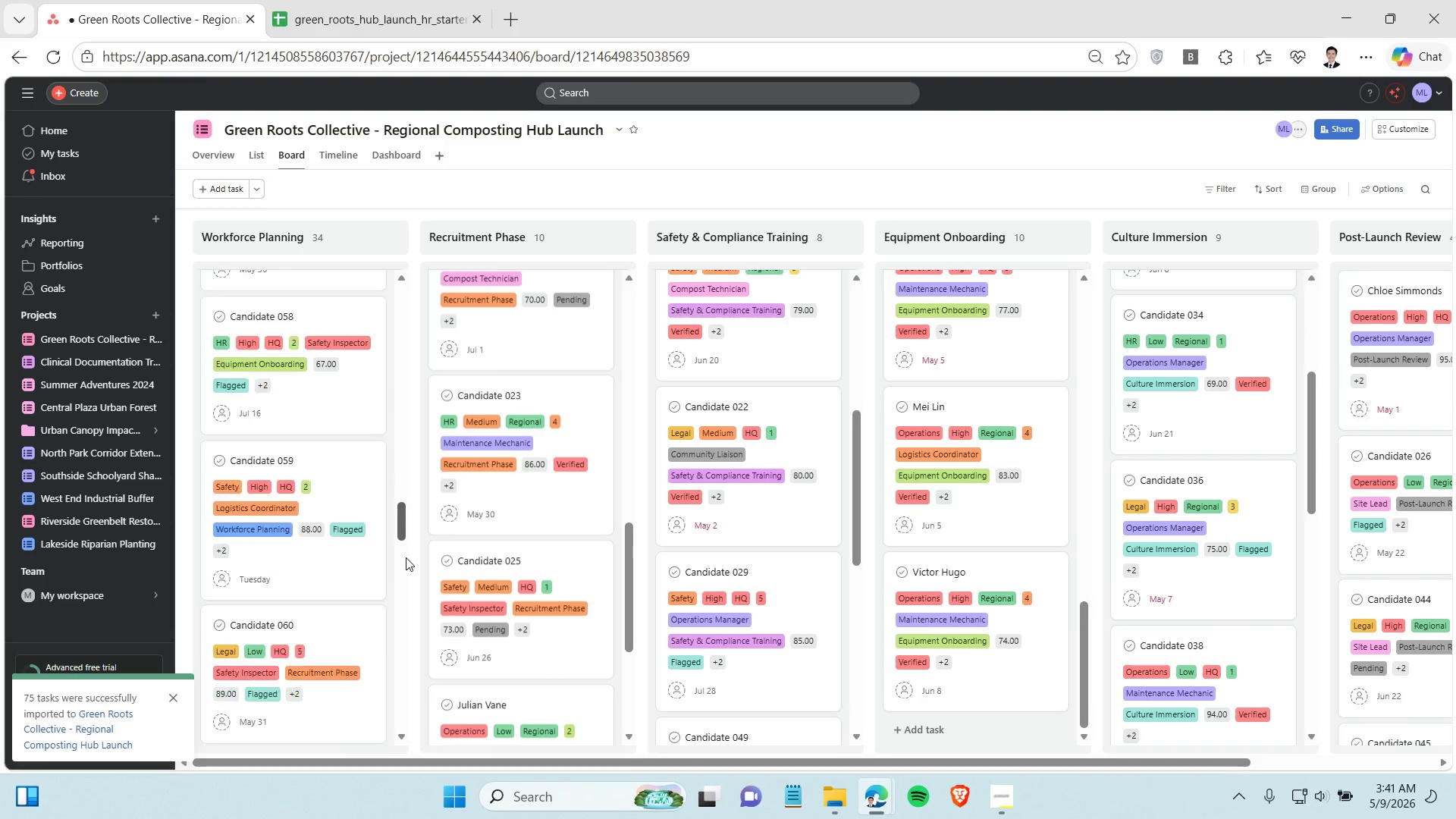 
left_click_drag(start_coordinate=[397, 491], to_coordinate=[386, 752])
 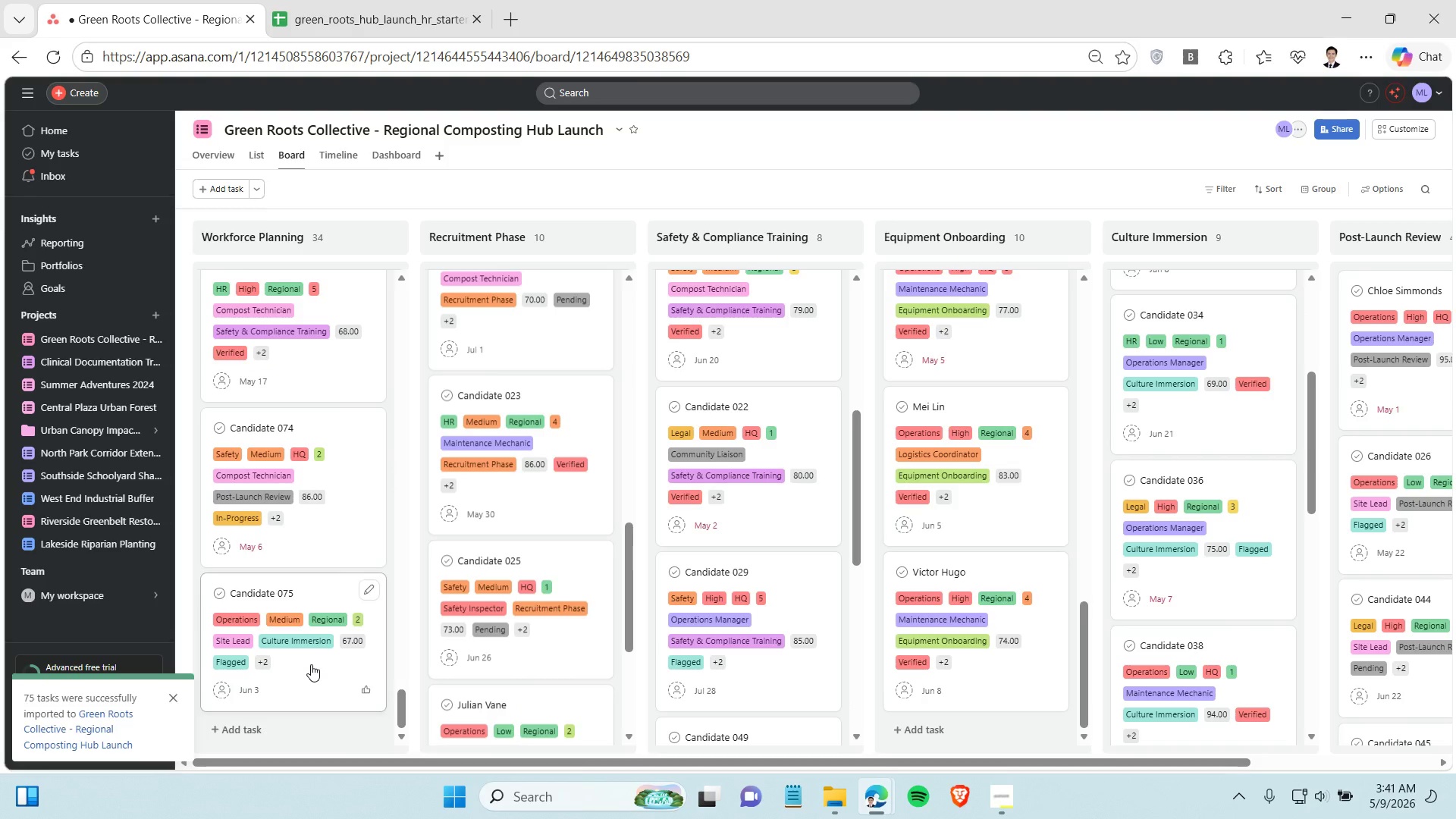 
hold_key(key=ControlLeft, duration=1.52)
left_click([311, 664])
 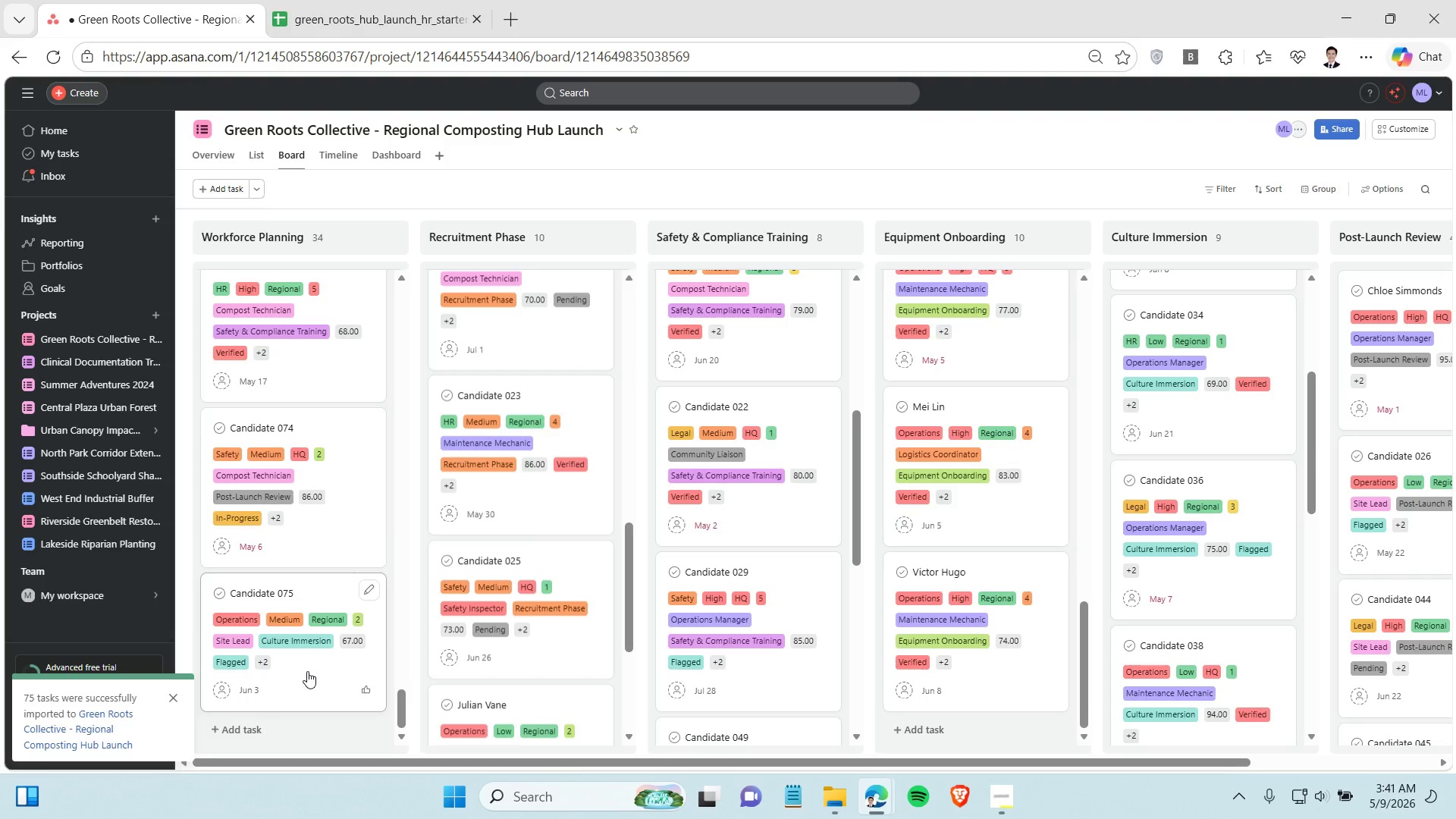 
hold_key(key=ControlLeft, duration=1.06)
 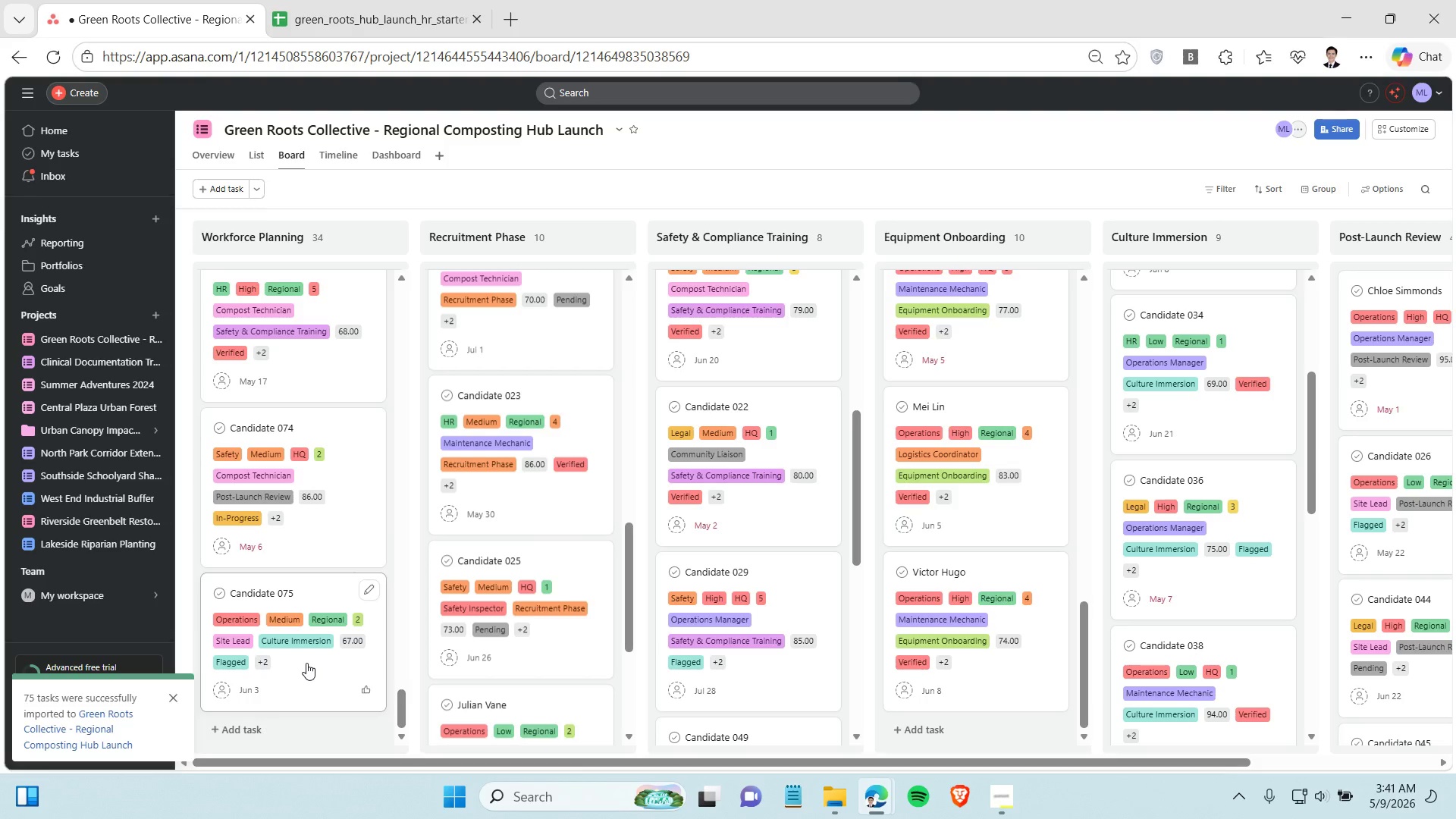 
hold_key(key=ControlLeft, duration=1.51)
left_click([306, 663])
 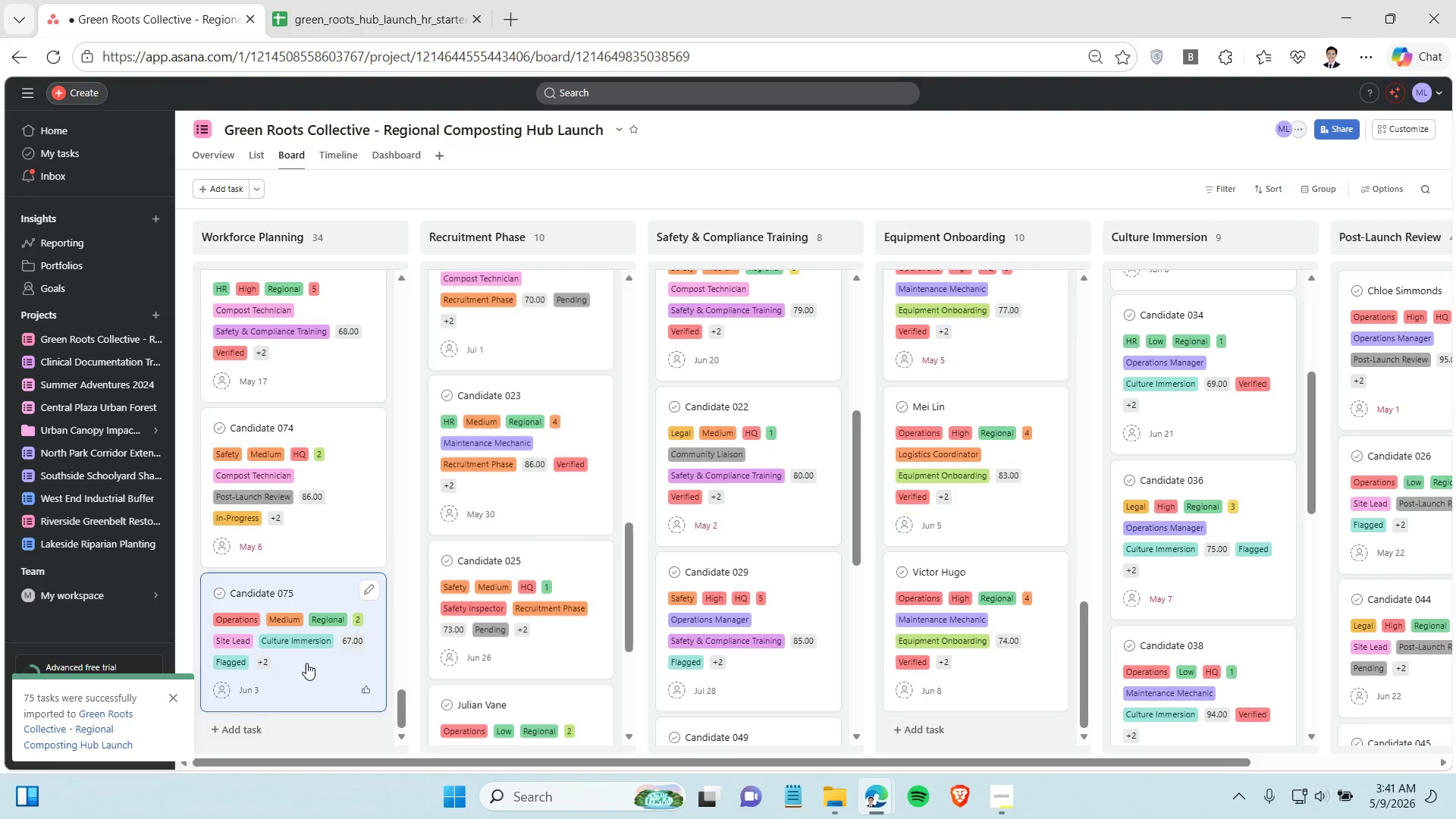 
key(Control+ControlLeft)
 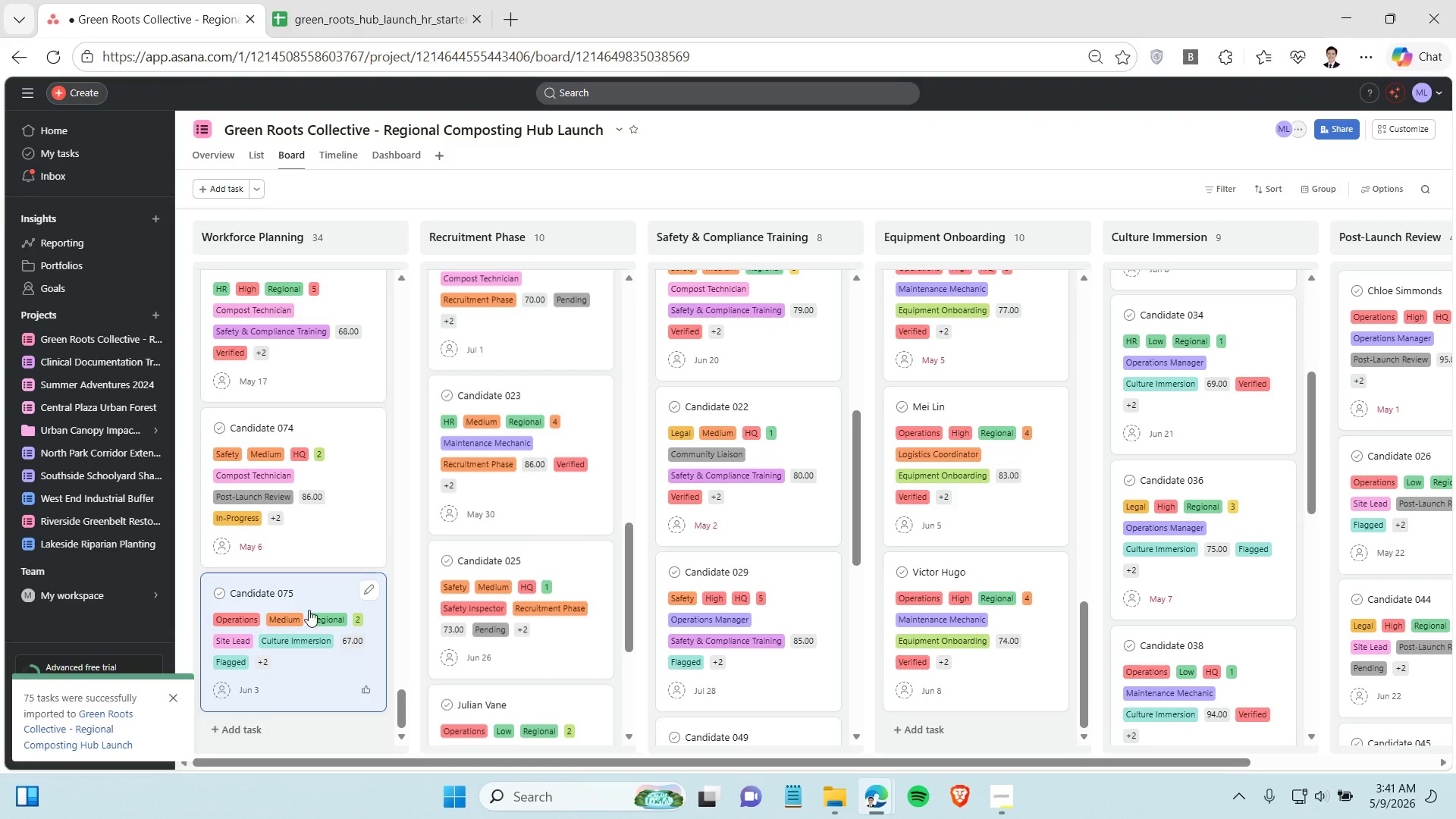 
key(Control+ControlLeft)
 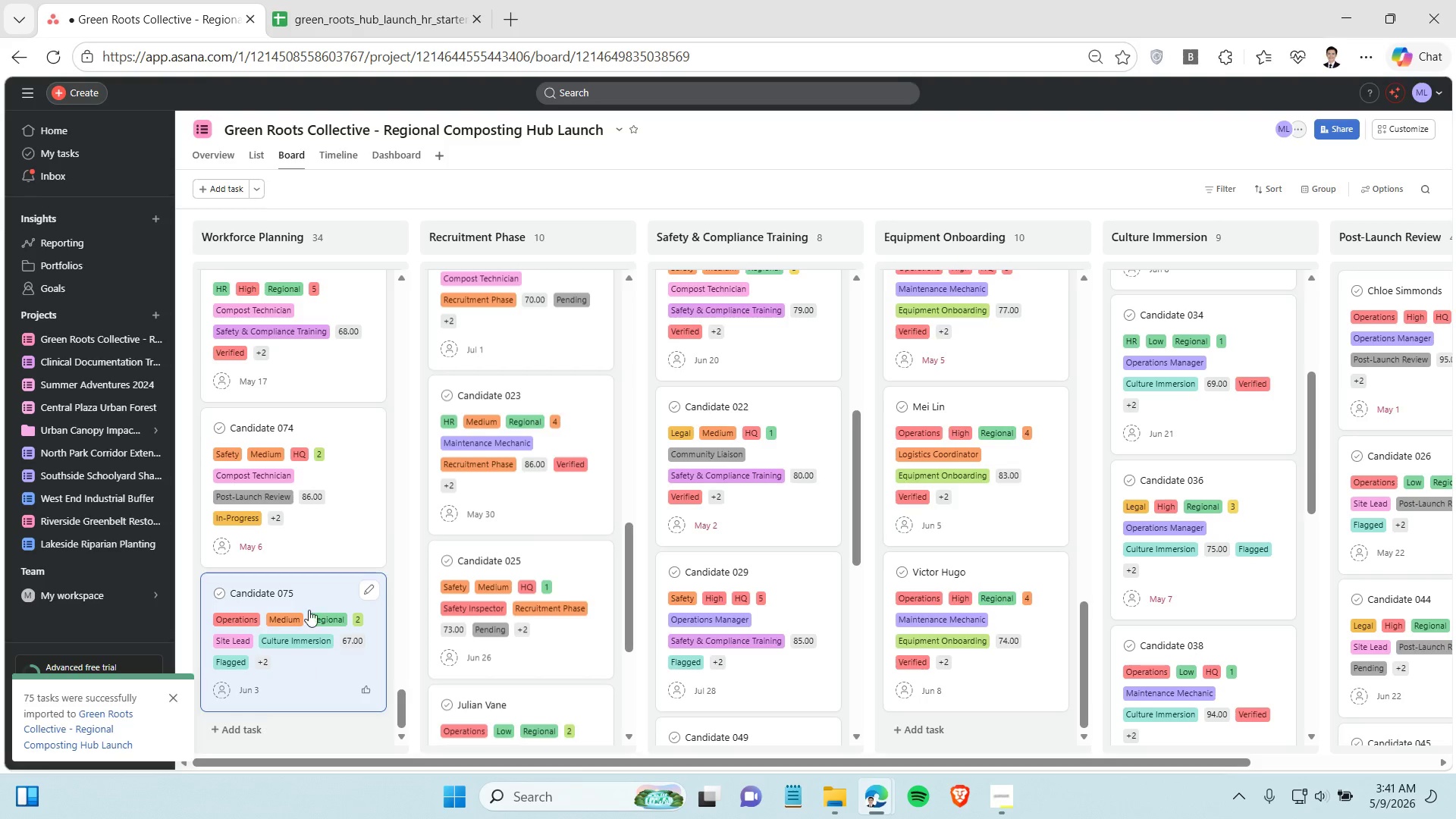 
hold_key(key=ControlLeft, duration=3.02)
 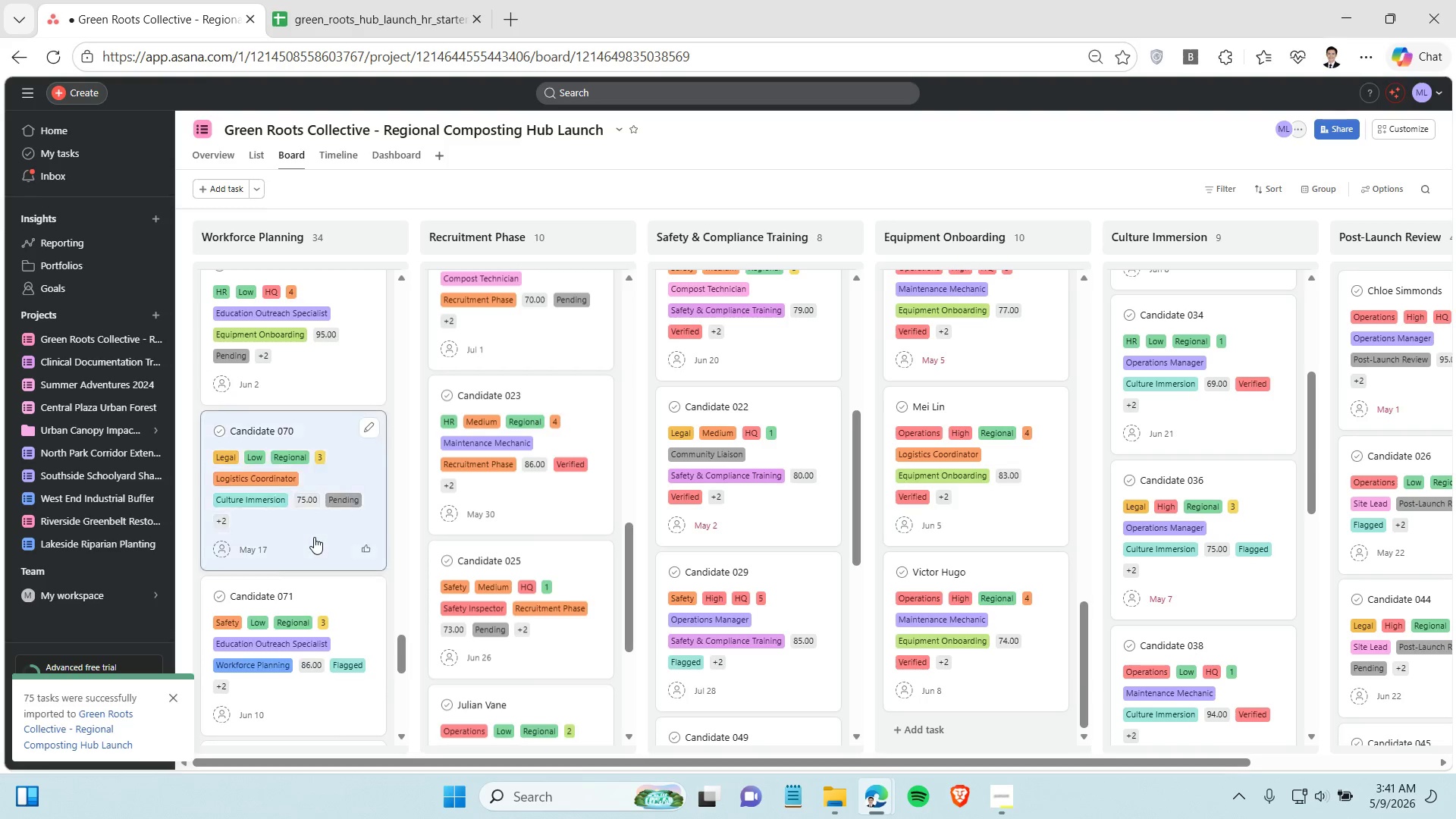 
hold_key(key=ControlLeft, duration=1.25)
 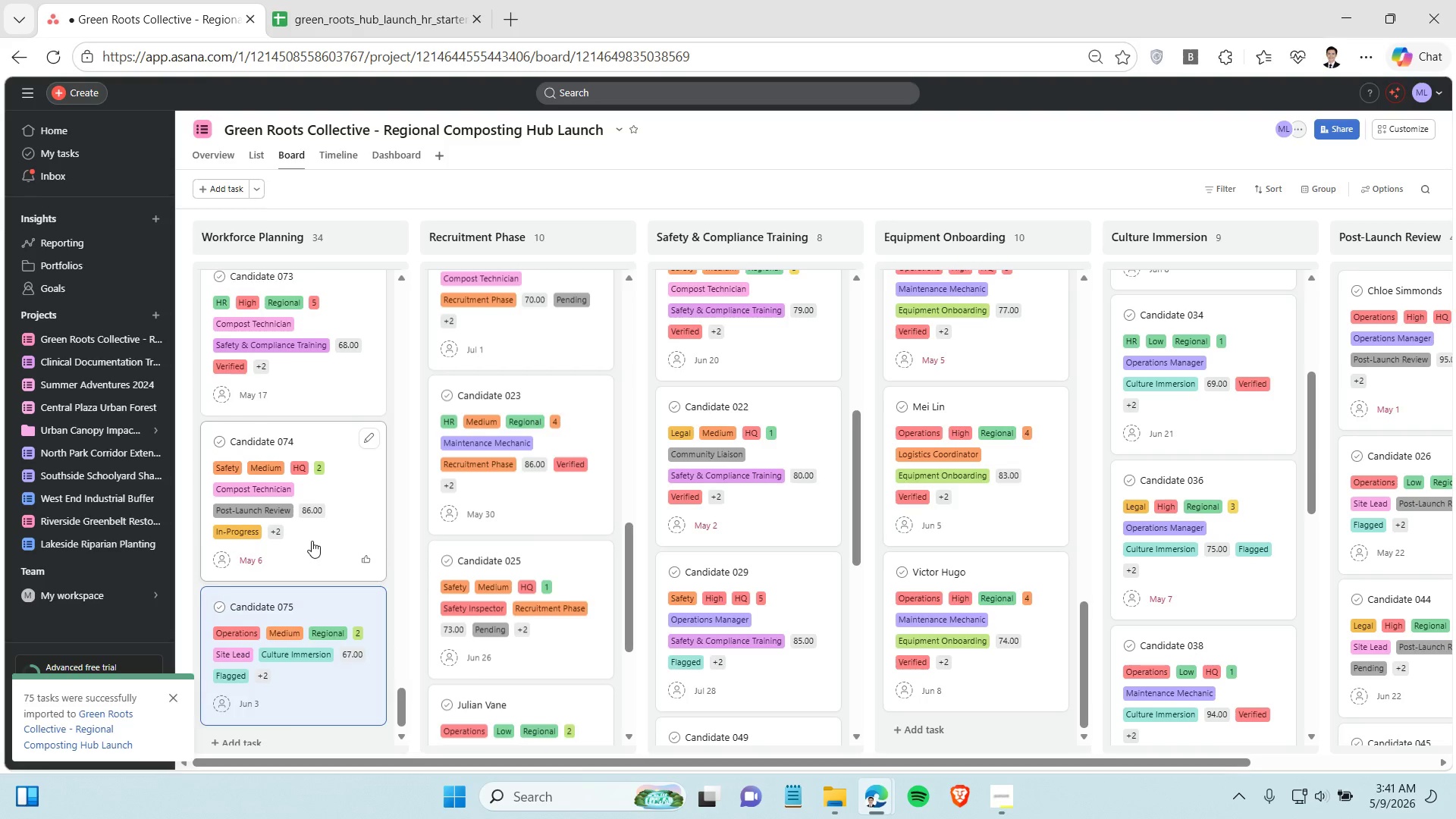 
scroll: coordinate [306, 588], scroll_direction: up, amount: 7.0
 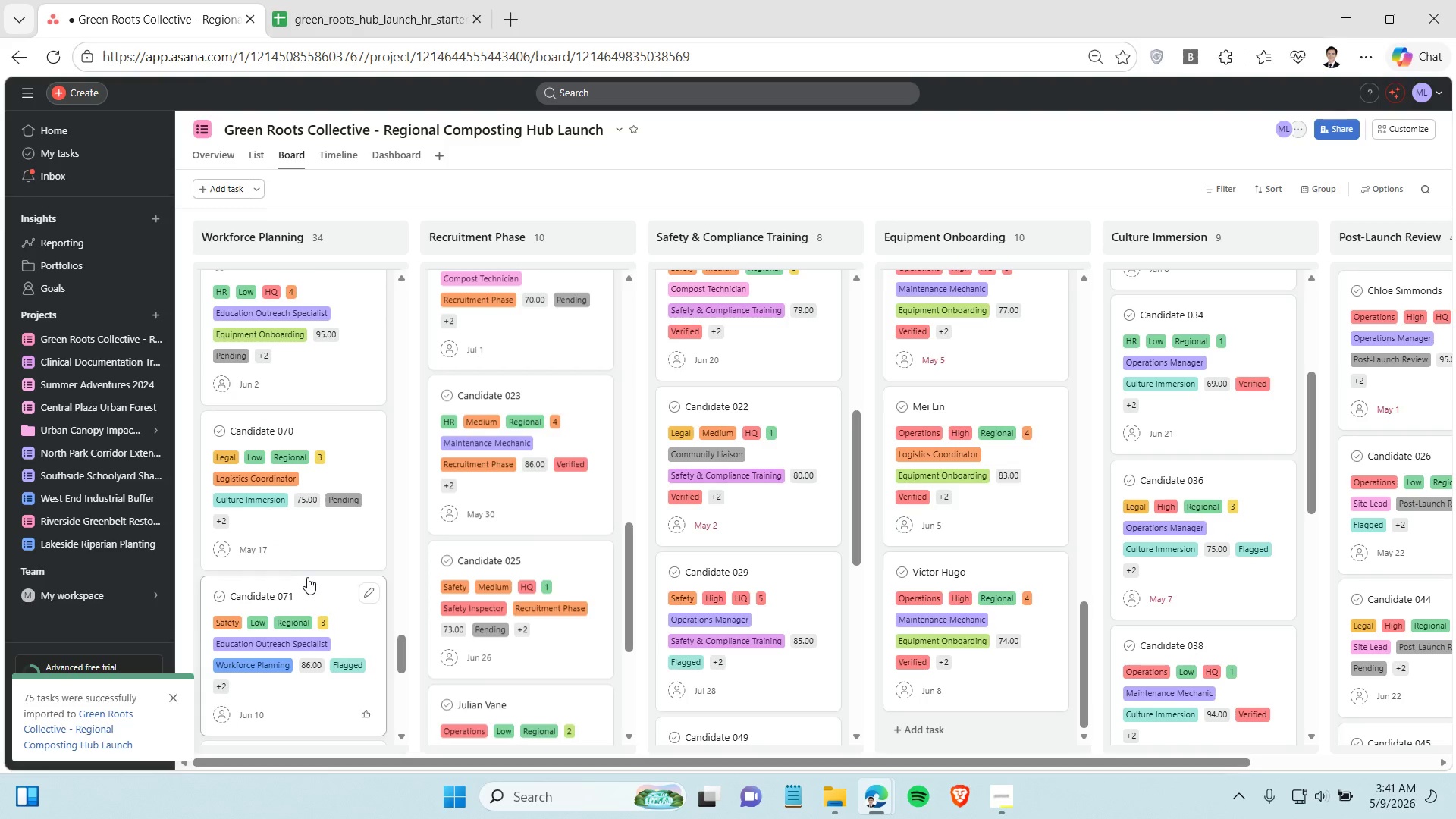 
left_click([314, 537])
 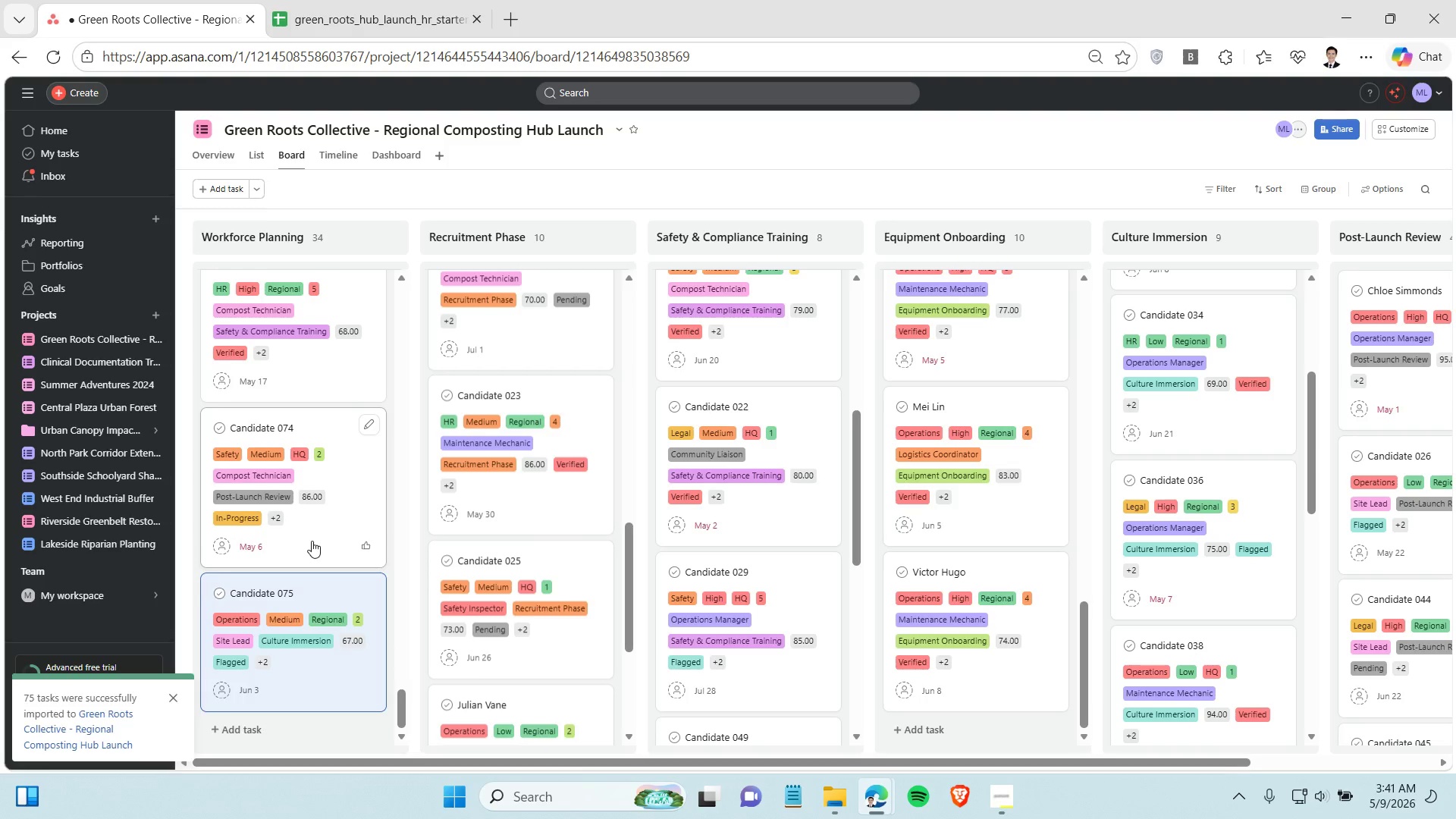 
scroll: coordinate [306, 529], scroll_direction: up, amount: 13.0
 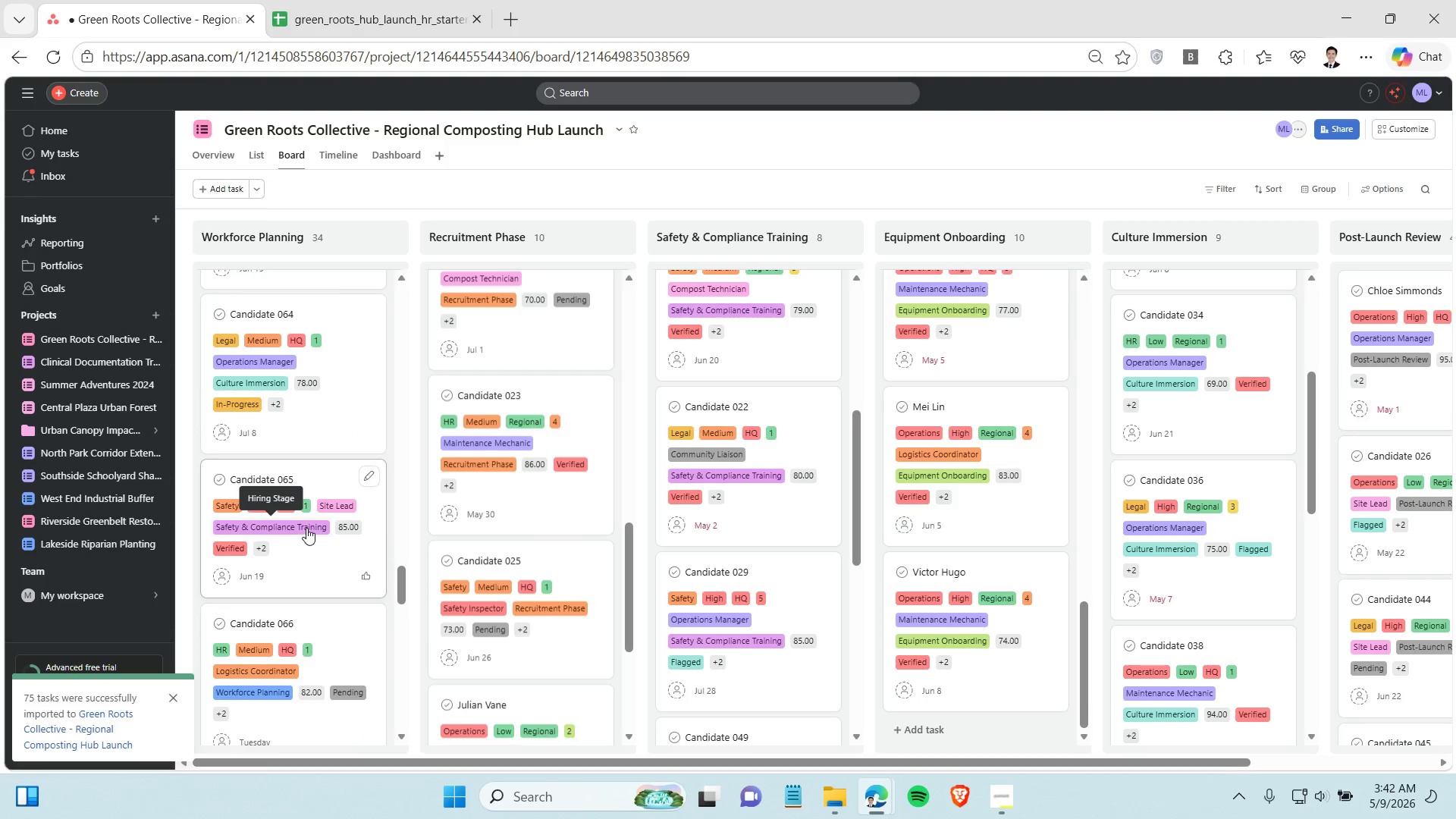 
hold_key(key=ControlLeft, duration=0.83)
 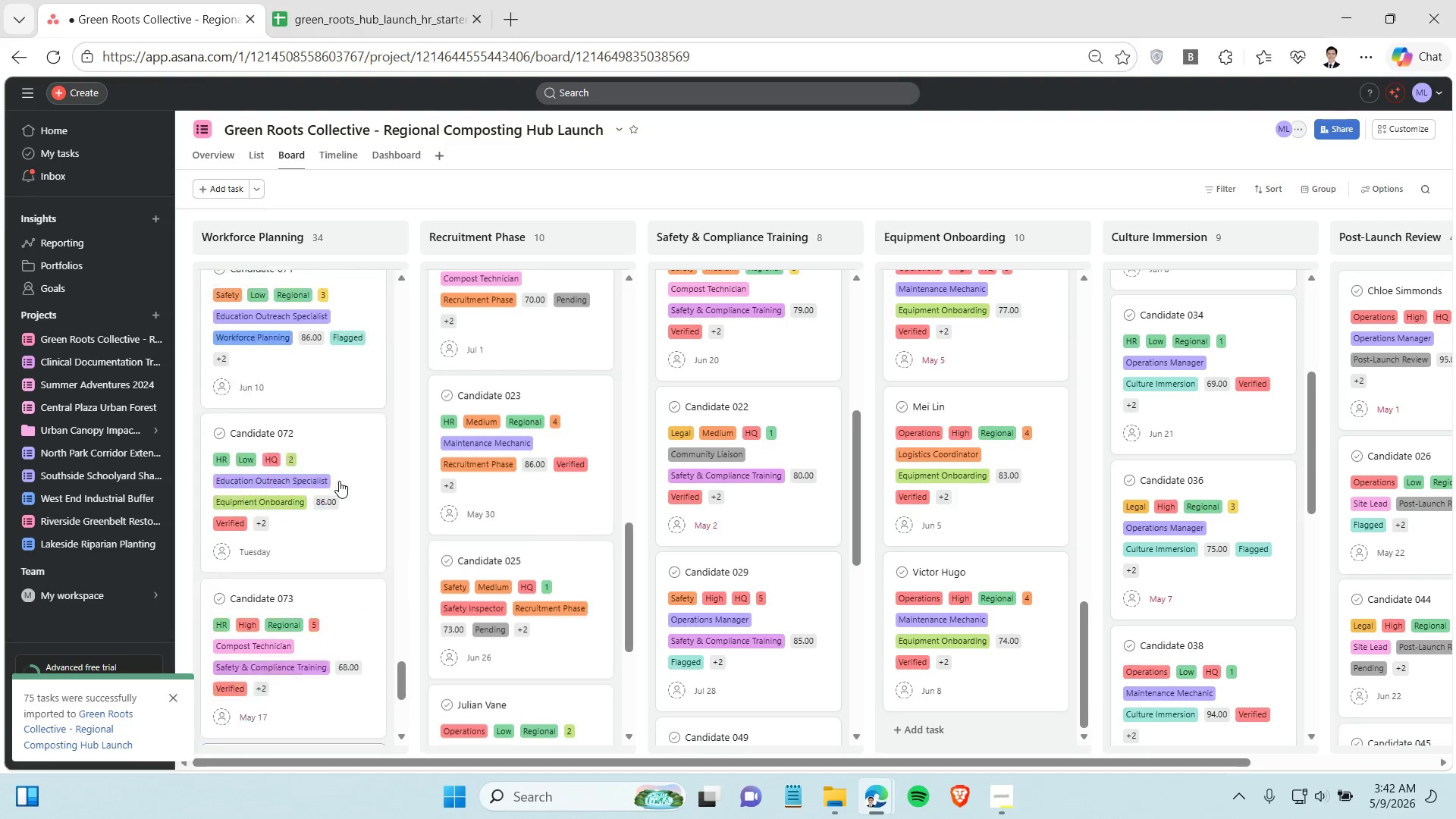 
scroll: coordinate [321, 509], scroll_direction: up, amount: 1.0
 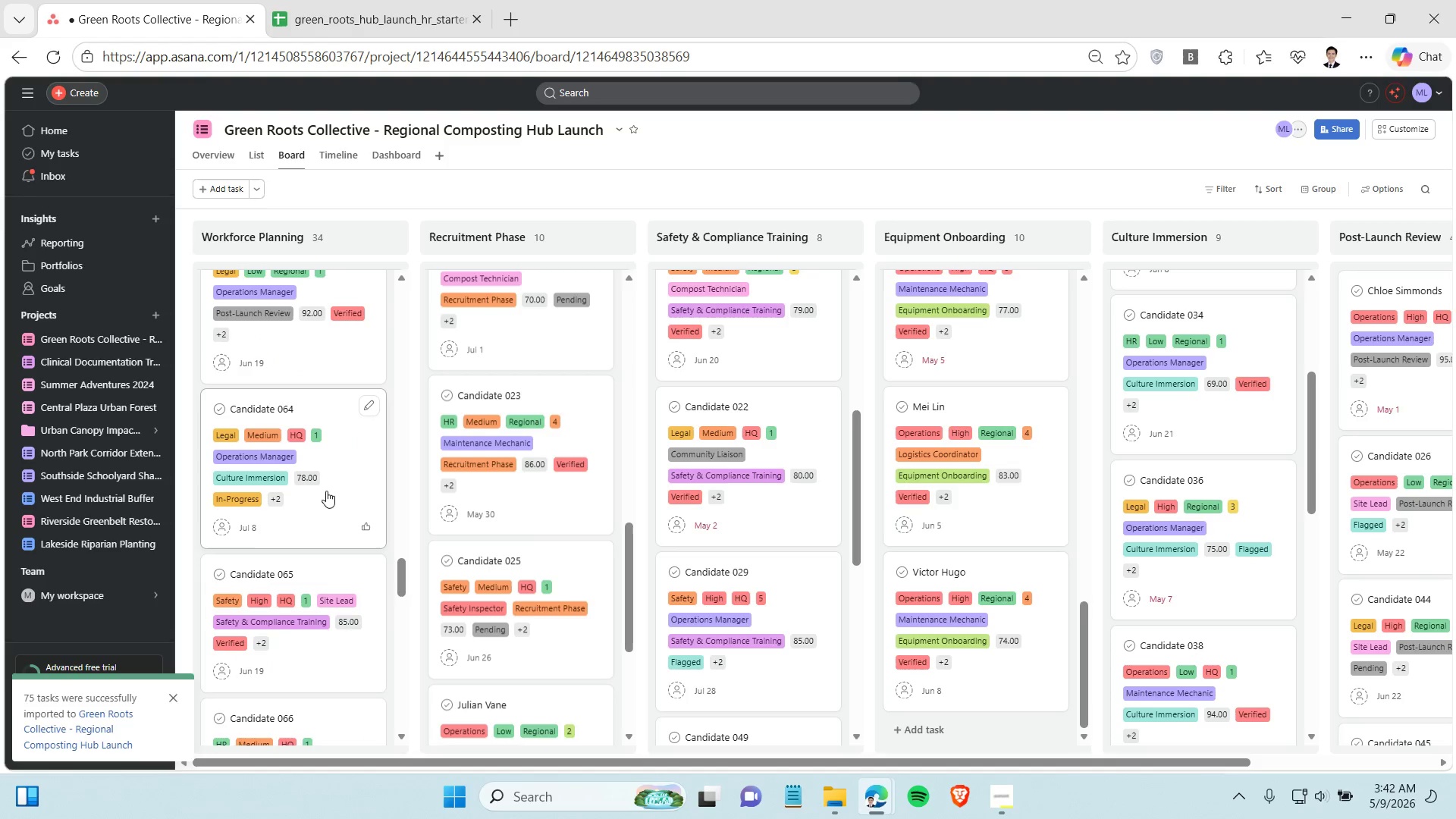 
left_click([347, 471])
 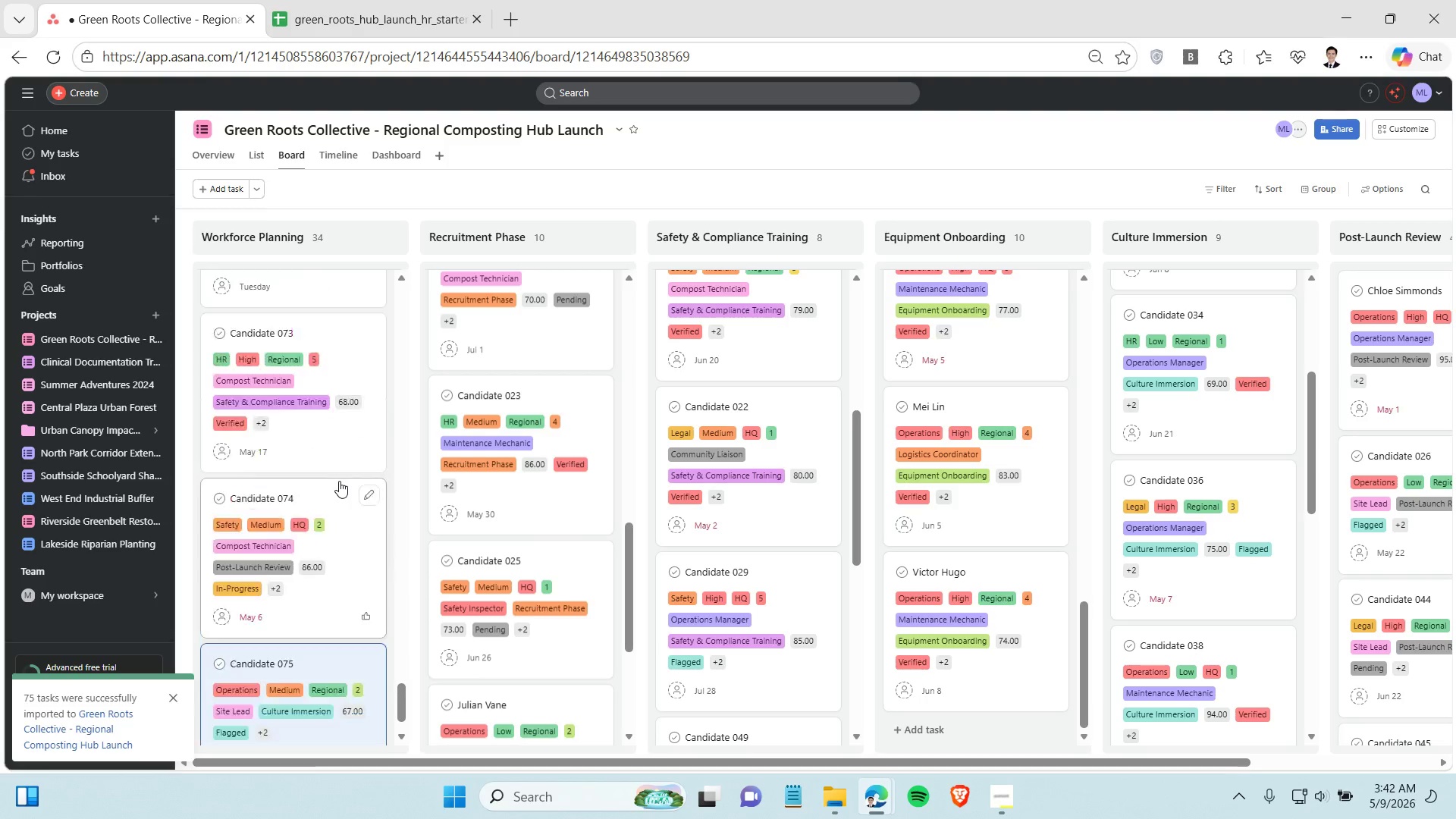 
scroll: coordinate [338, 481], scroll_direction: up, amount: 13.0
 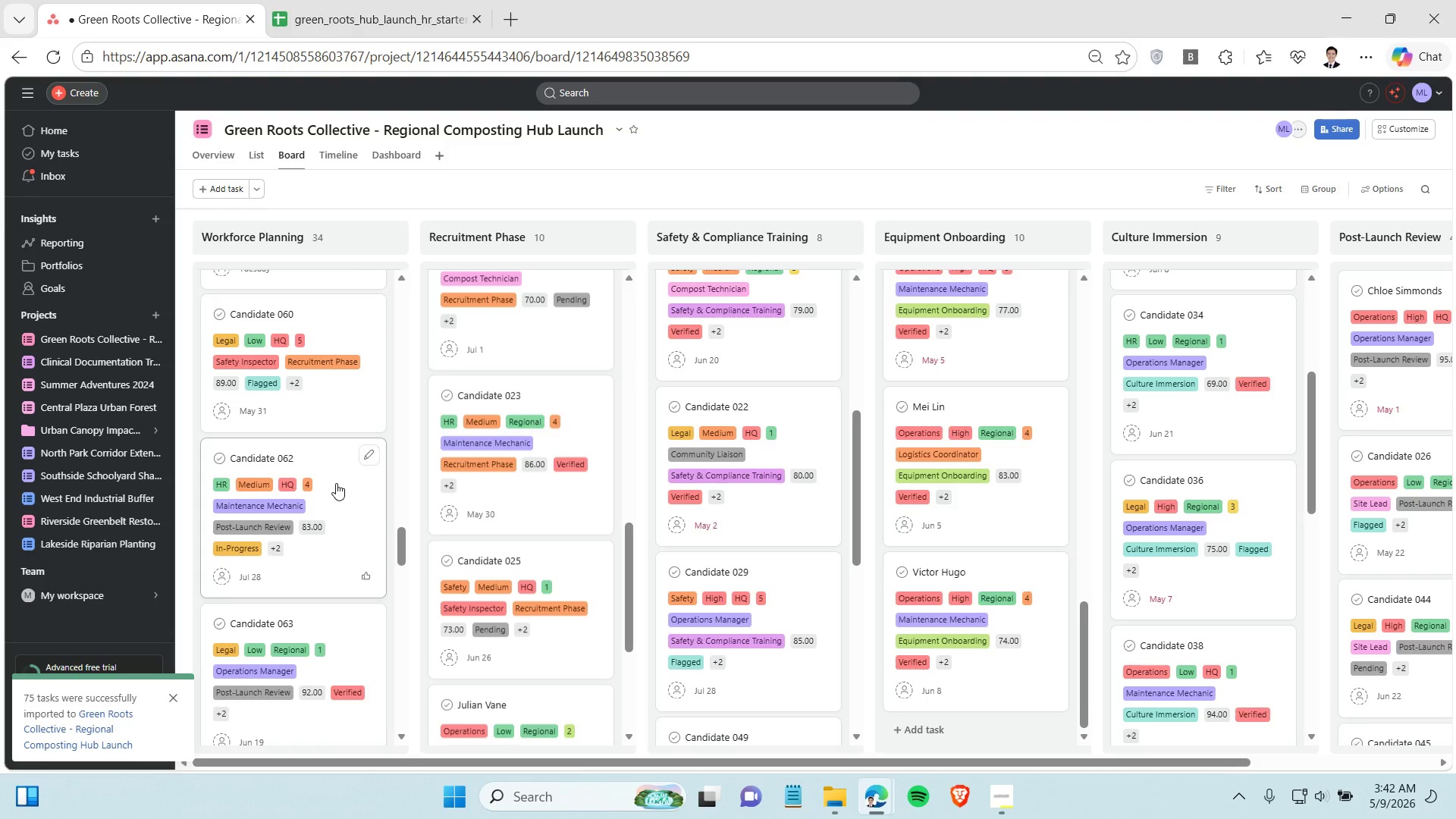 
scroll: coordinate [336, 483], scroll_direction: down, amount: 3.0
 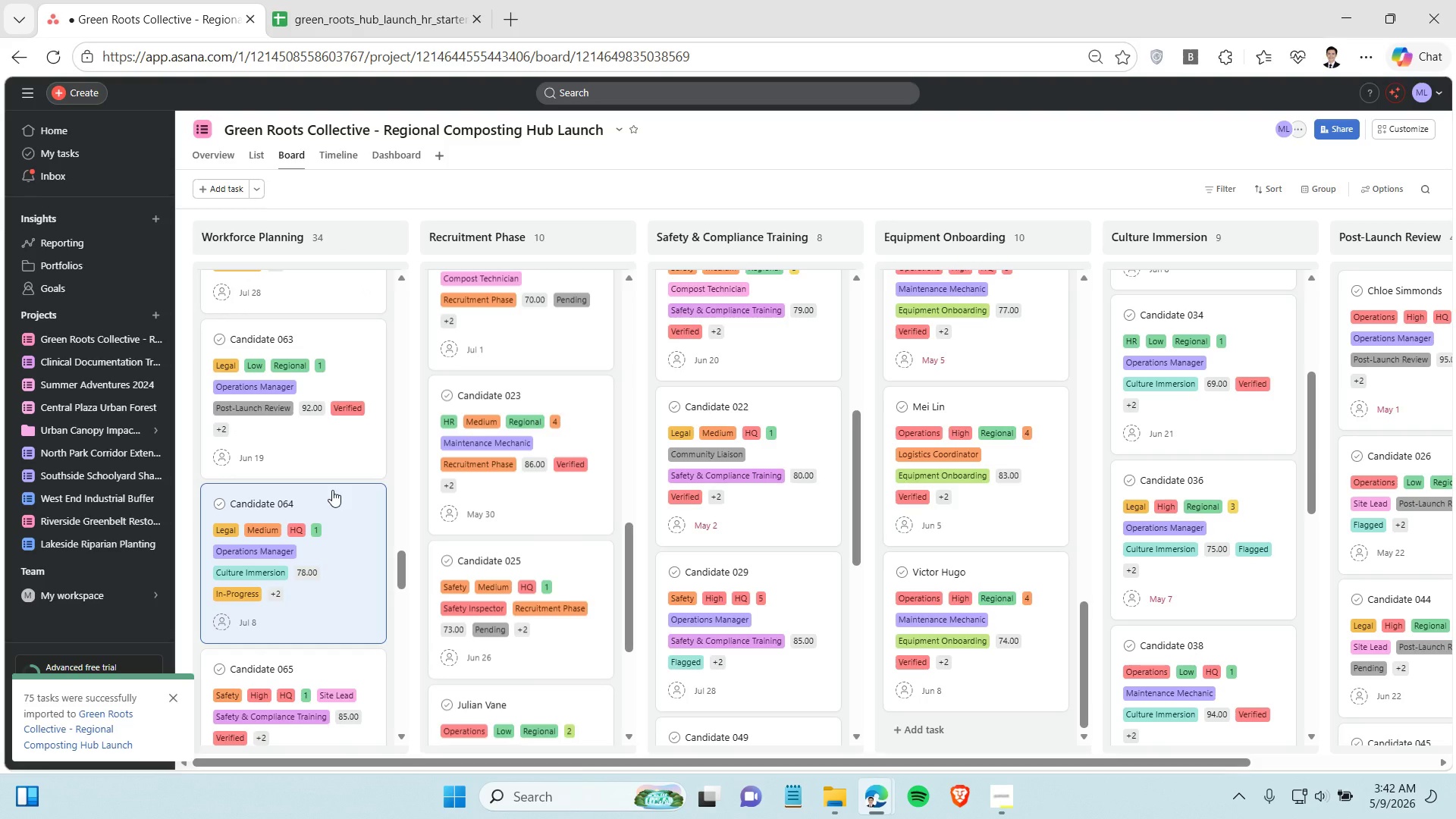 
left_click_drag(start_coordinate=[329, 504], to_coordinate=[1241, 507])
 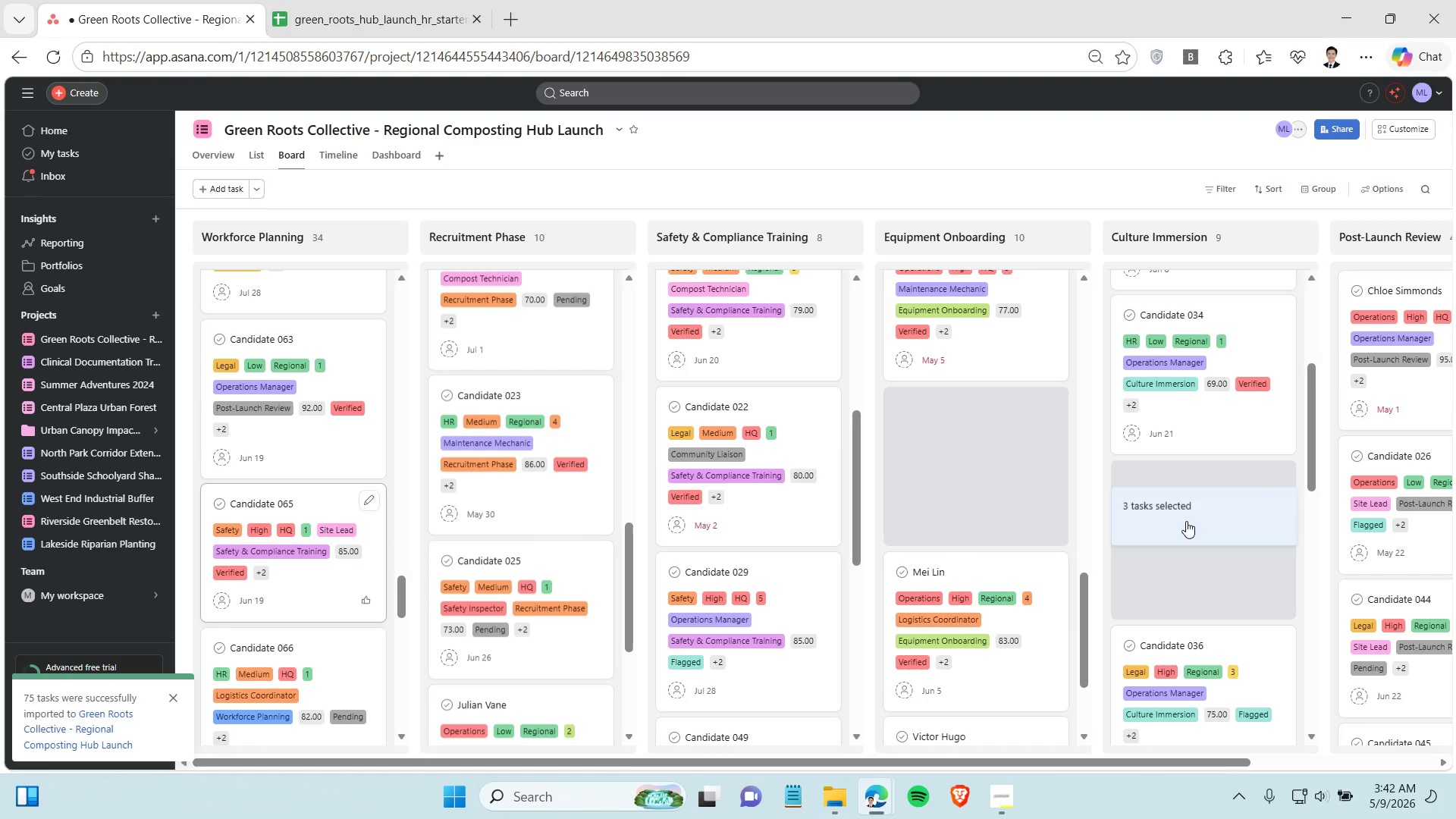 
mouse_move([1172, 522])
 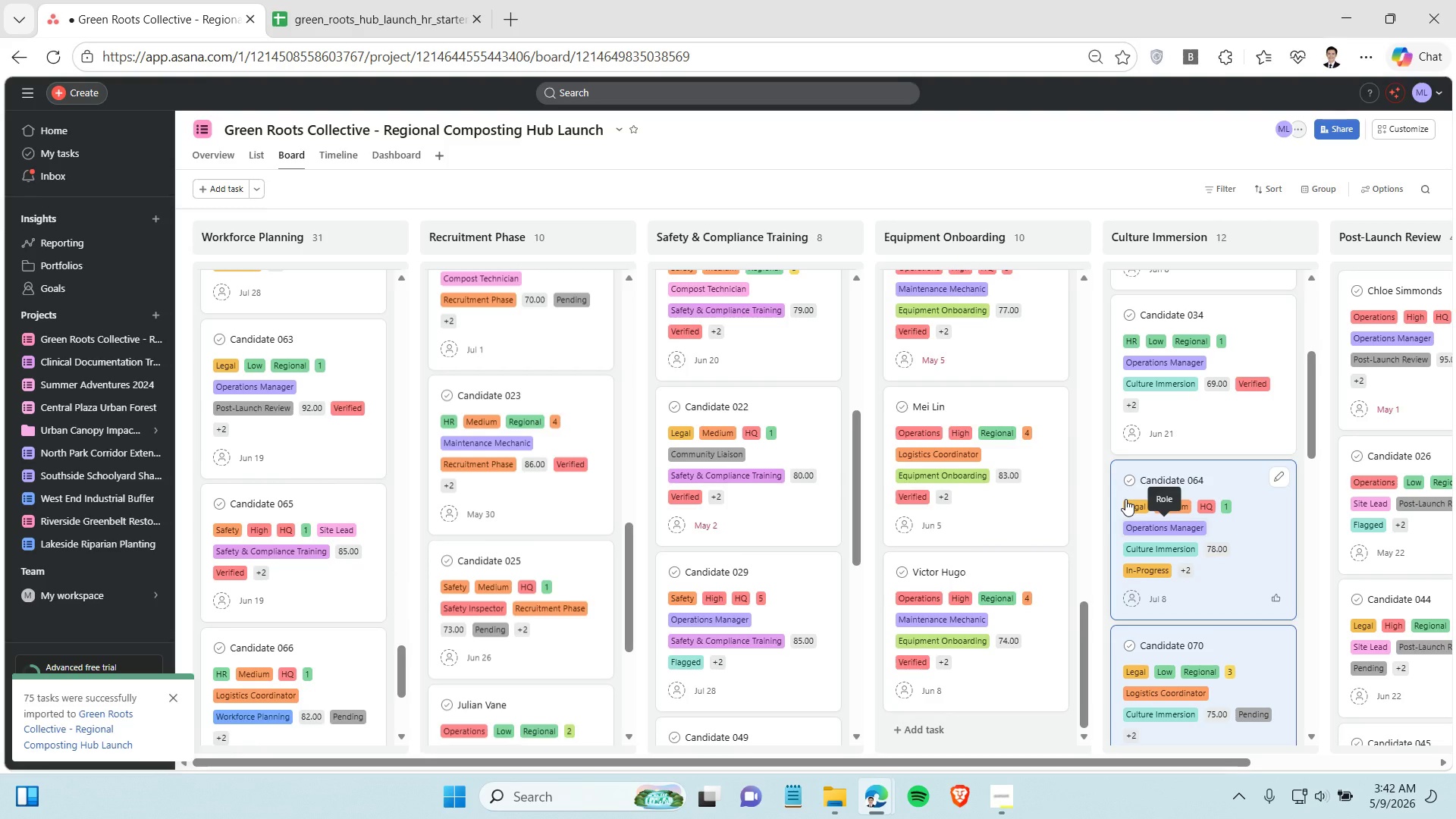 
left_click([1086, 451])
 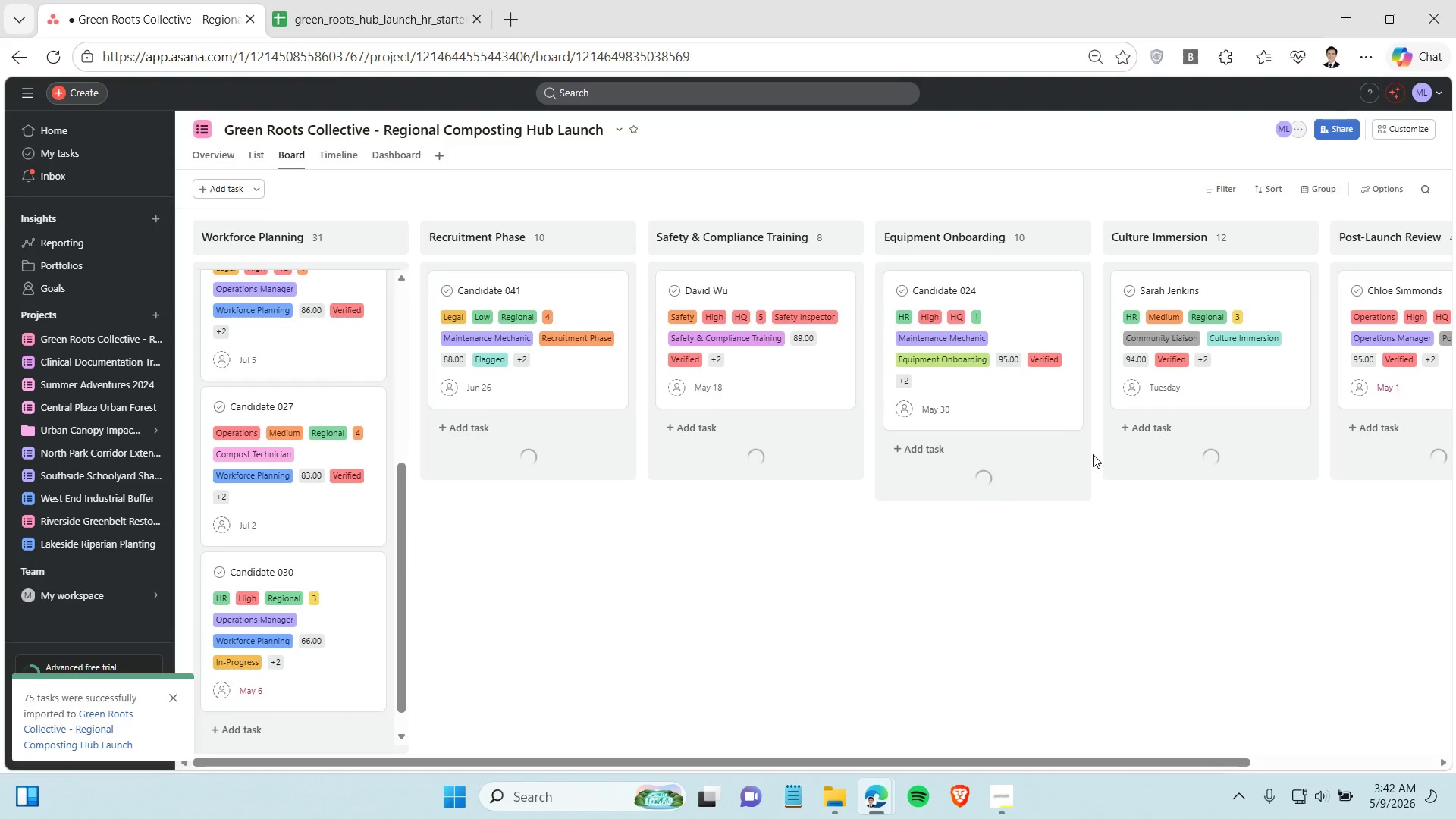 
left_click([1100, 460])
 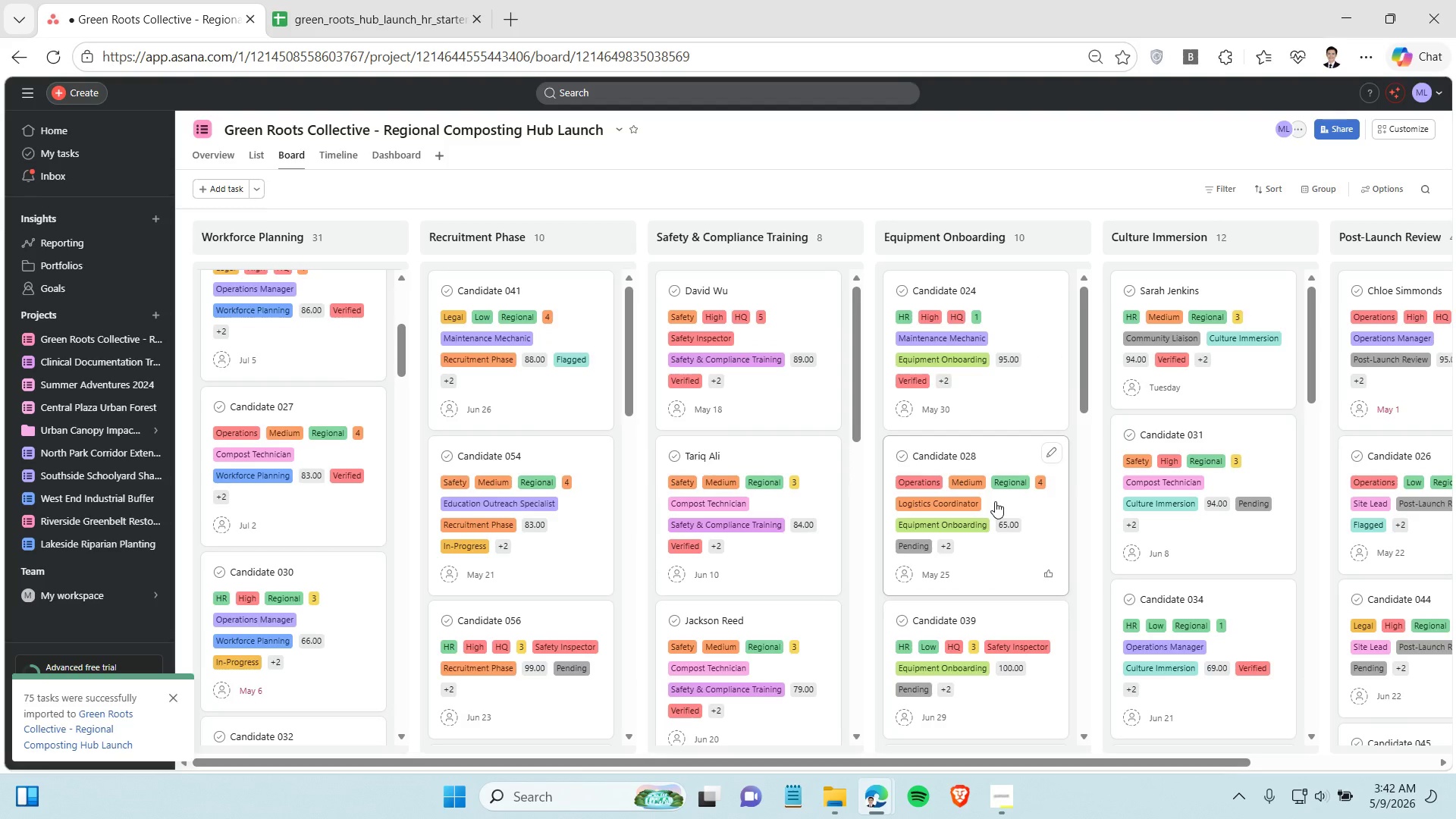 
wait(14.05)
 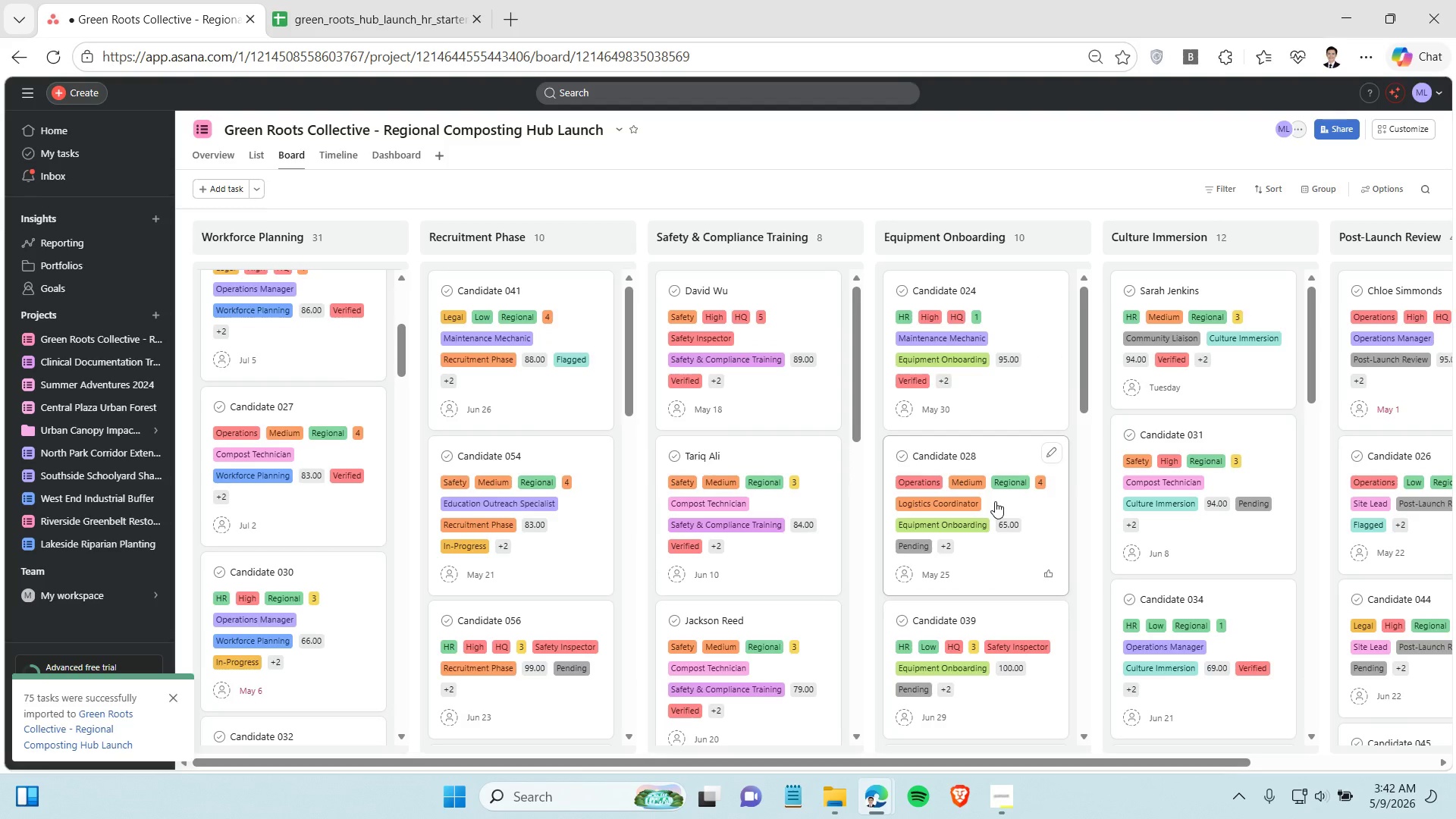 
left_click_drag(start_coordinate=[404, 348], to_coordinate=[400, 300])
 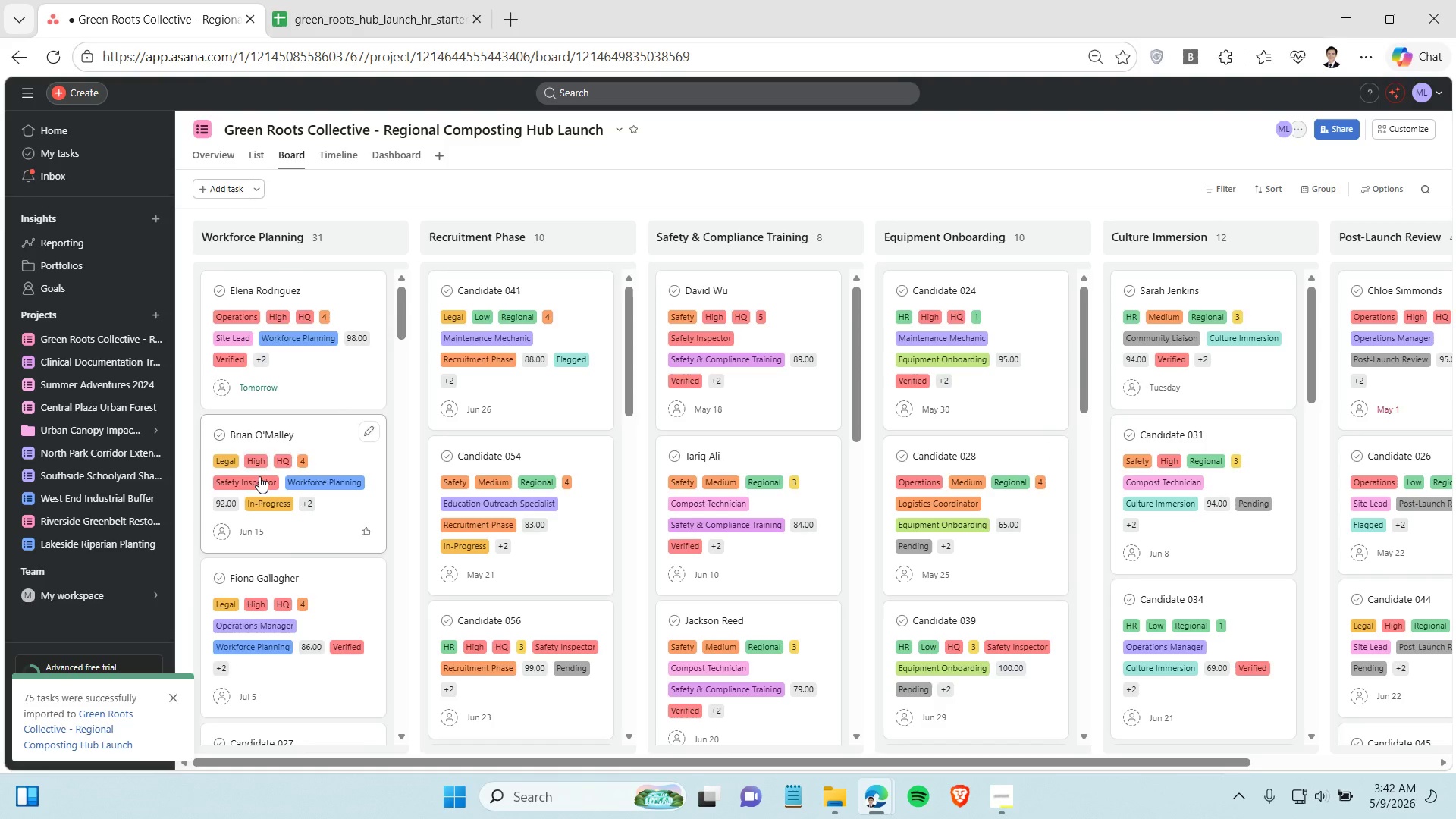 
scroll: coordinate [262, 479], scroll_direction: down, amount: 2.0
 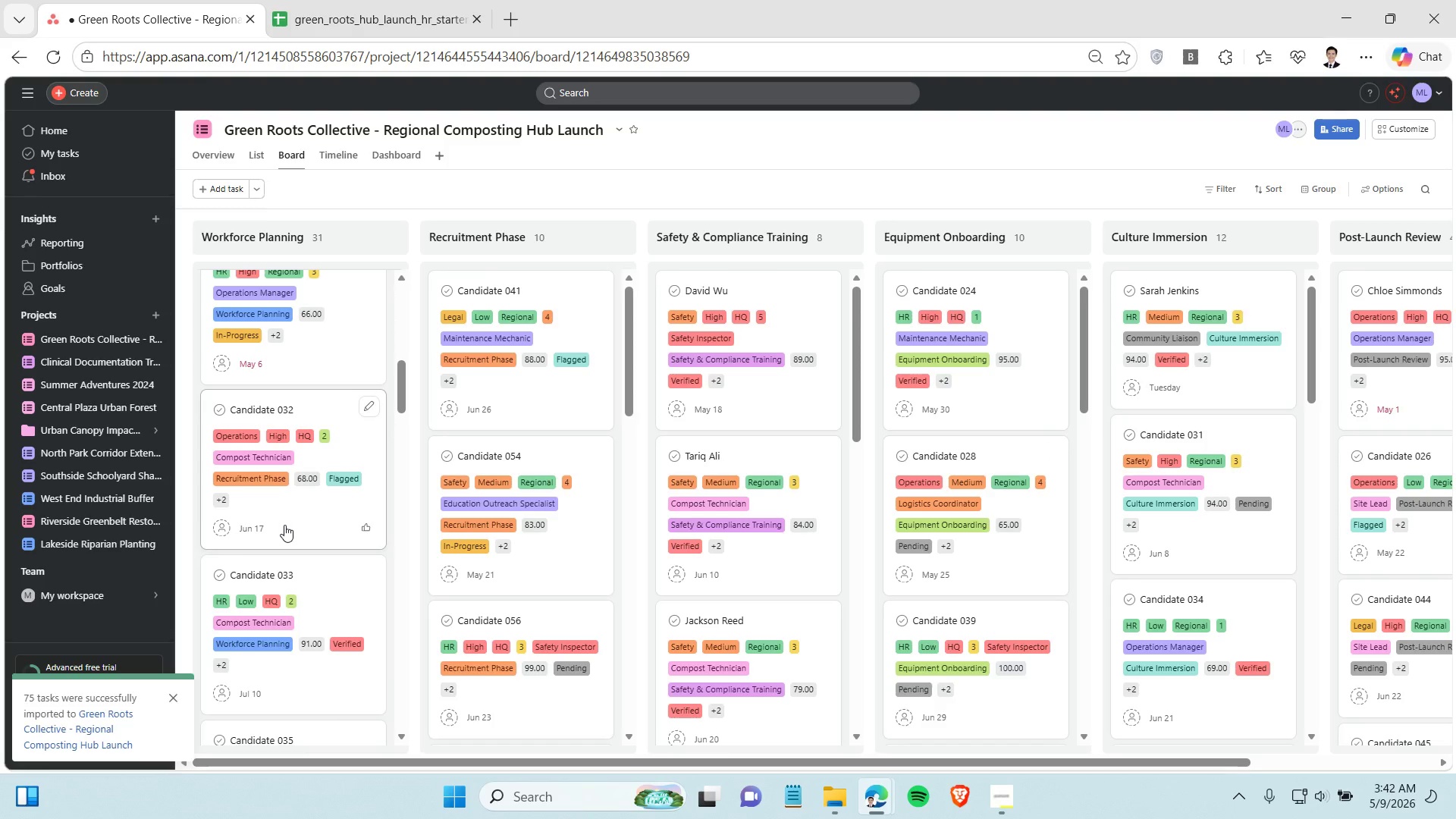 
hold_key(key=ControlLeft, duration=1.52)
left_click([344, 450])
 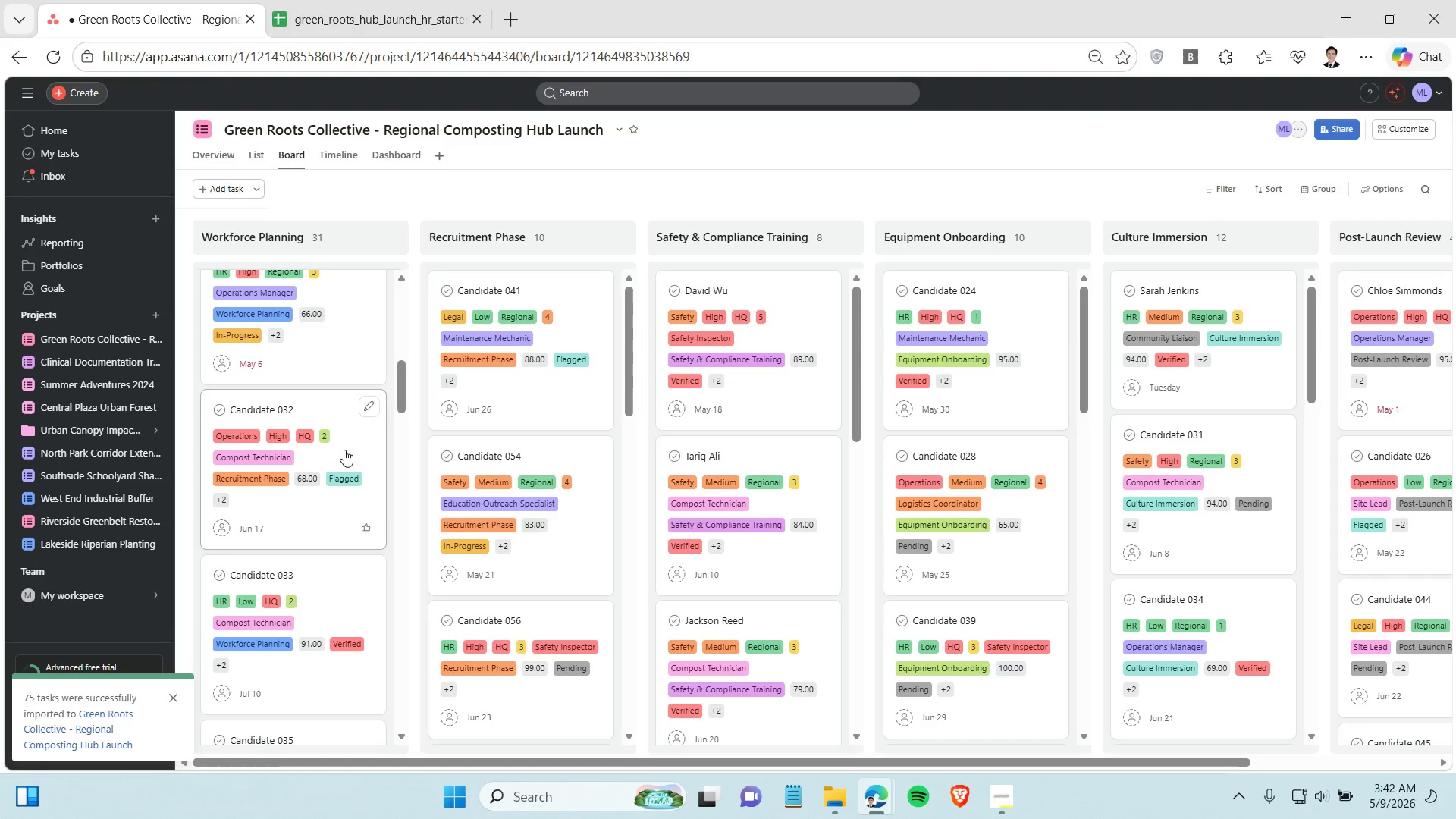 
key(Control+ControlLeft)
 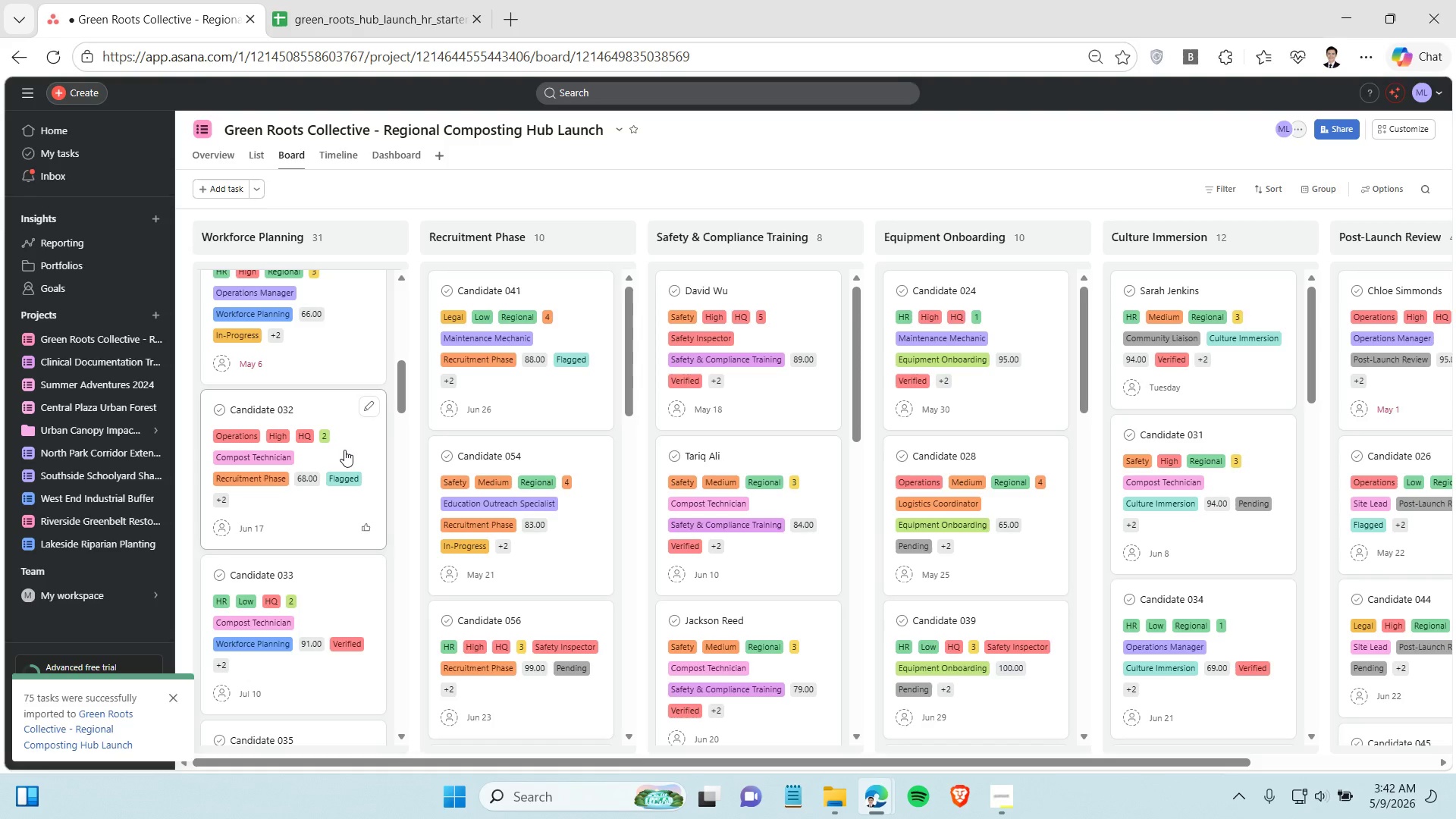 
key(Control+ControlLeft)
 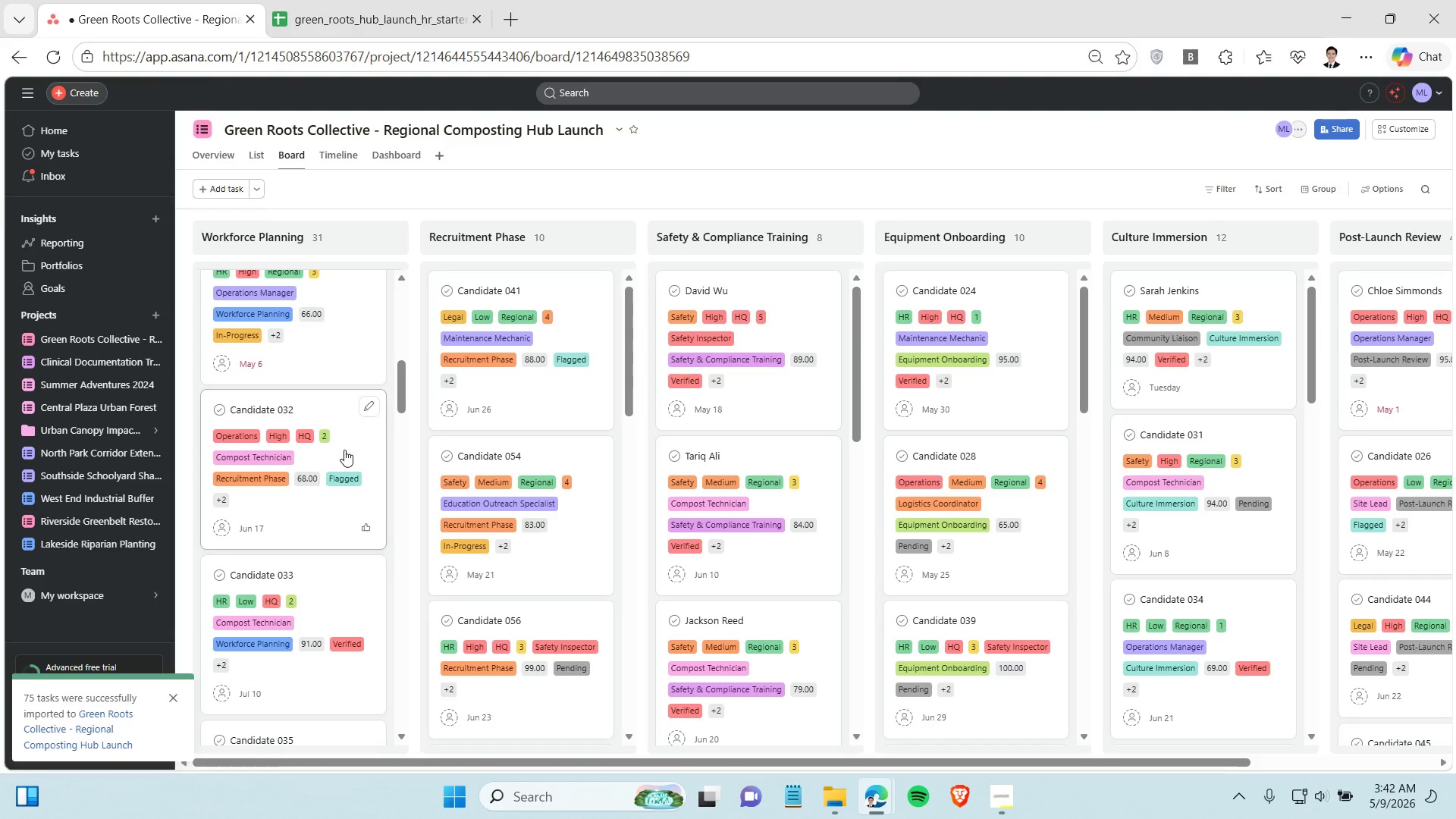 
key(Control+ControlLeft)
 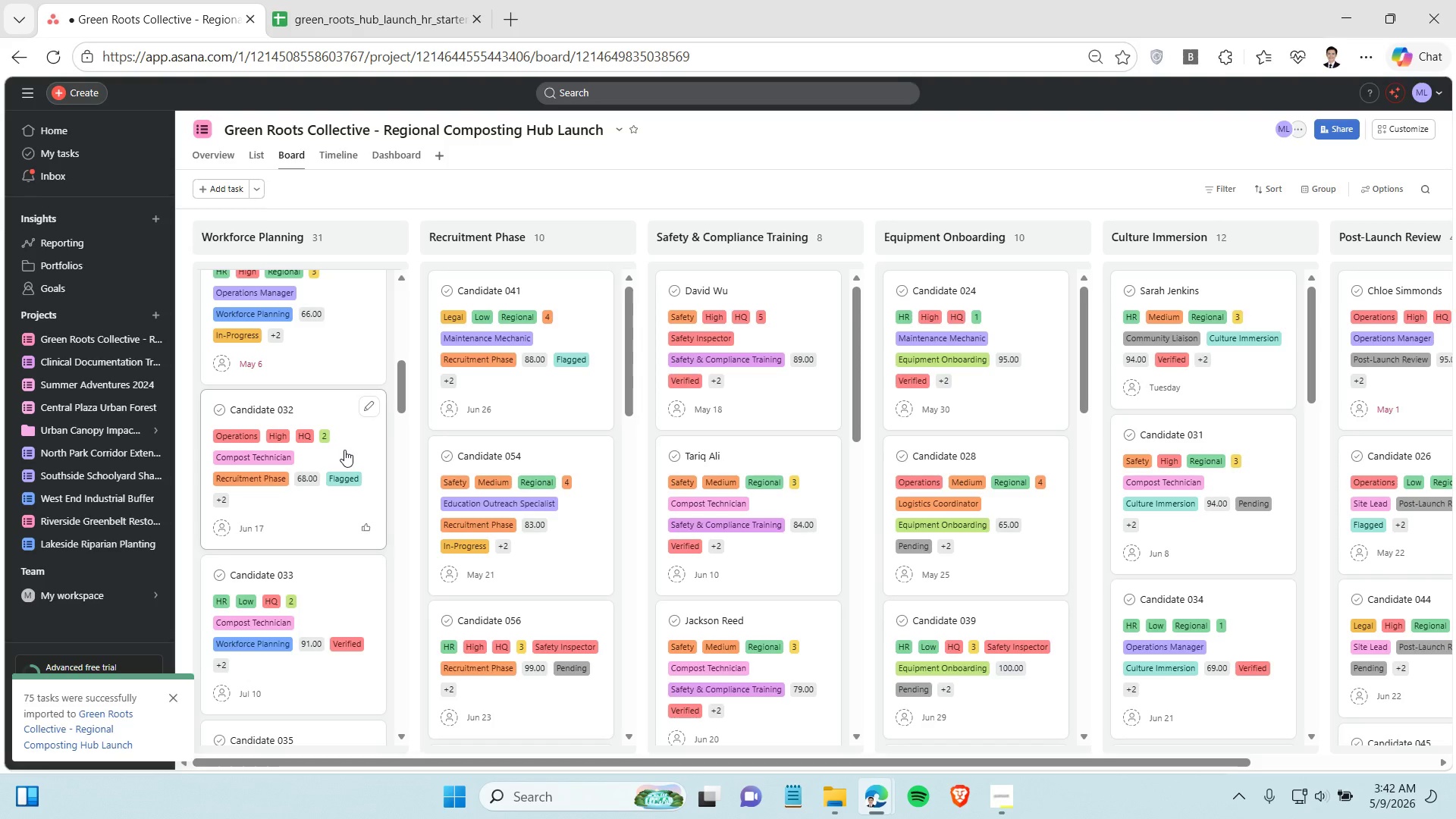 
key(Control+ControlLeft)
 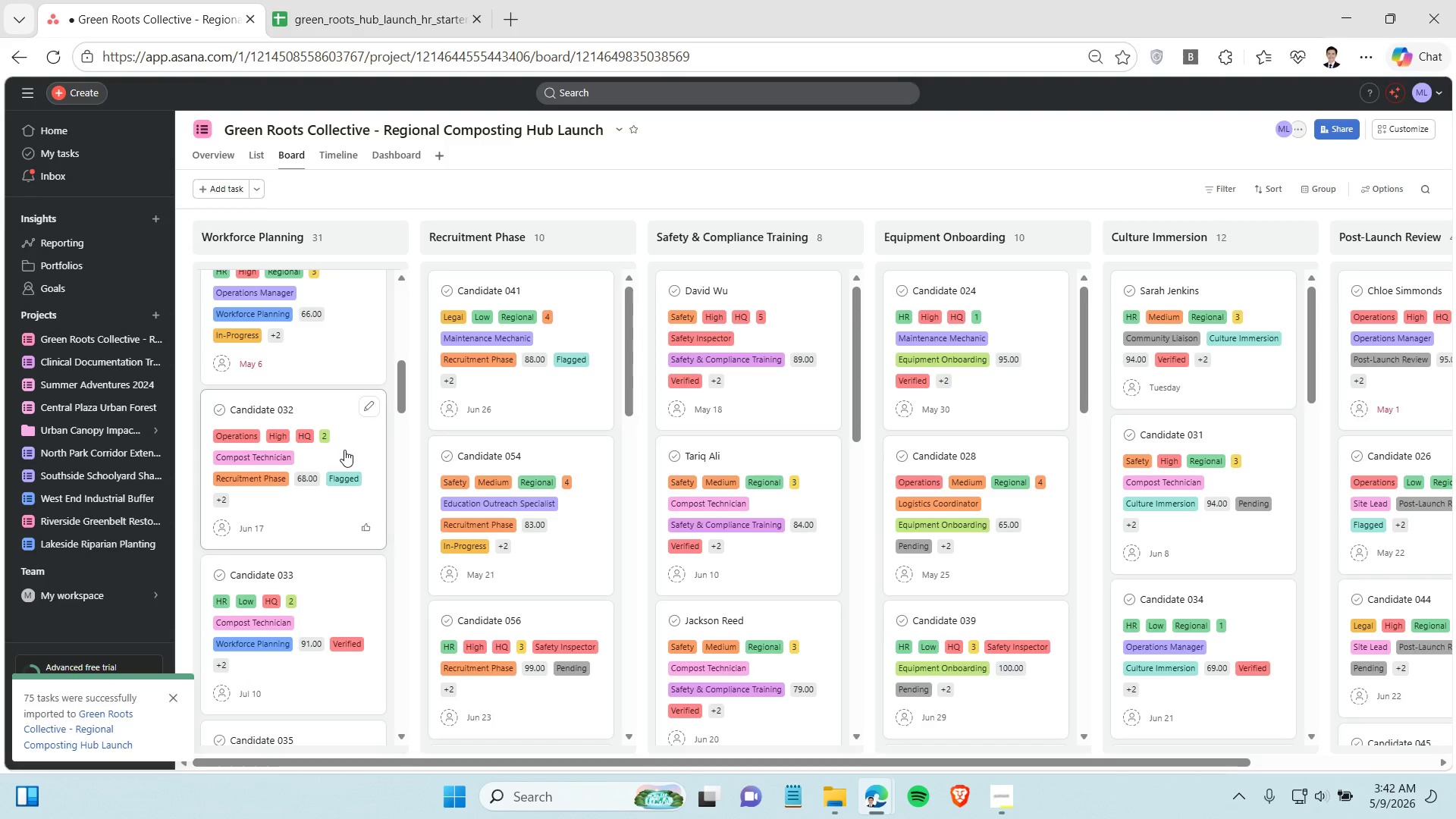 
key(Control+ControlLeft)
 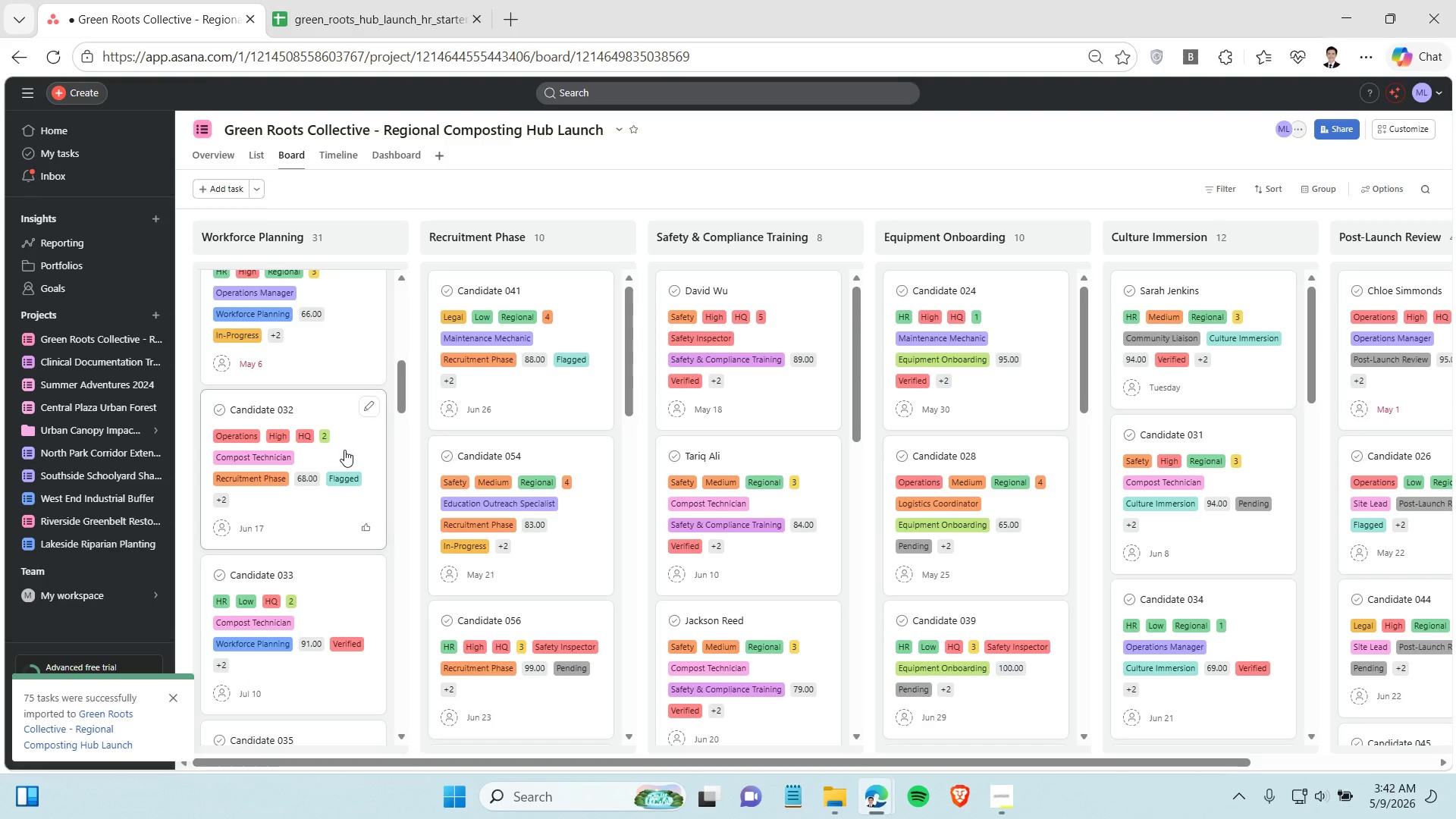 
hold_key(key=ControlLeft, duration=1.14)
left_click([344, 450])
 